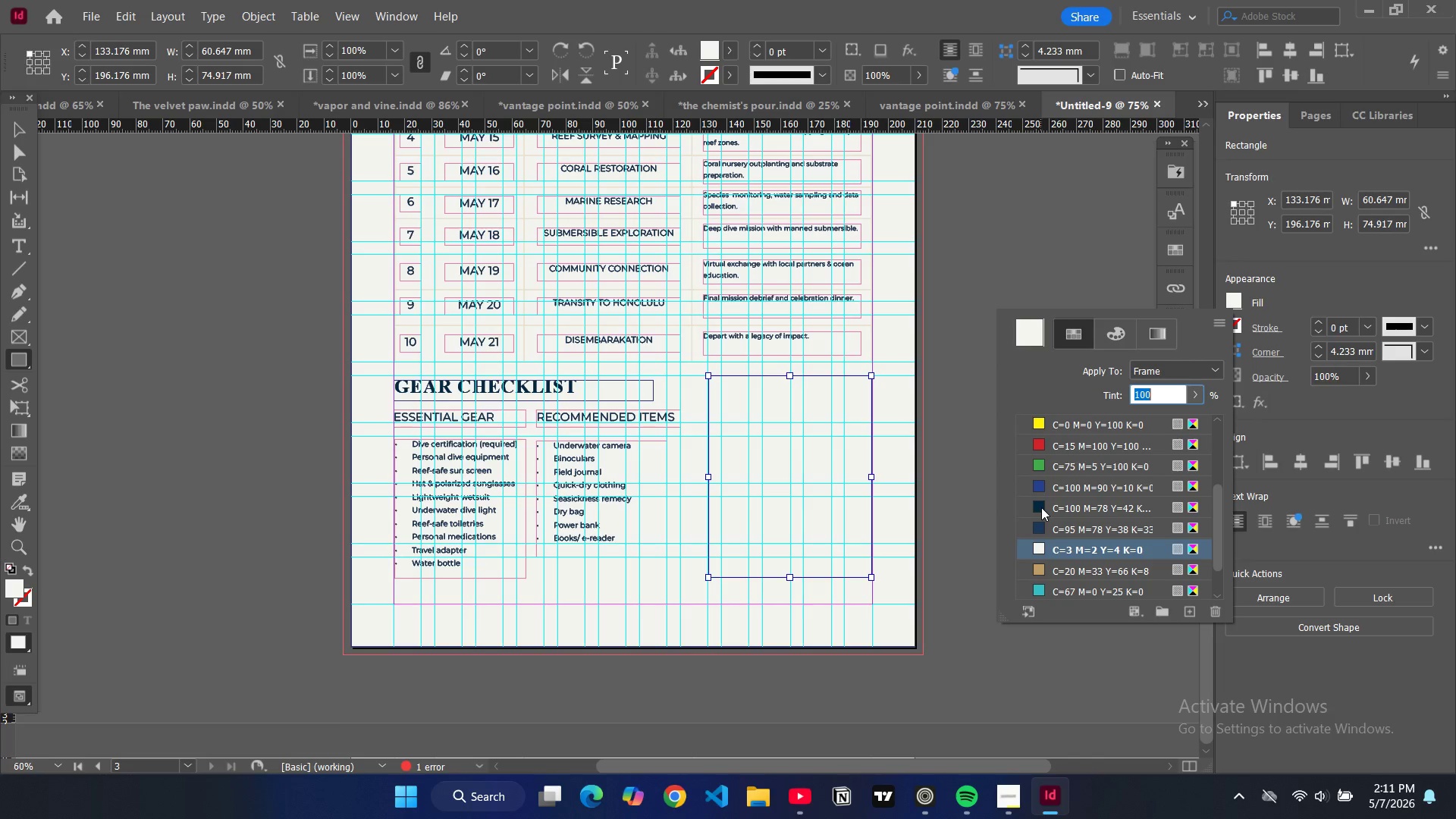 
left_click([1041, 507])
 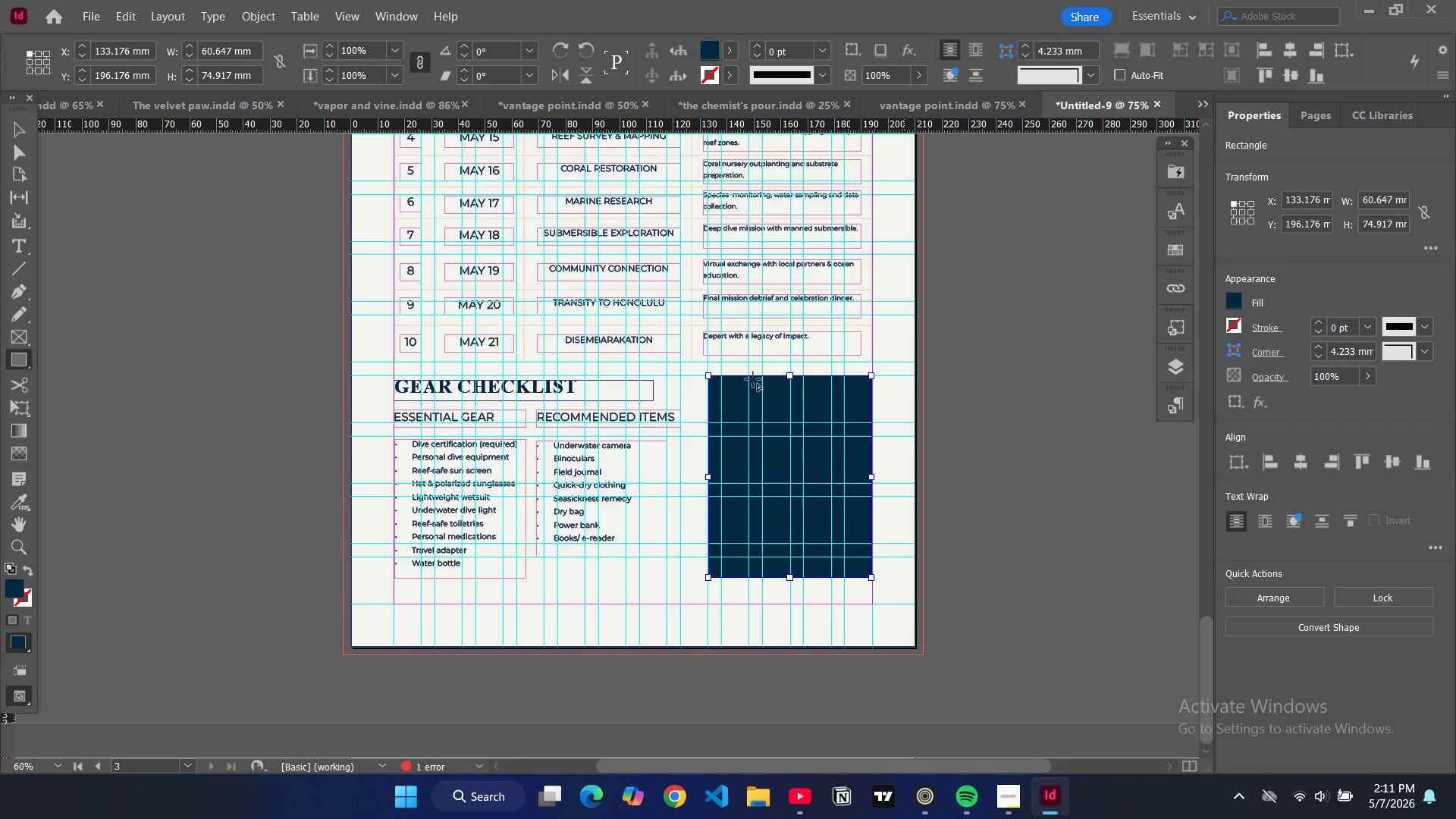 
left_click([18, 127])
 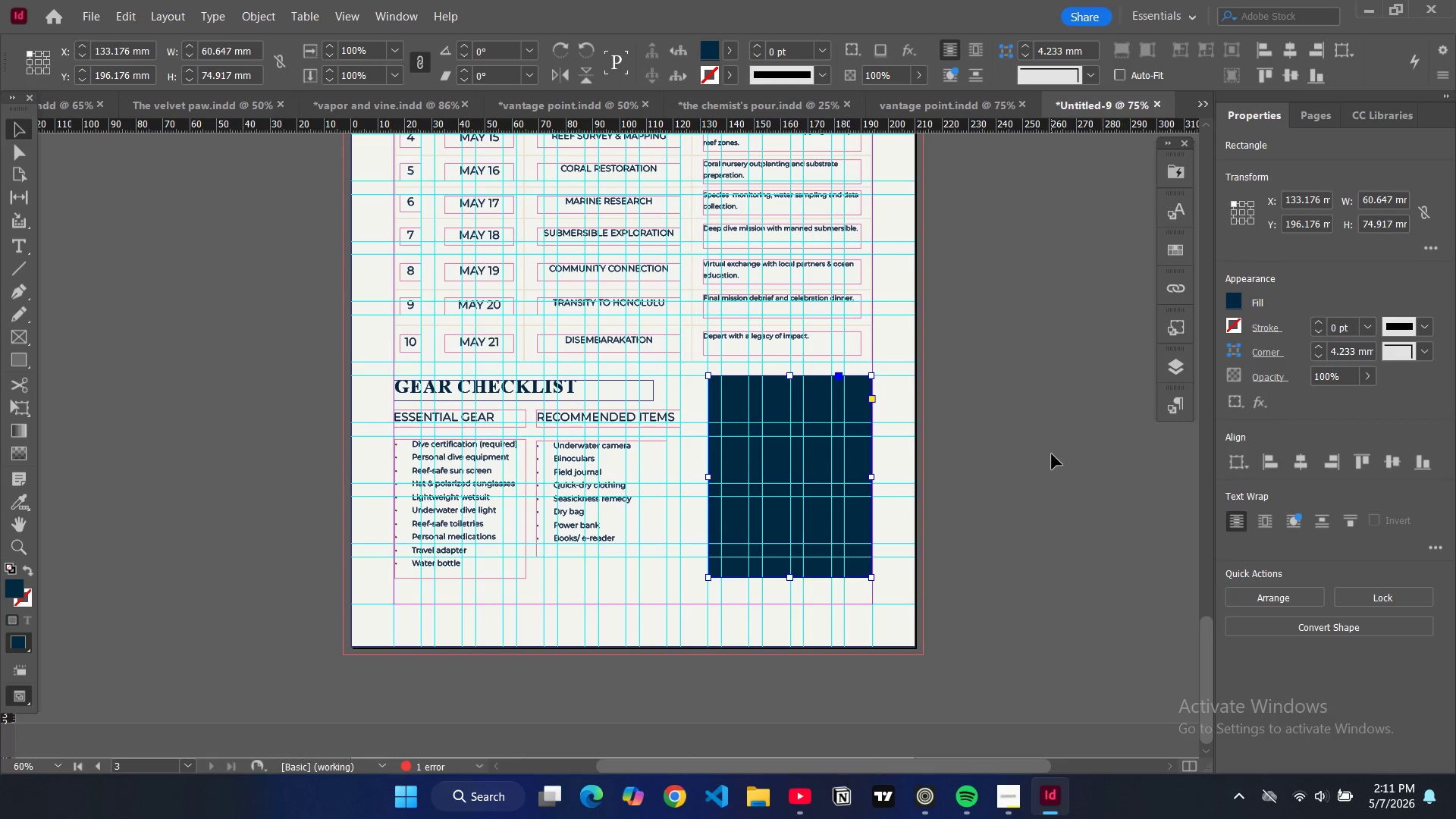 
left_click([1052, 454])
 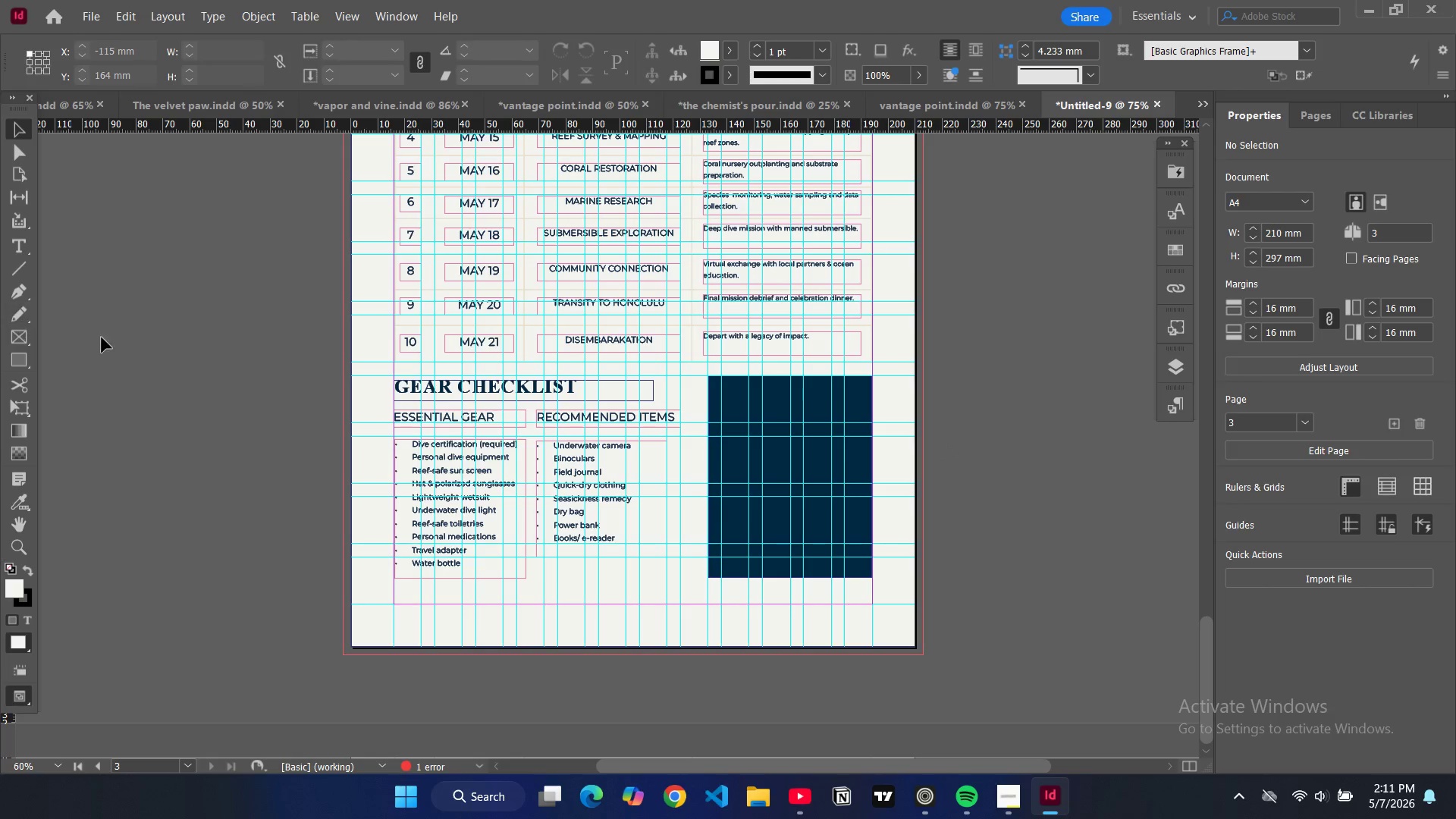 
wait(7.5)
 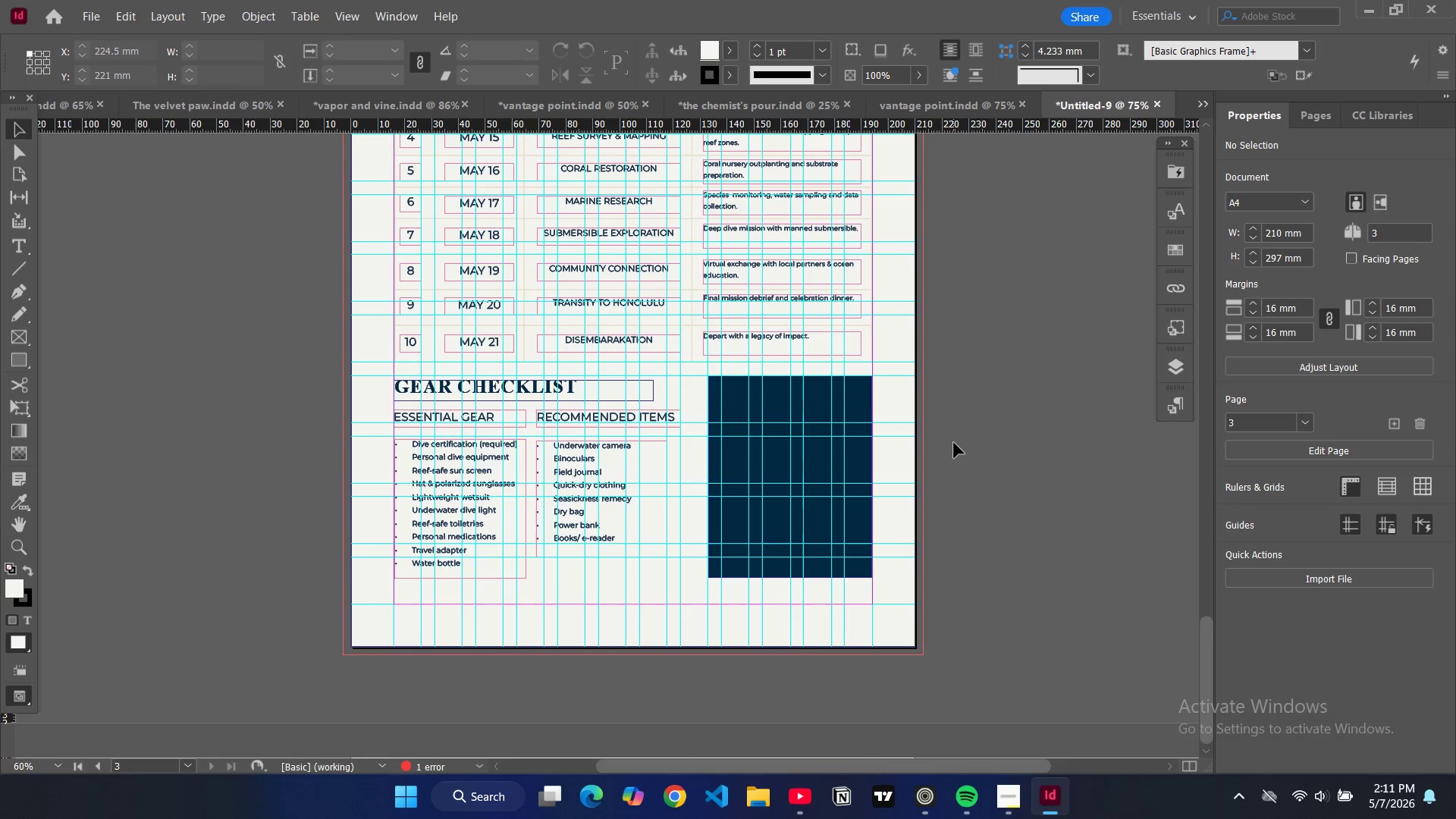 
left_click([605, 427])
 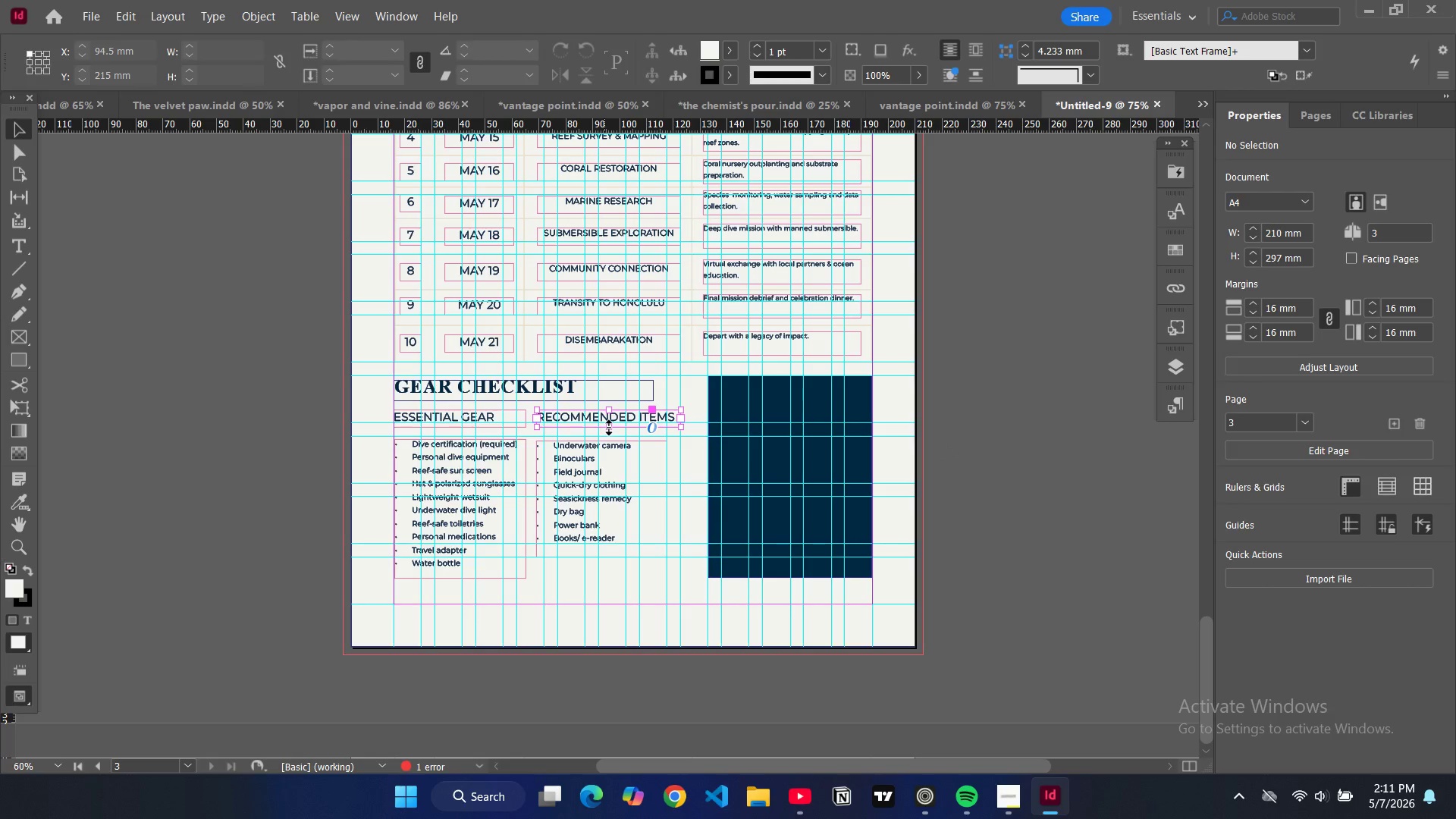 
key(Control+C)
 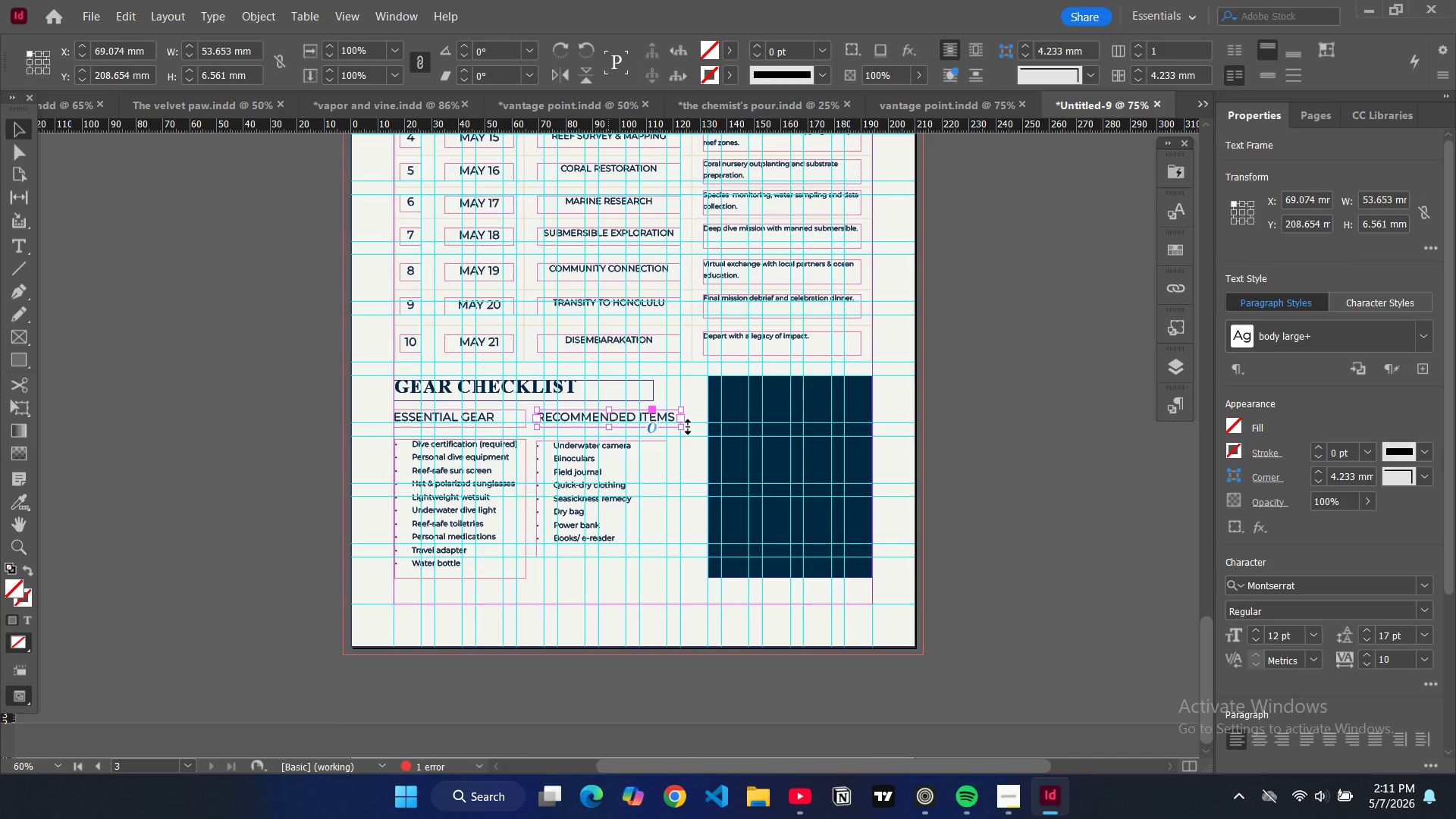 
key(Control+V)
 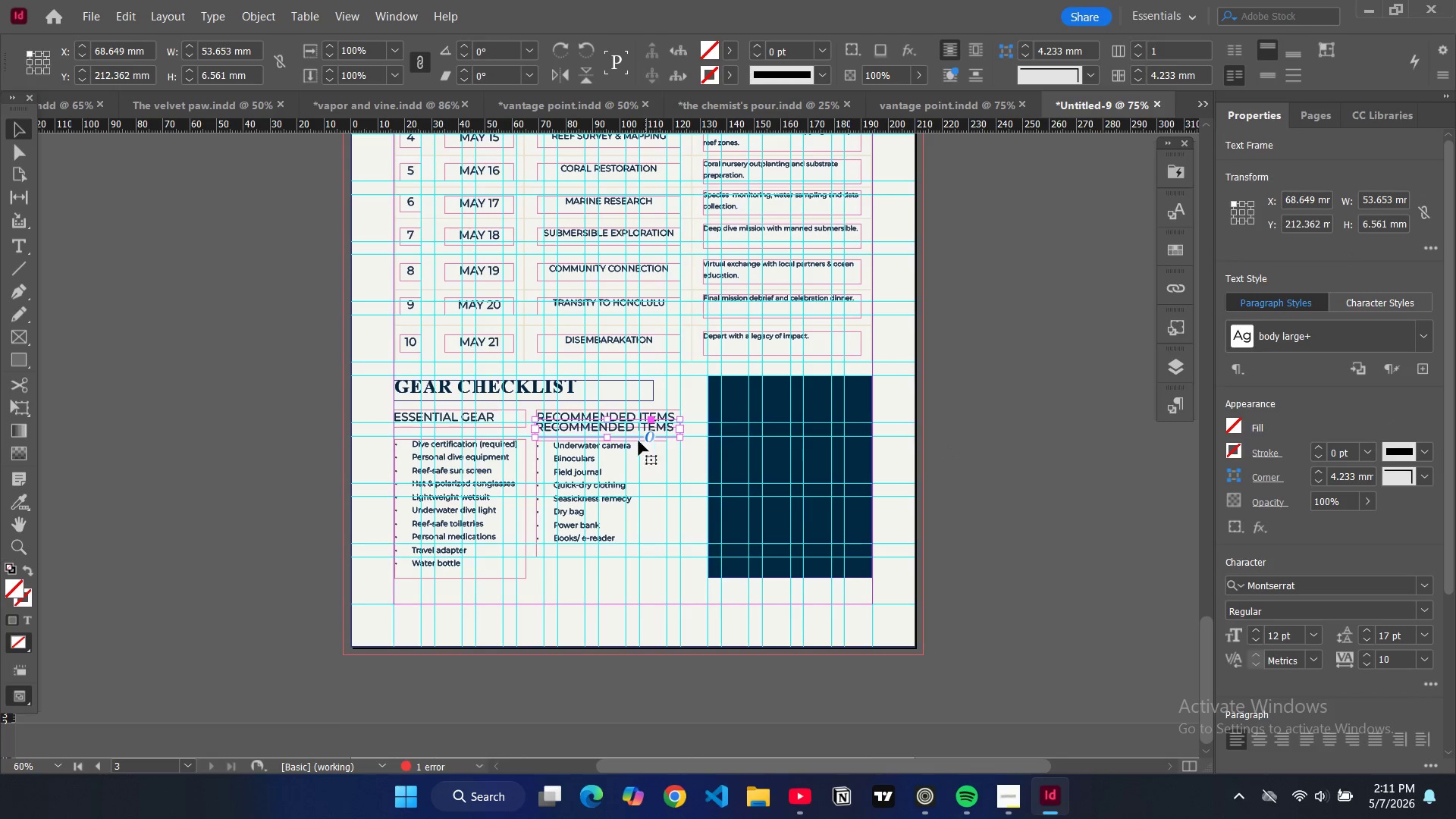 
left_click_drag(start_coordinate=[604, 431], to_coordinate=[789, 400])
 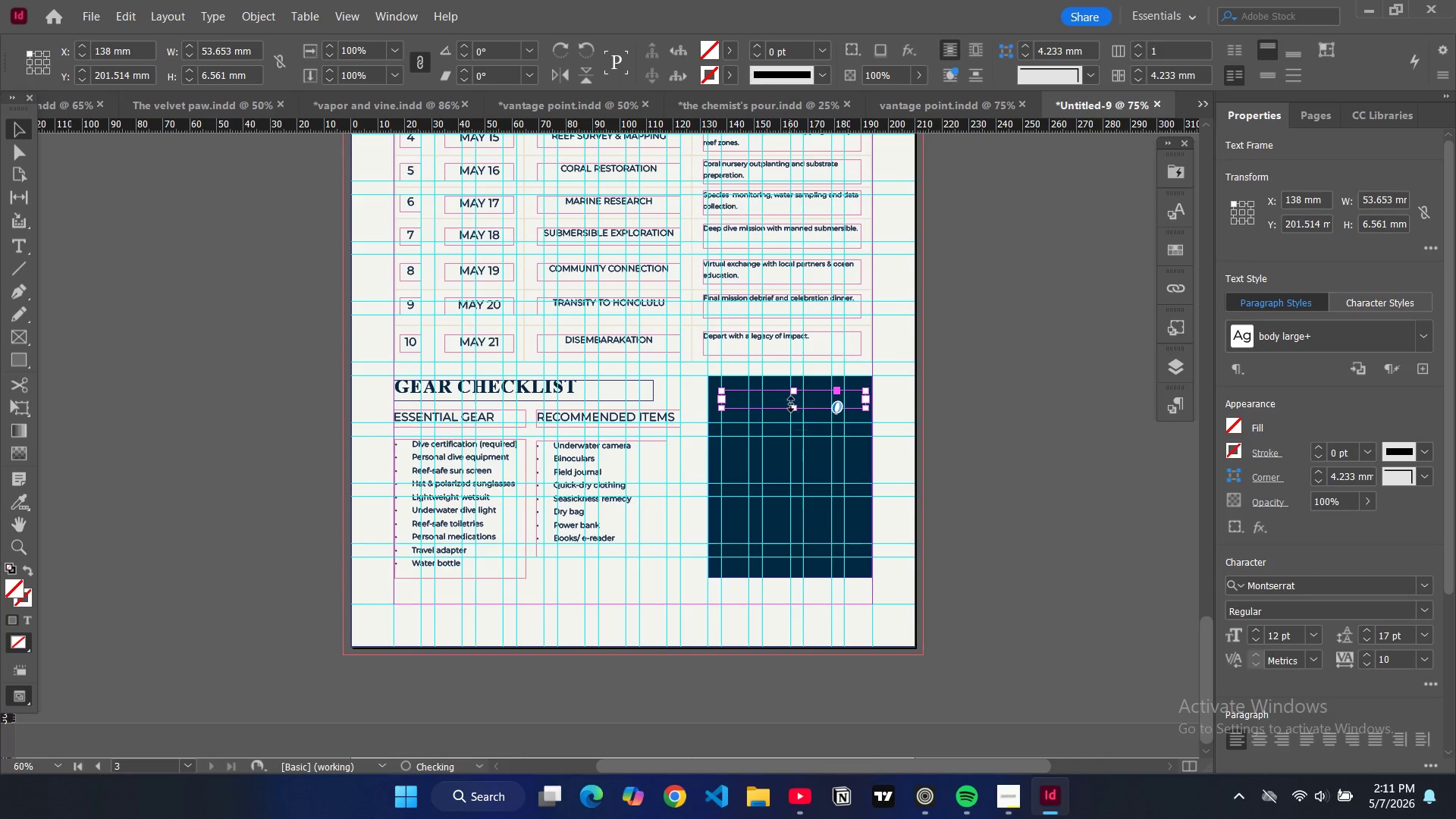 
double_click([791, 404])
 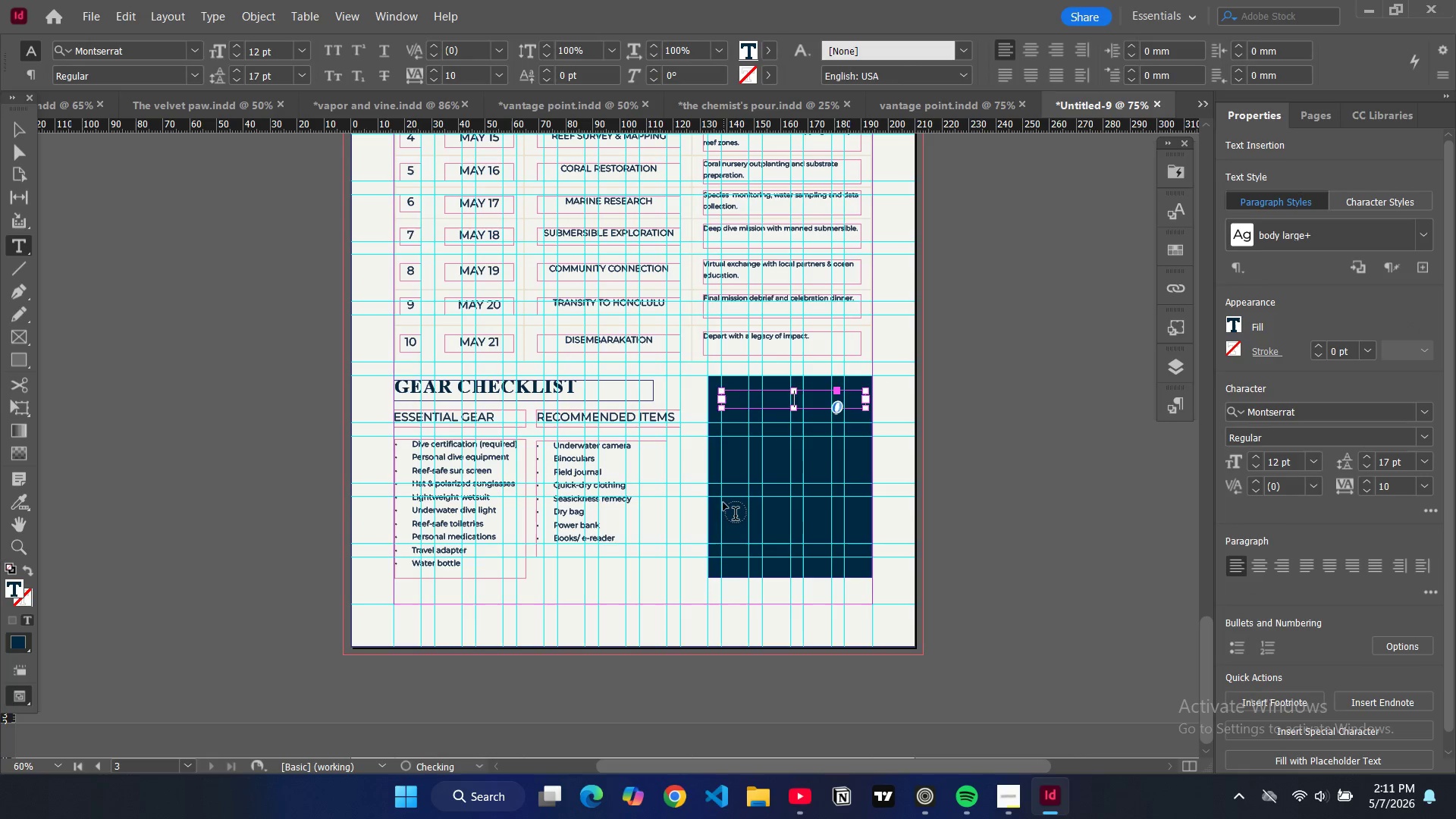 
key(Control+ControlLeft)
 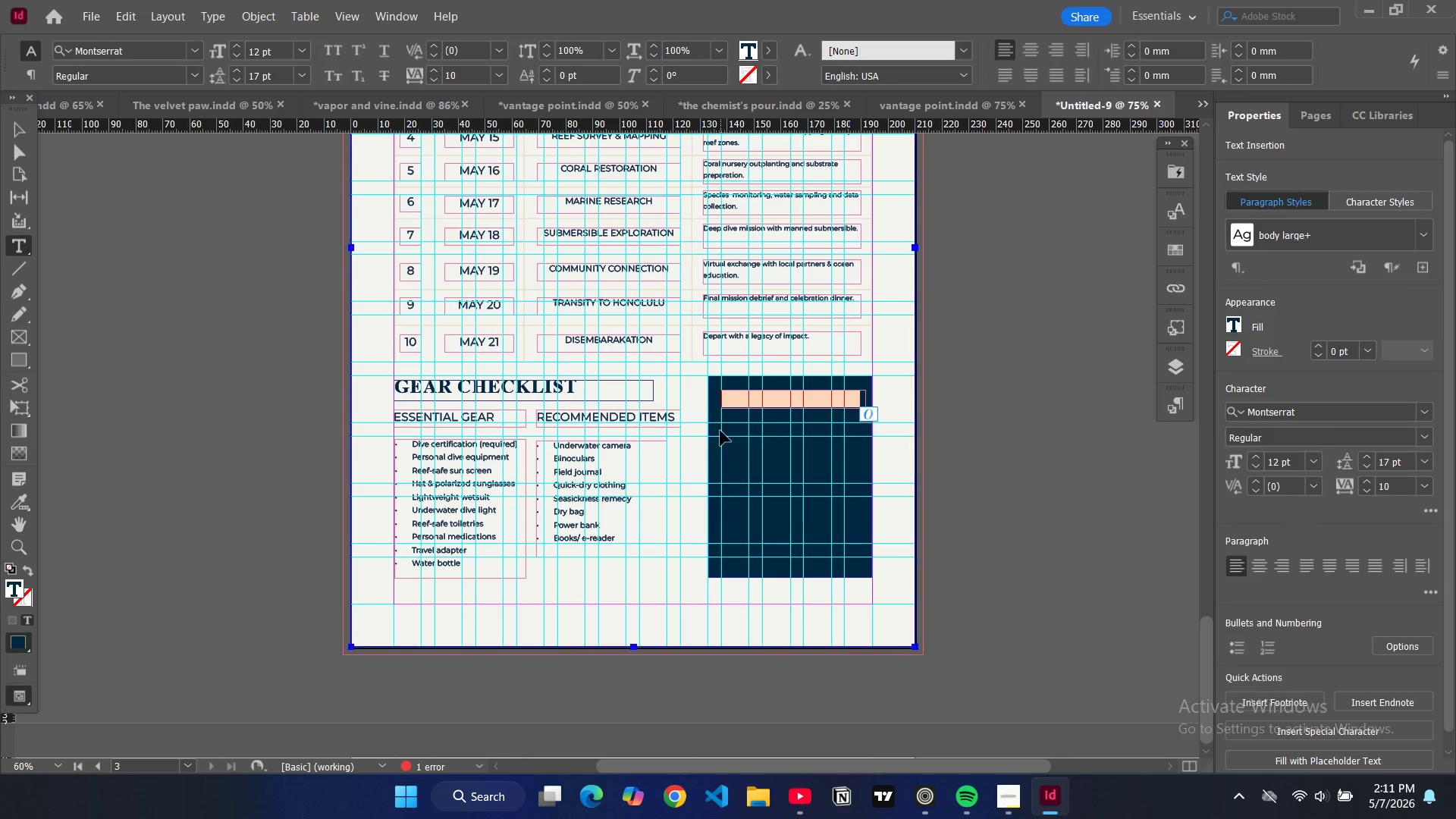 
key(Control+A)
 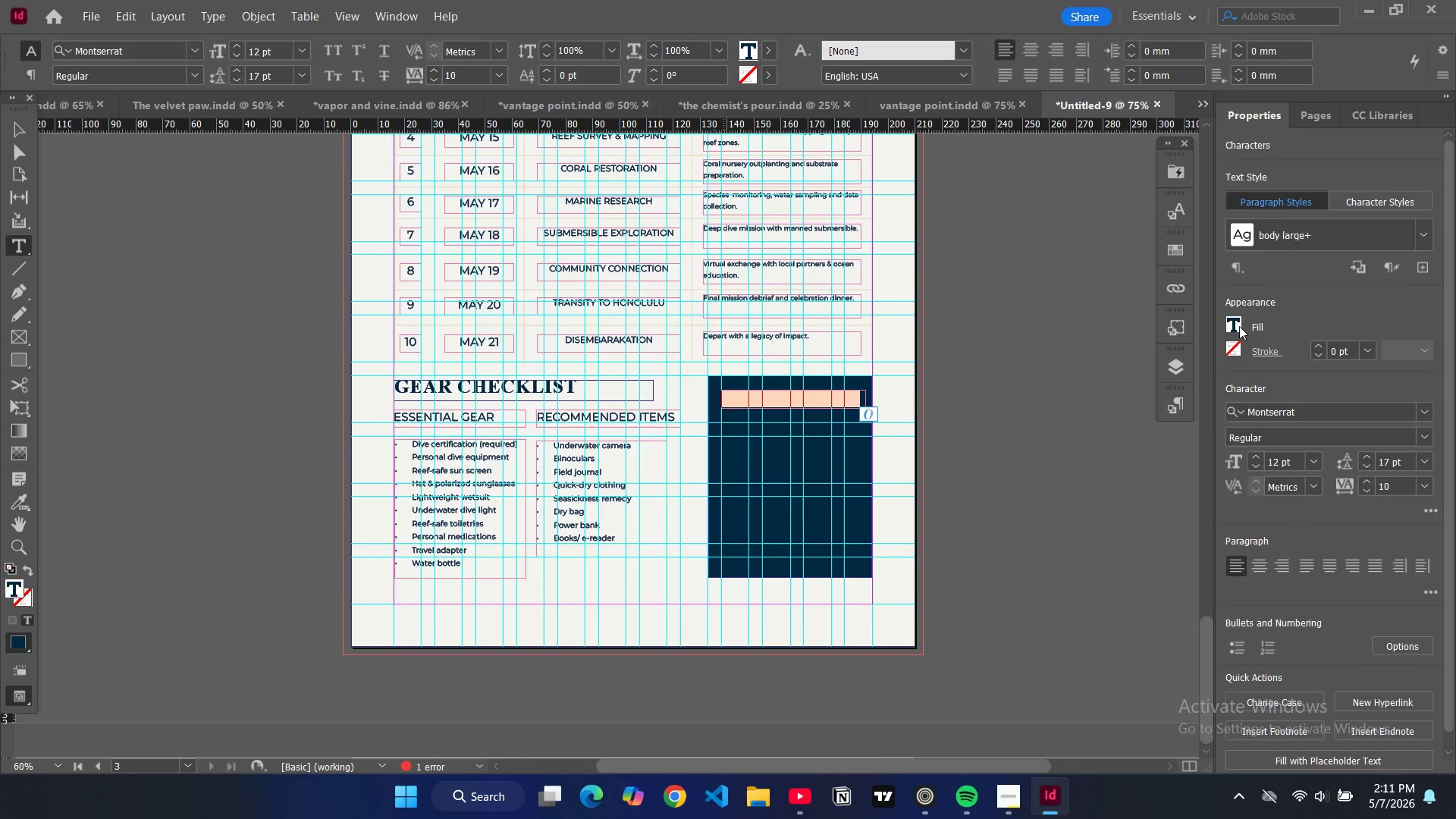 
left_click([1238, 327])
 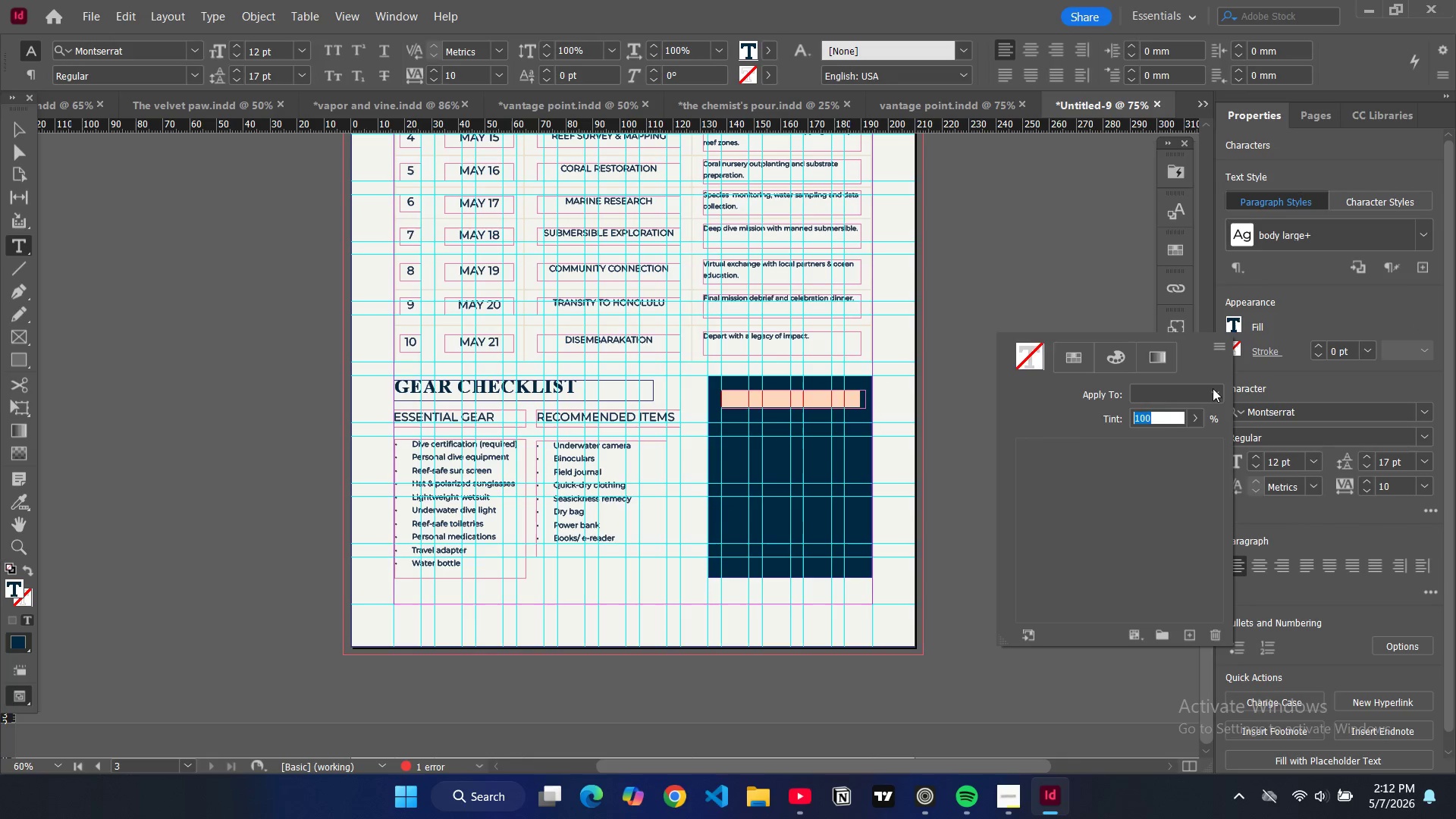 
scroll: coordinate [1043, 573], scroll_direction: down, amount: 5.0
 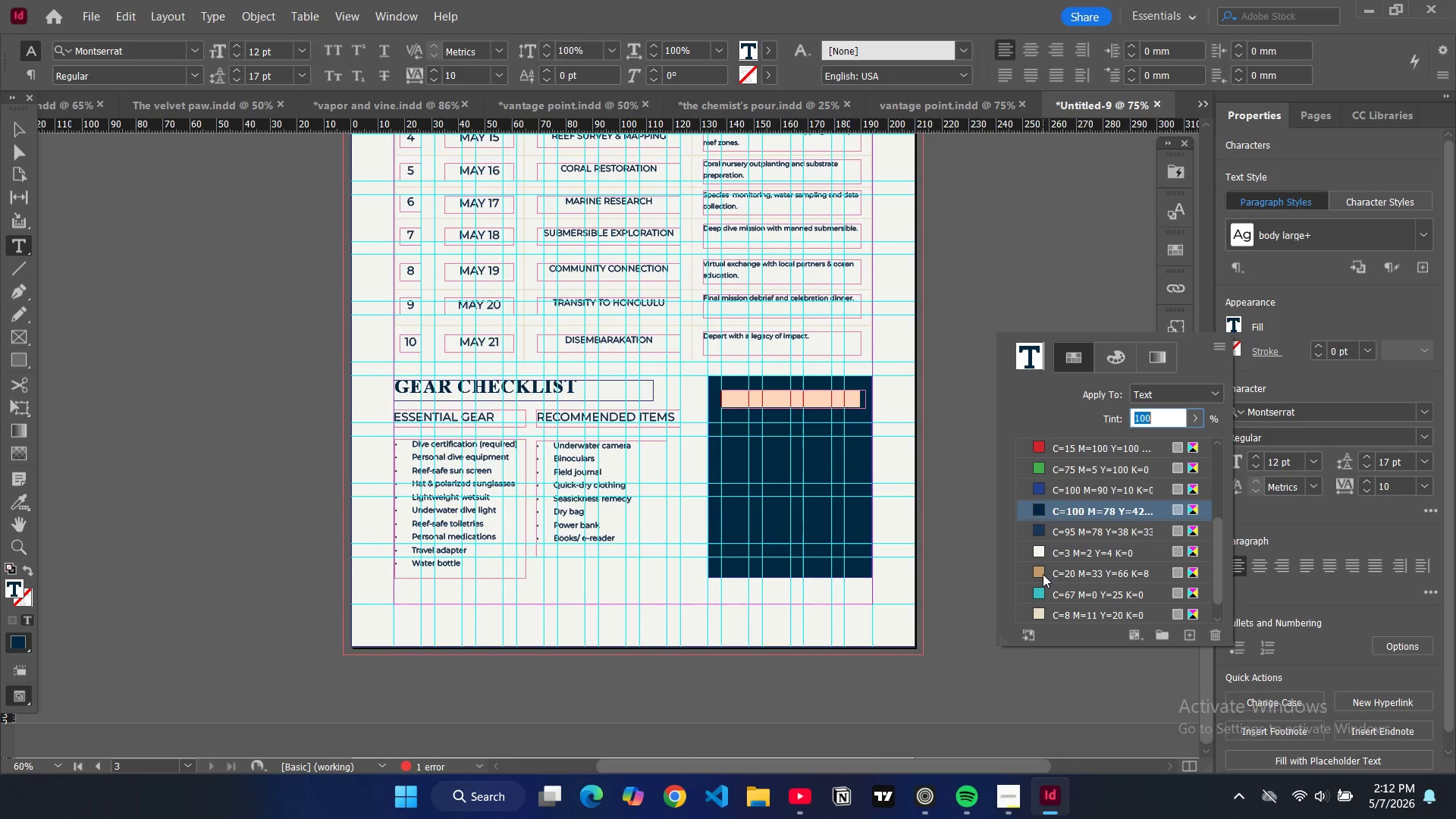 
left_click([1043, 574])
 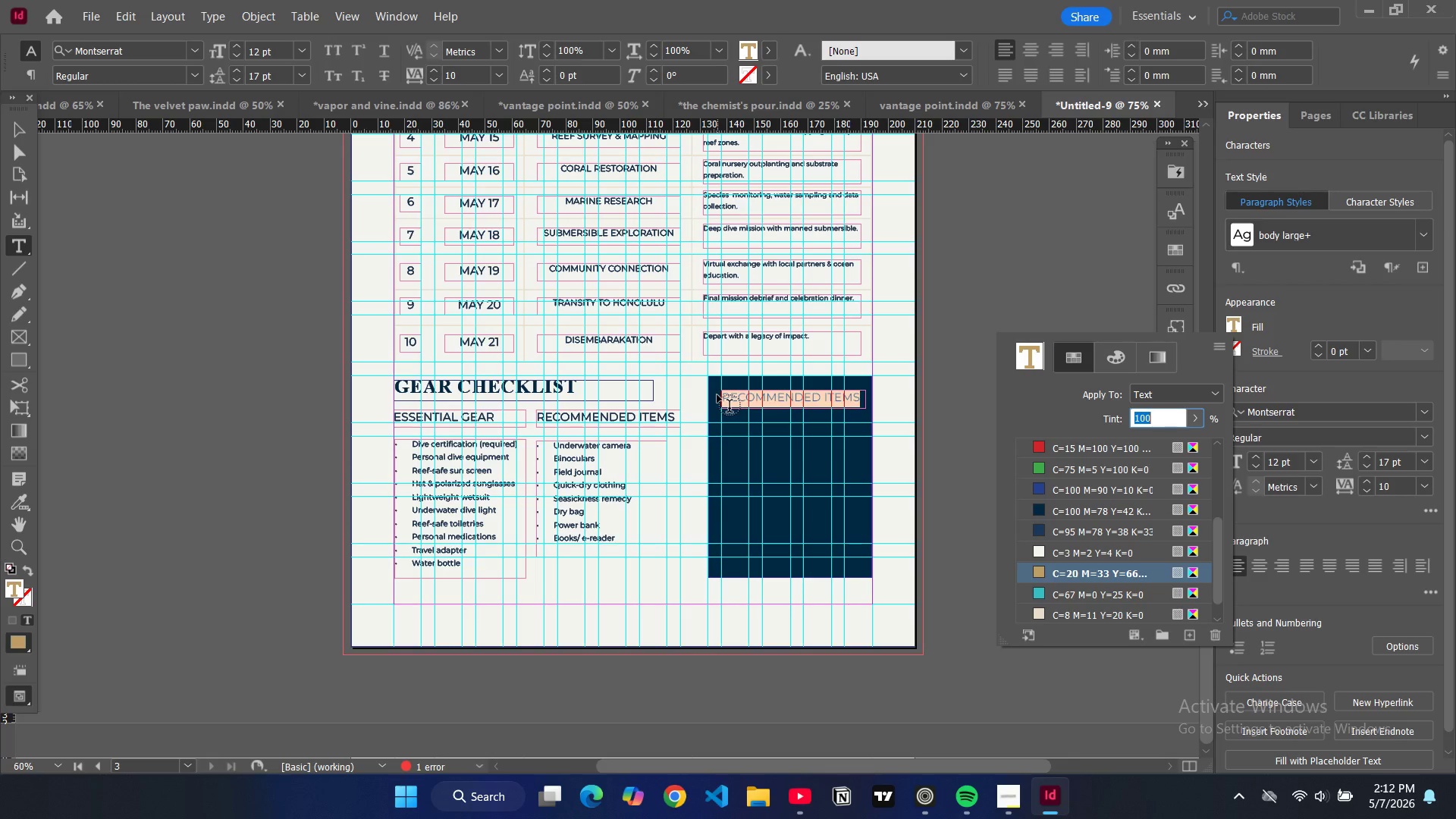 
double_click([728, 394])
 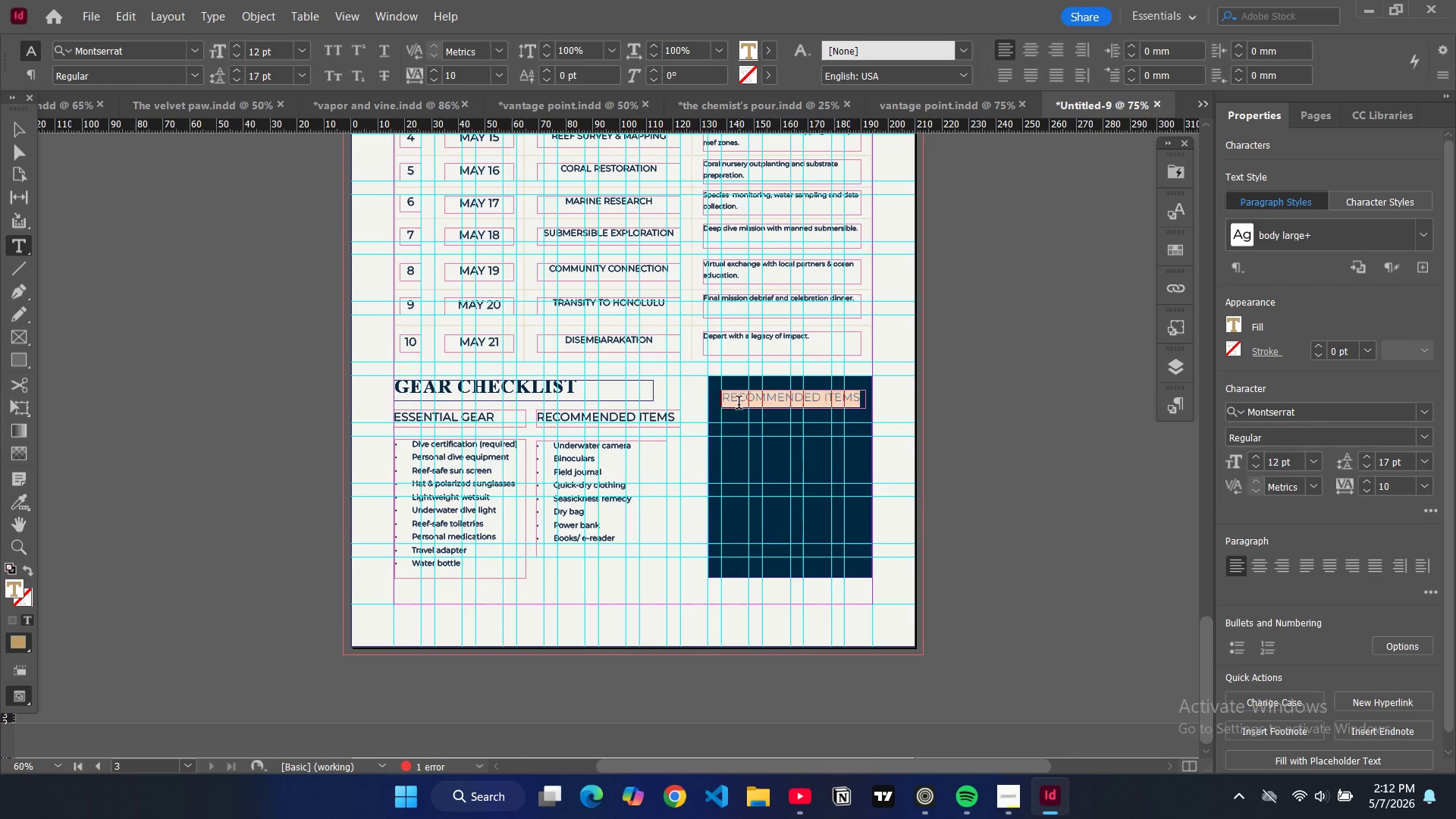 
double_click([739, 404])
 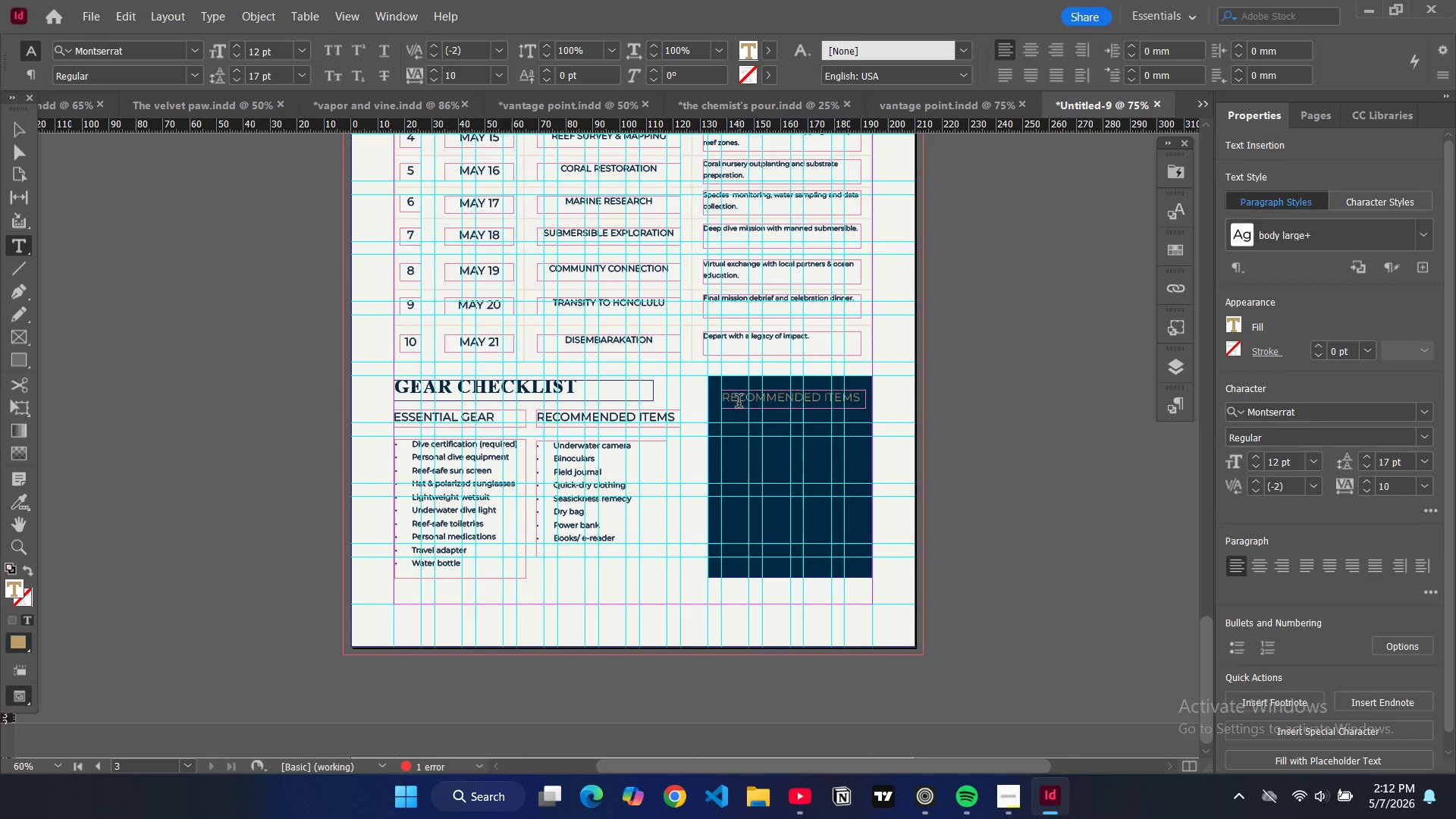 
key(Control+ControlLeft)
 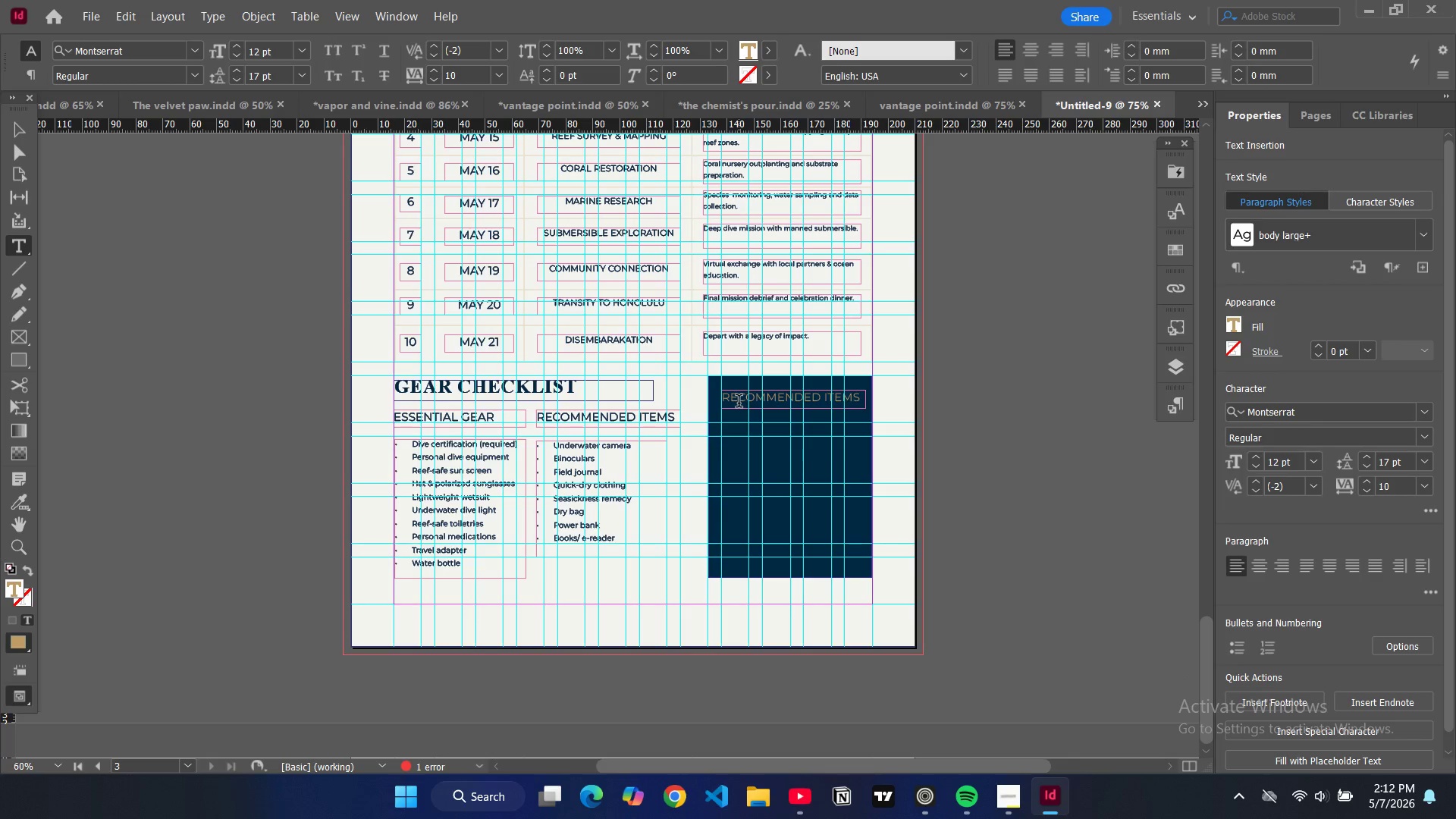 
key(Control+A)
 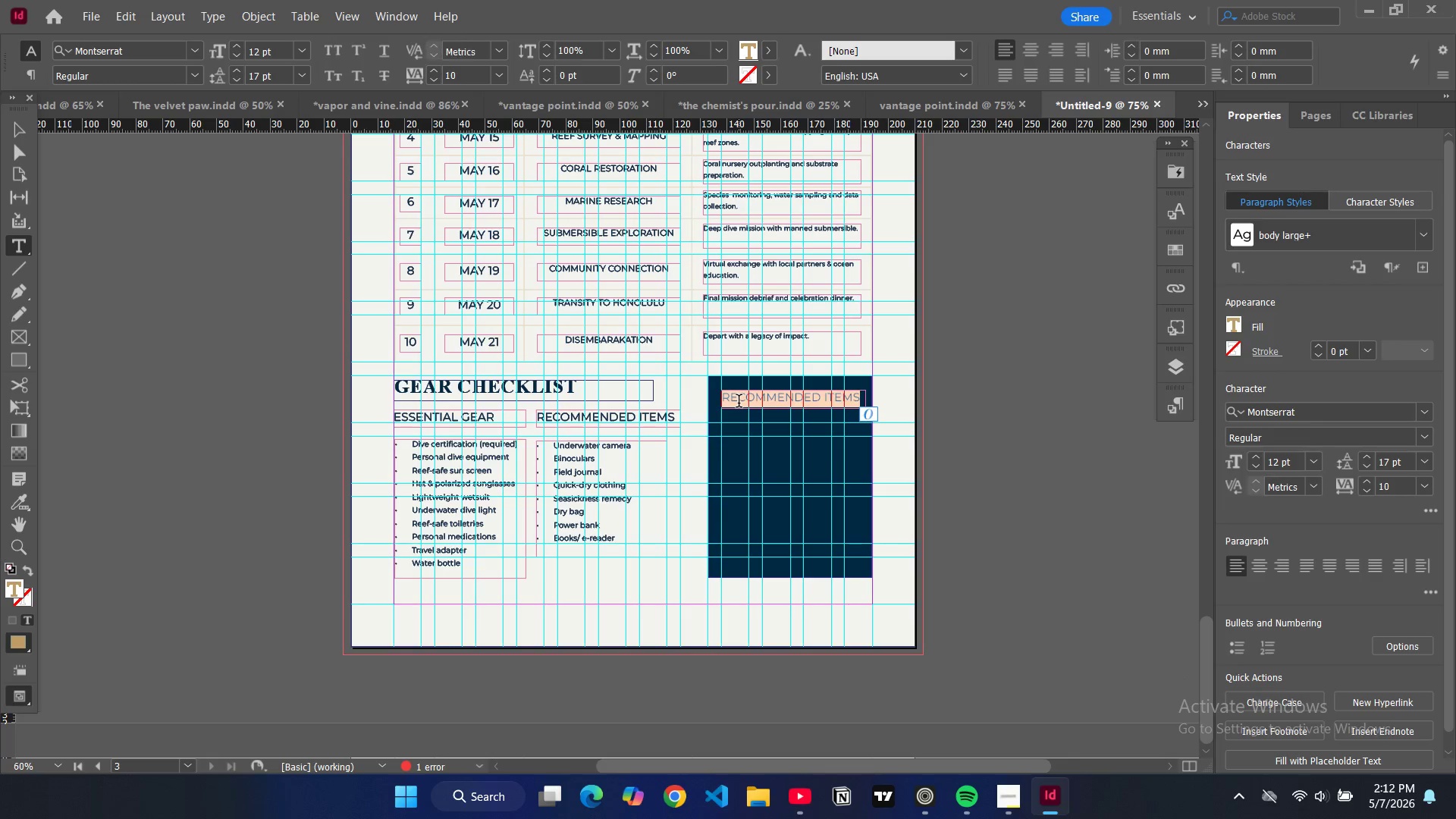 
type(expedition )
 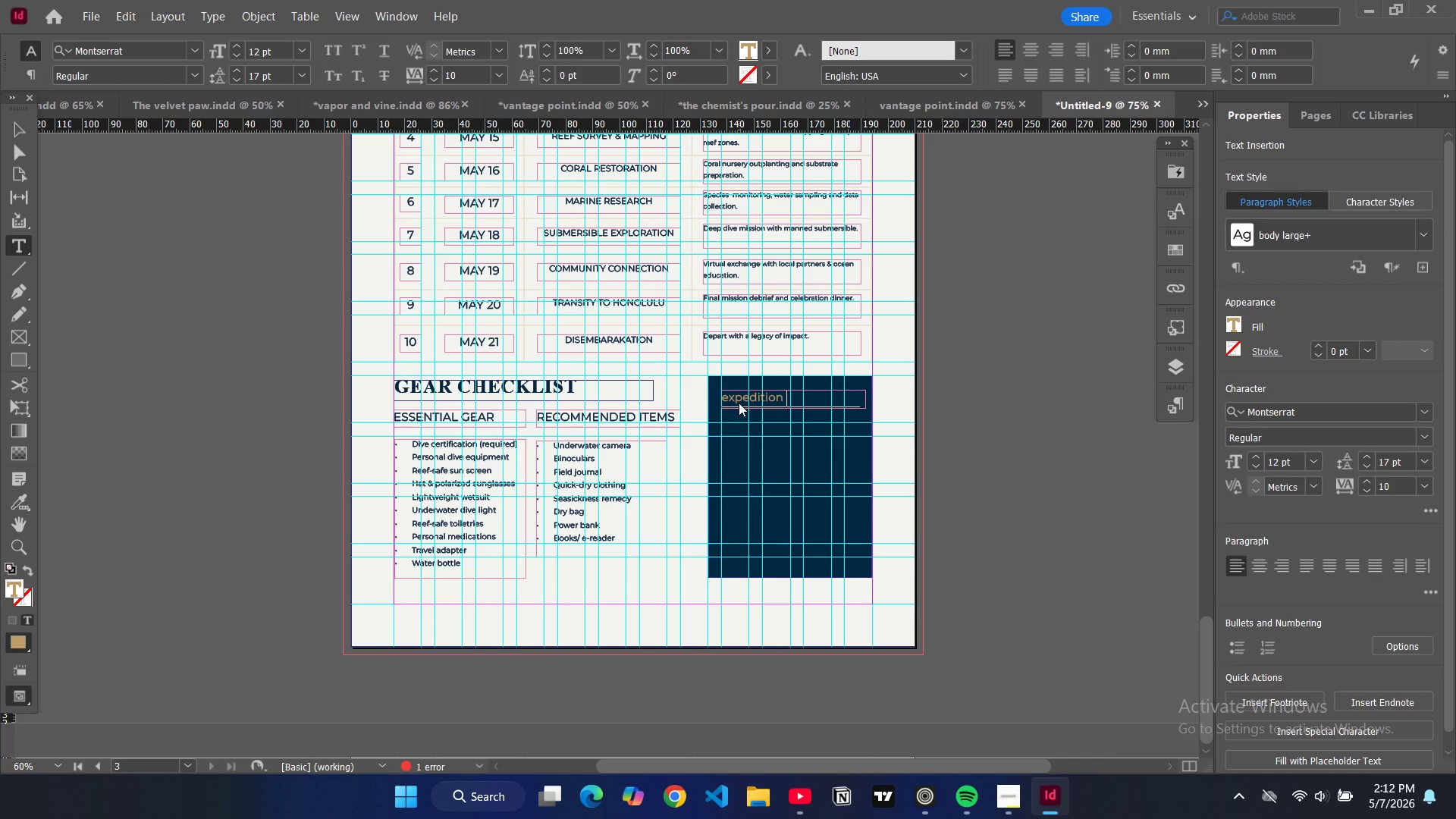 
wait(7.34)
 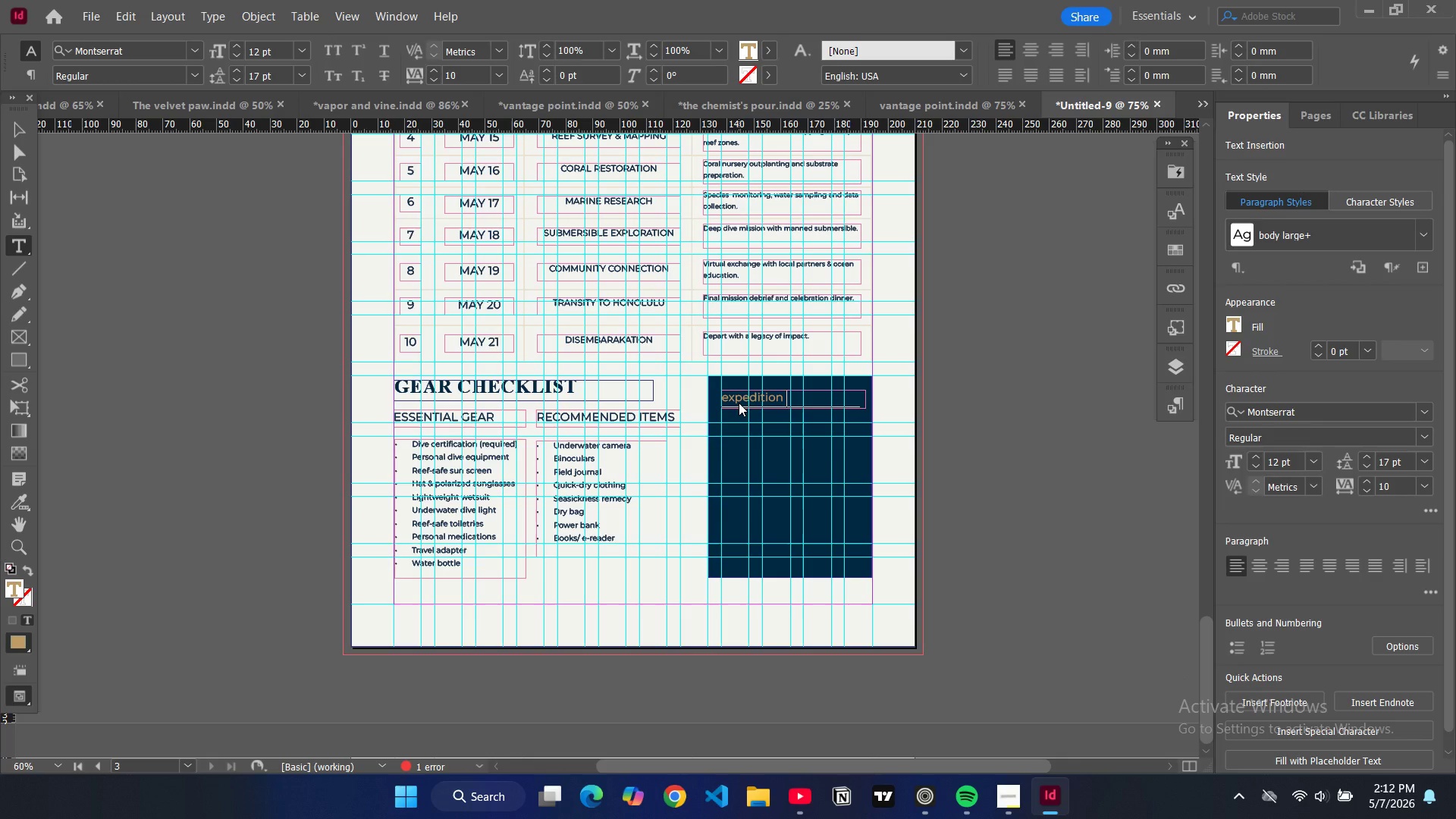 
type(details)
 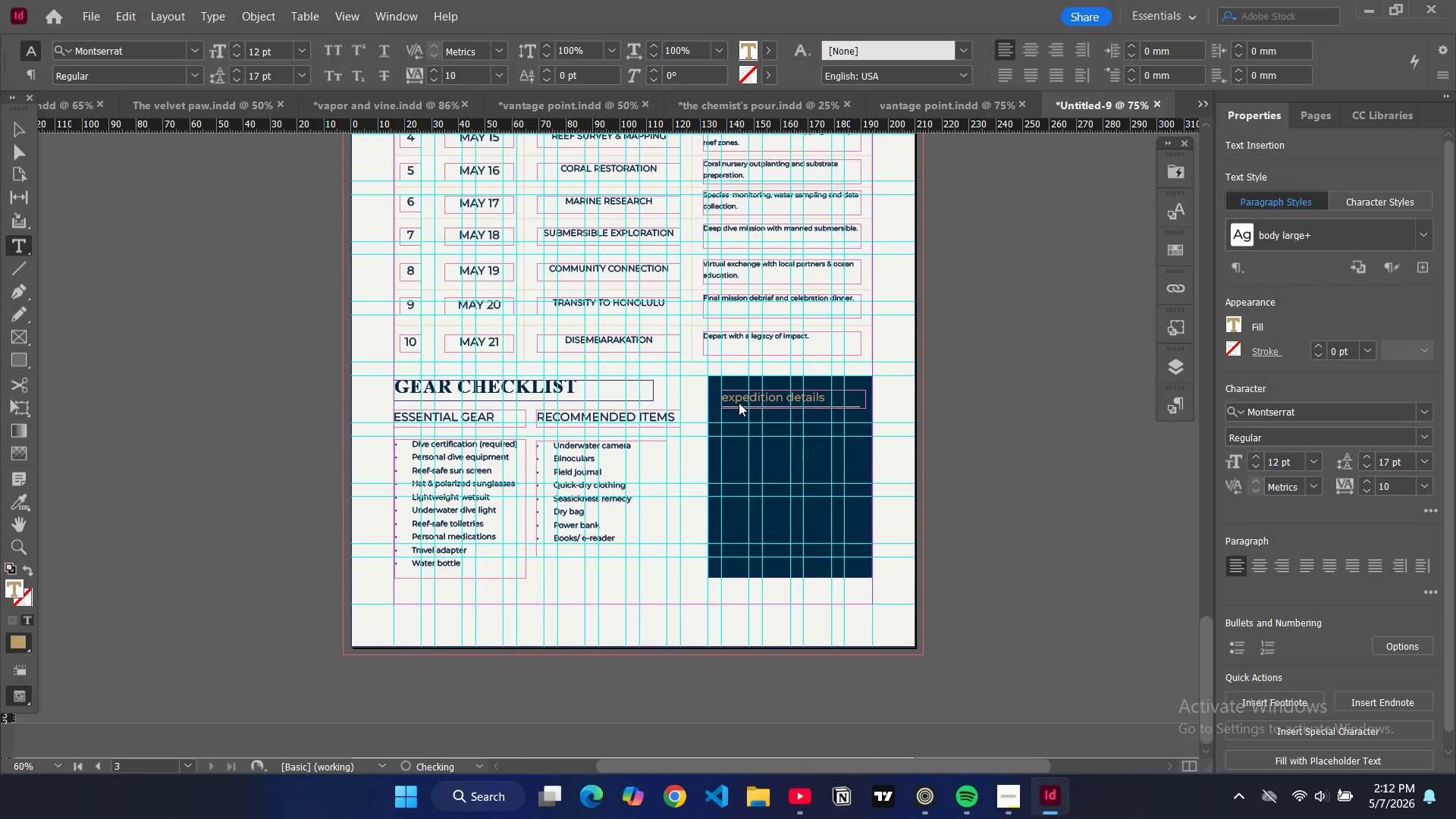 
key(Control+A)
 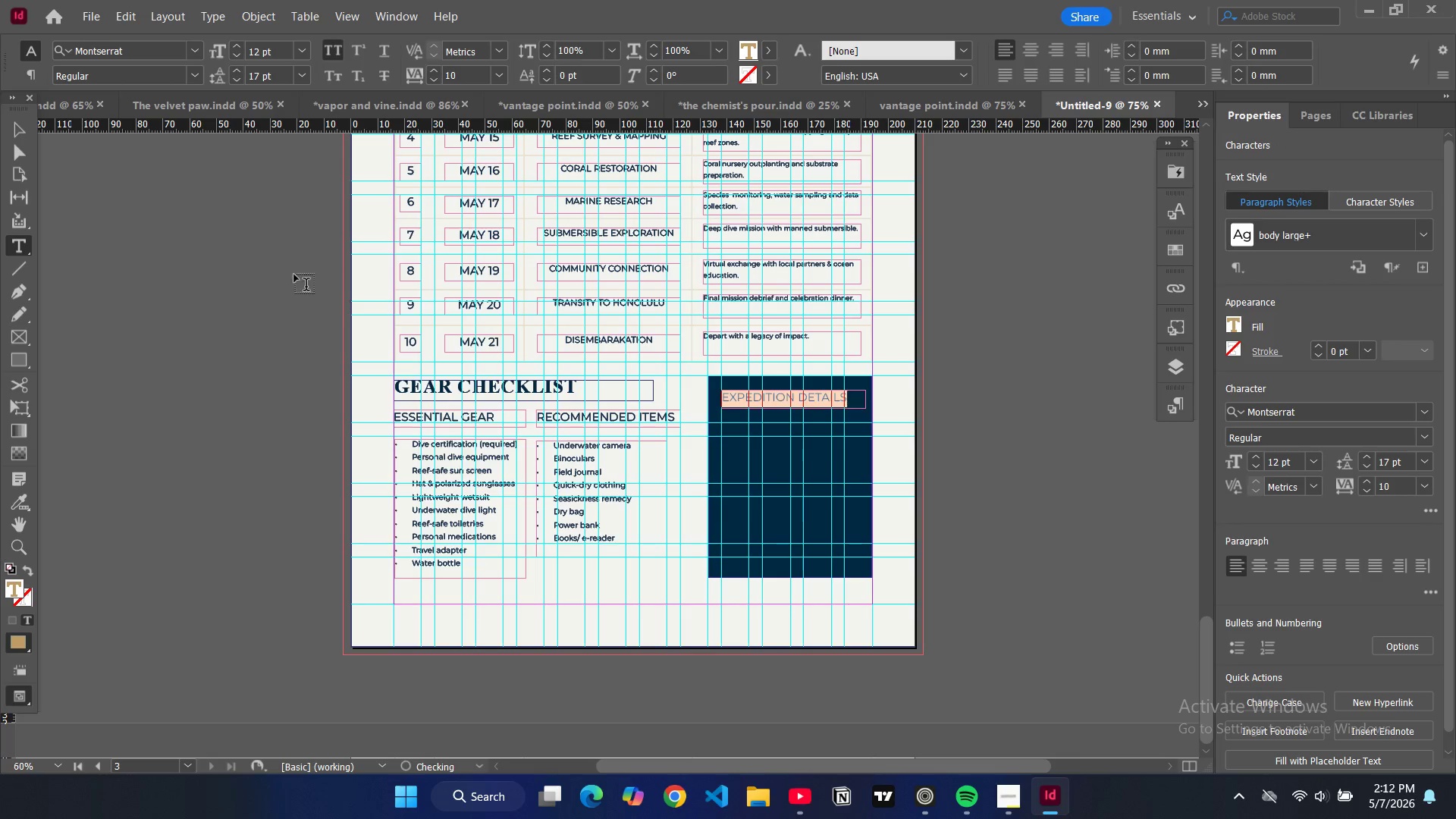 
left_click([10, 125])
 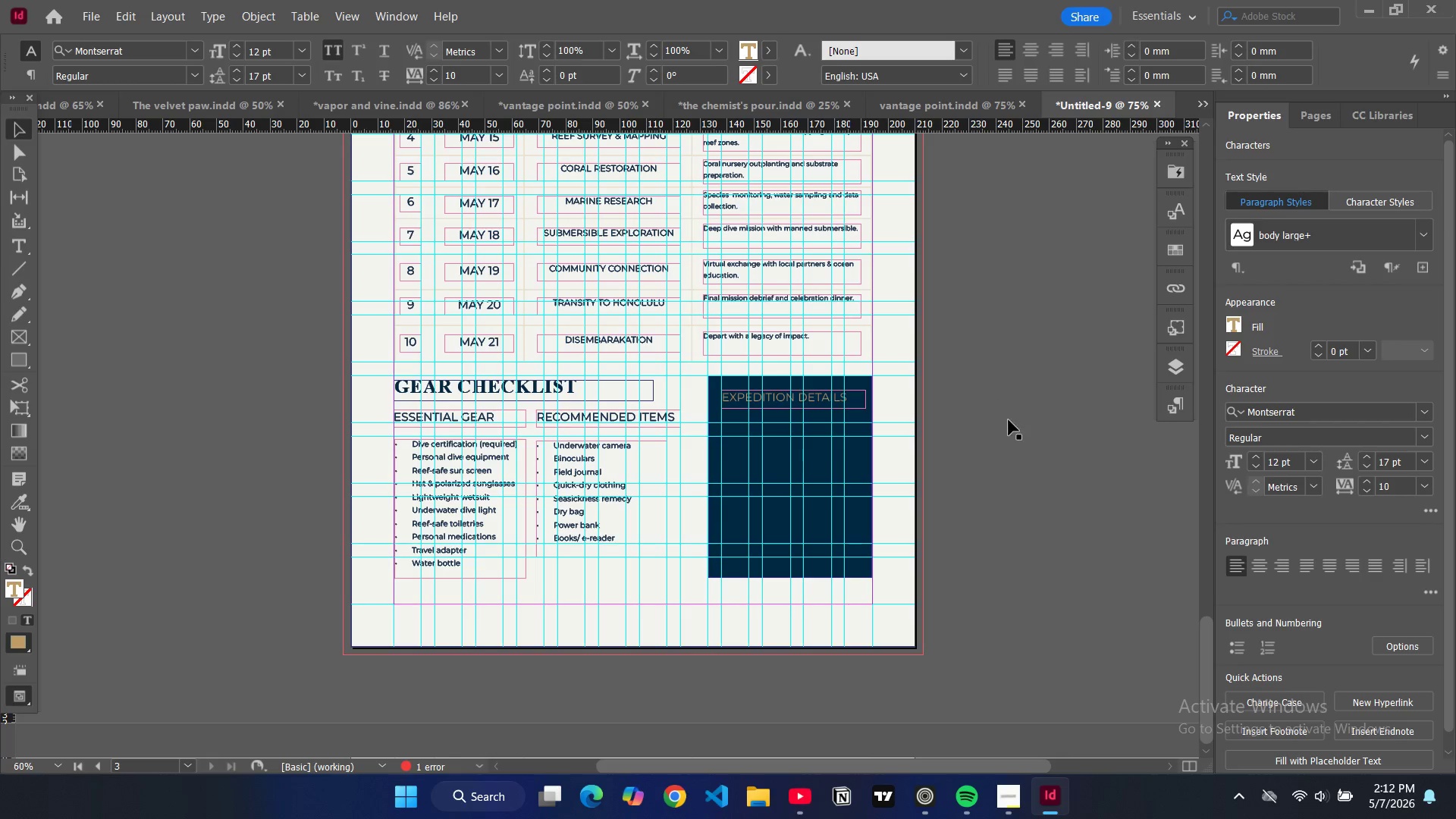 
left_click([1009, 420])
 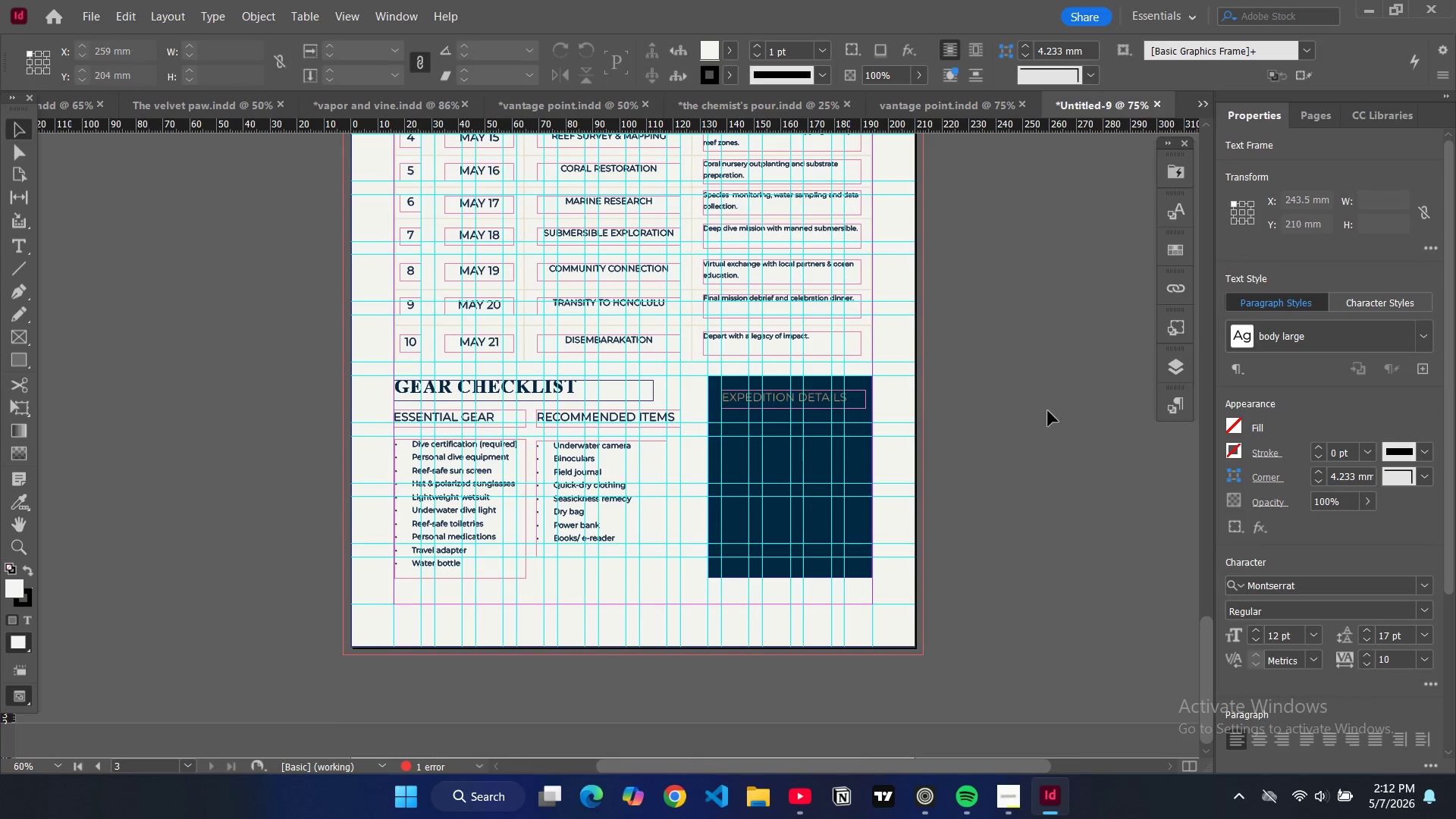 
type(ww)
 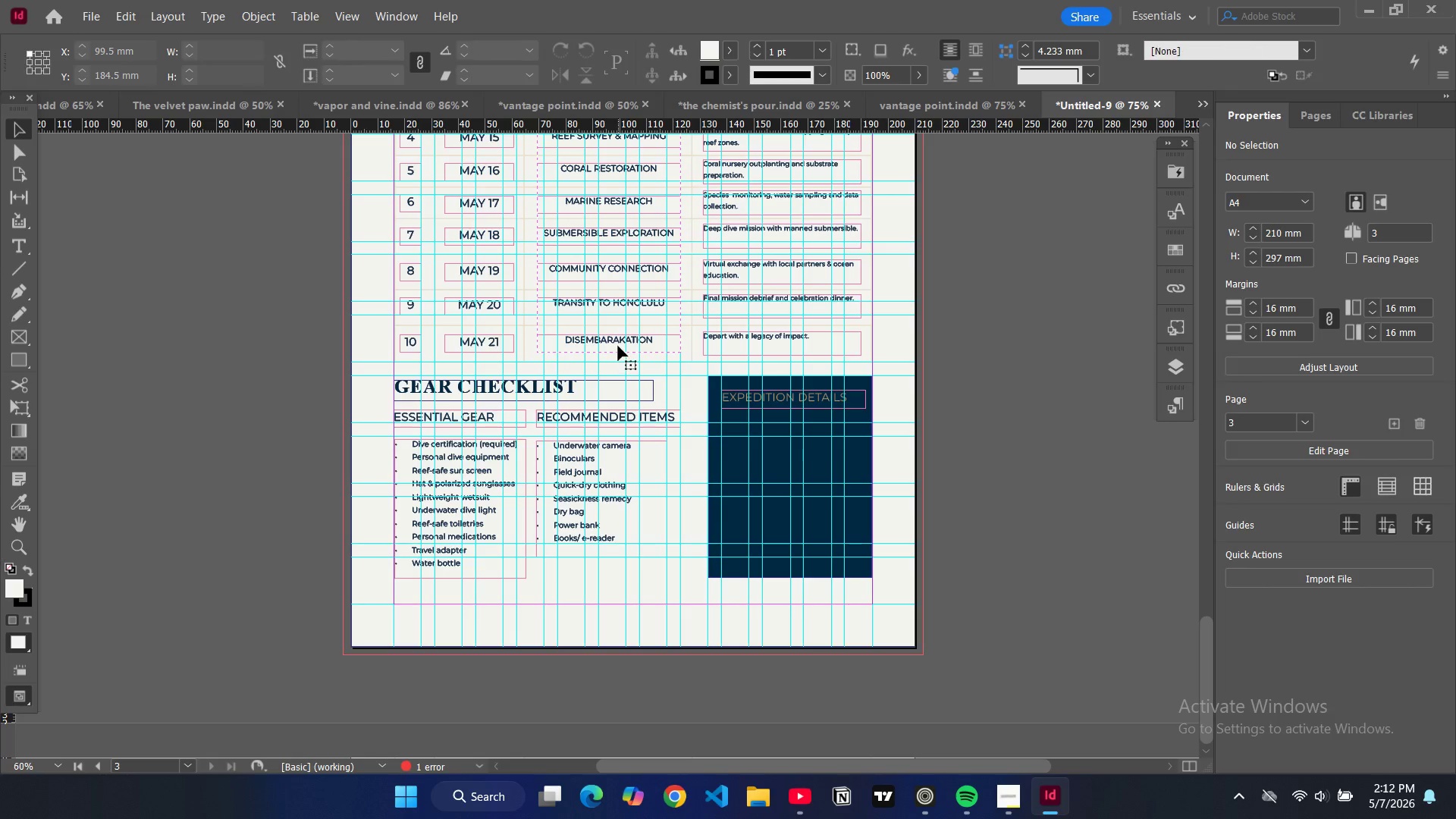 
wait(6.67)
 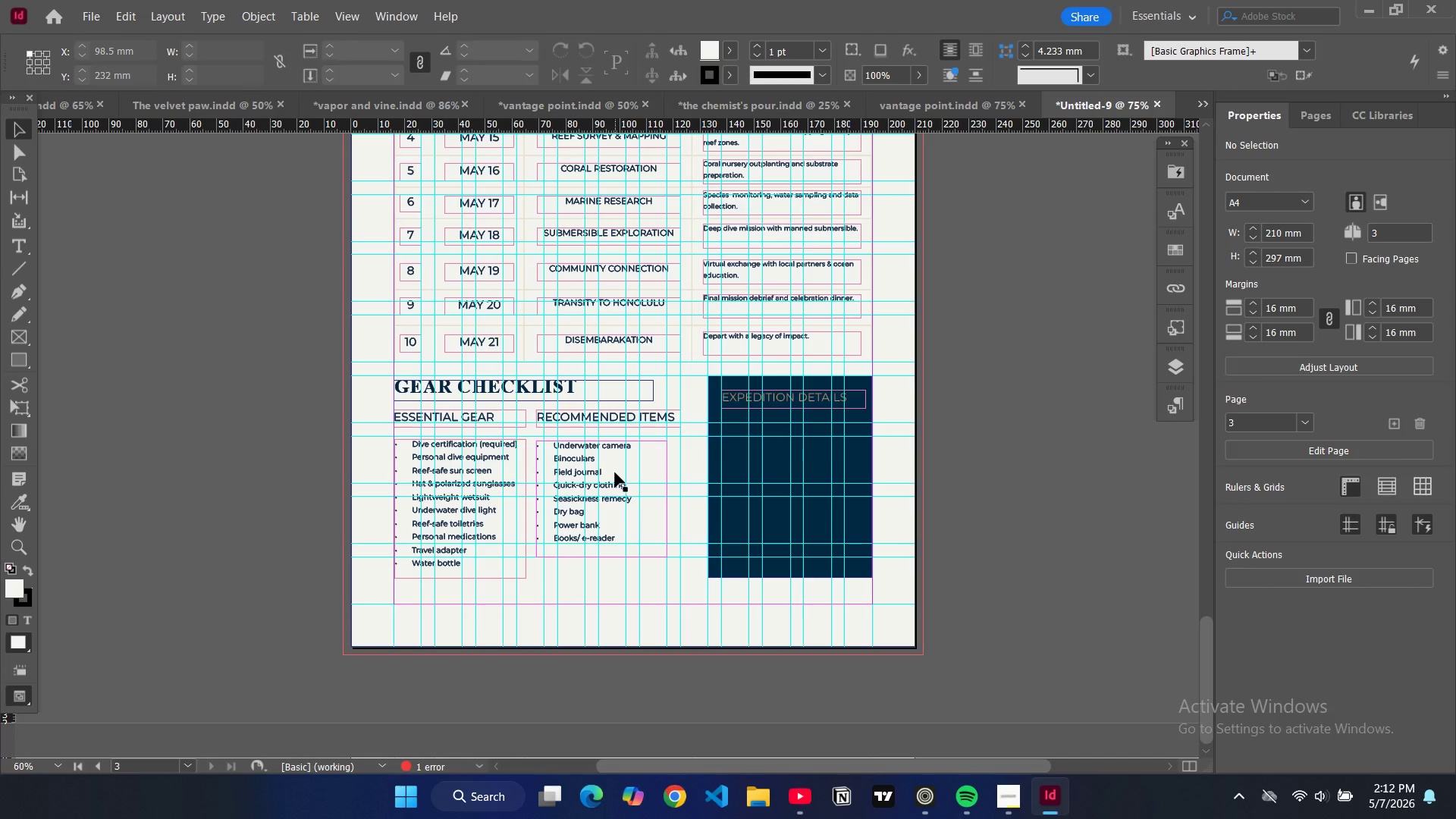 
double_click([617, 342])
 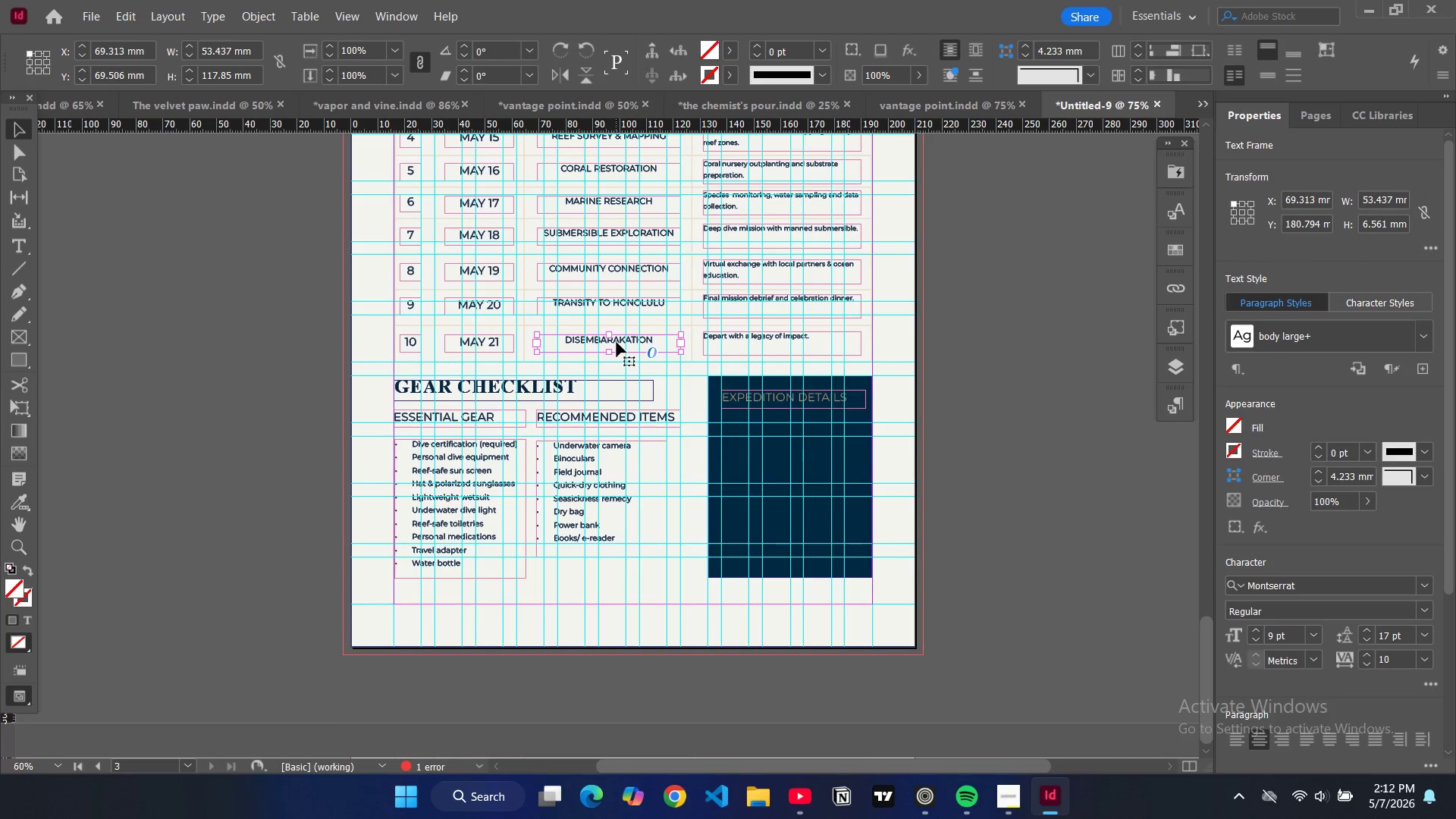 
key(Control+C)
 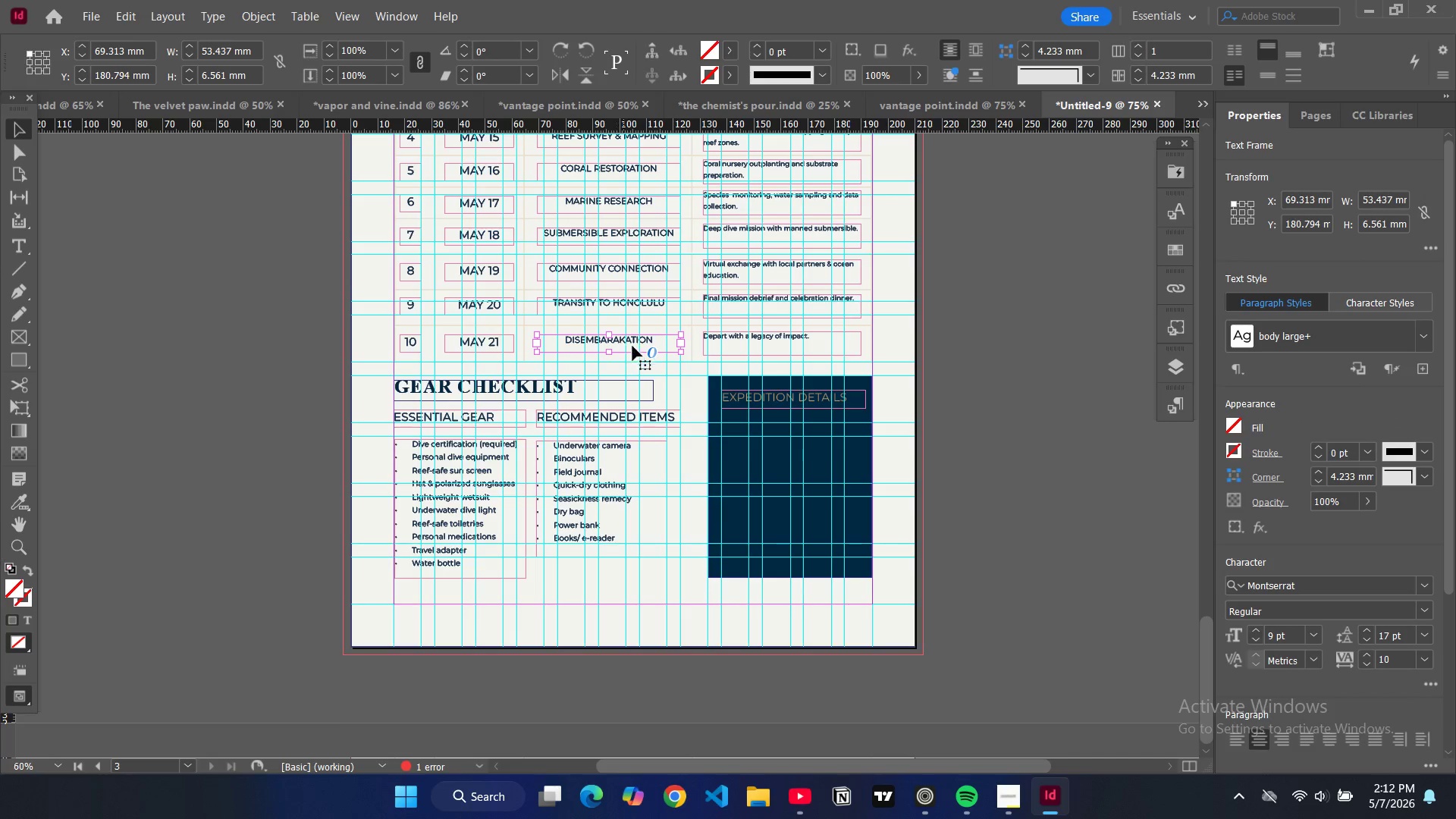 
key(Control+V)
 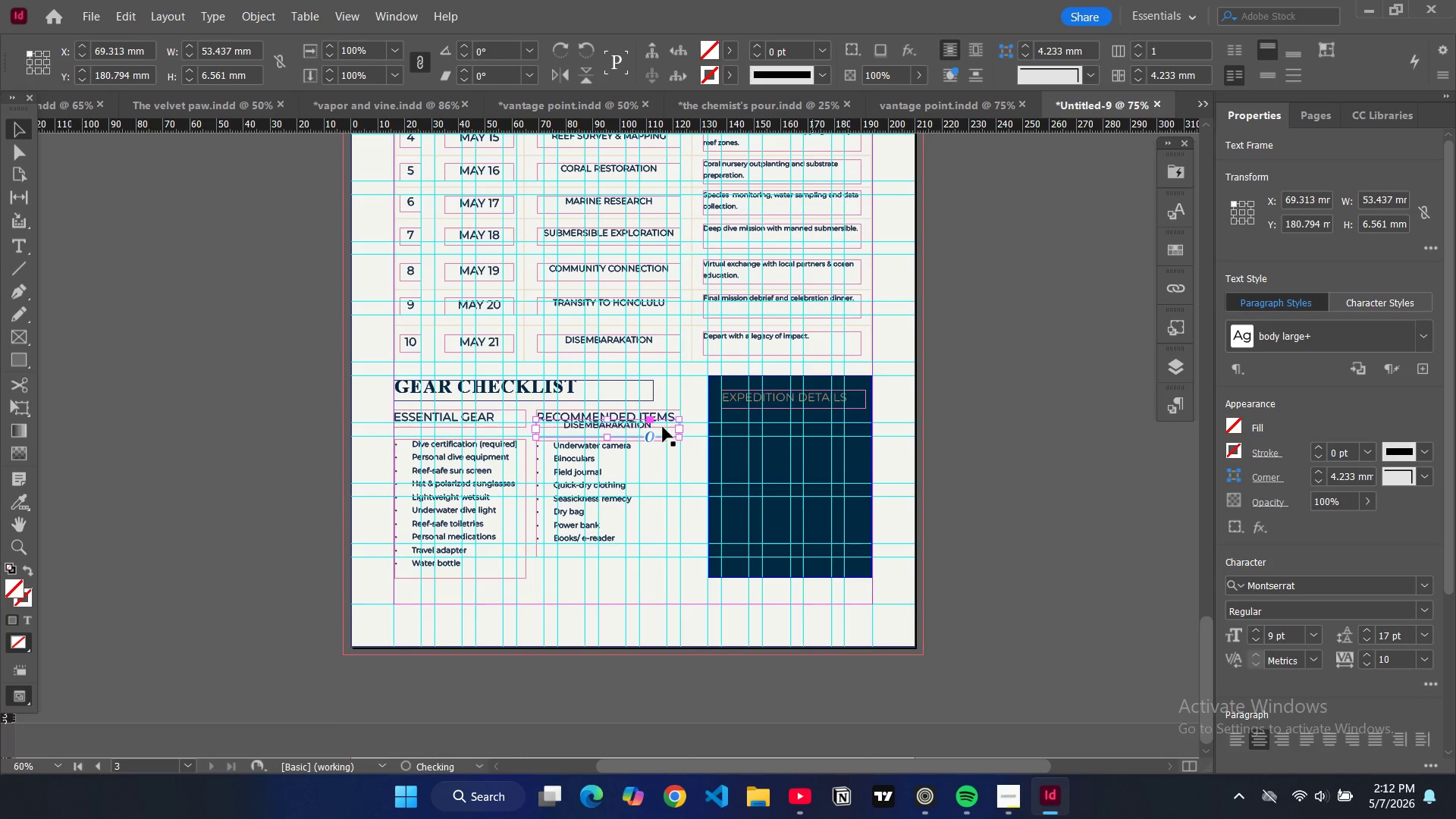 
left_click_drag(start_coordinate=[663, 427], to_coordinate=[849, 430])
 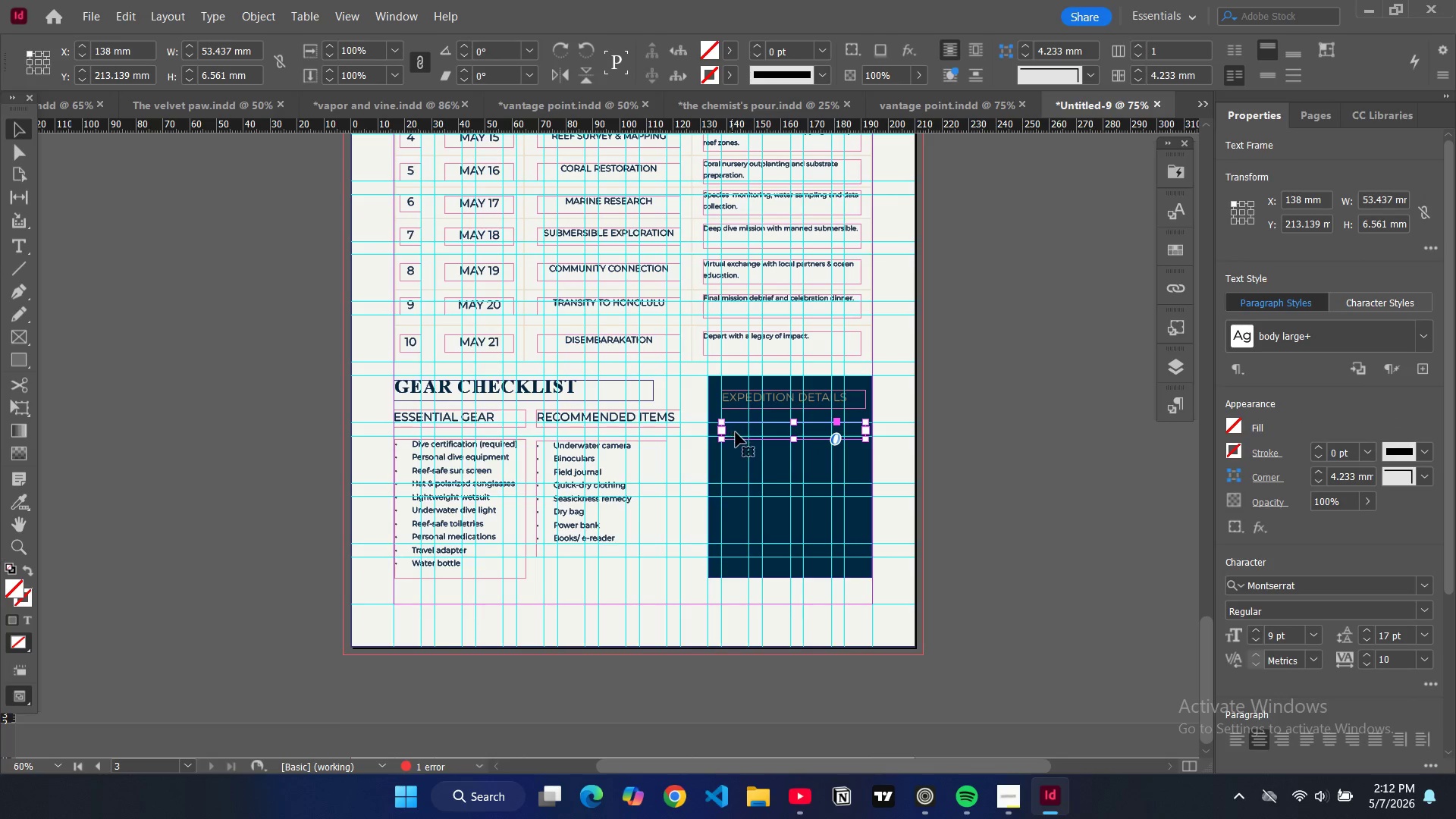 
double_click([738, 433])
 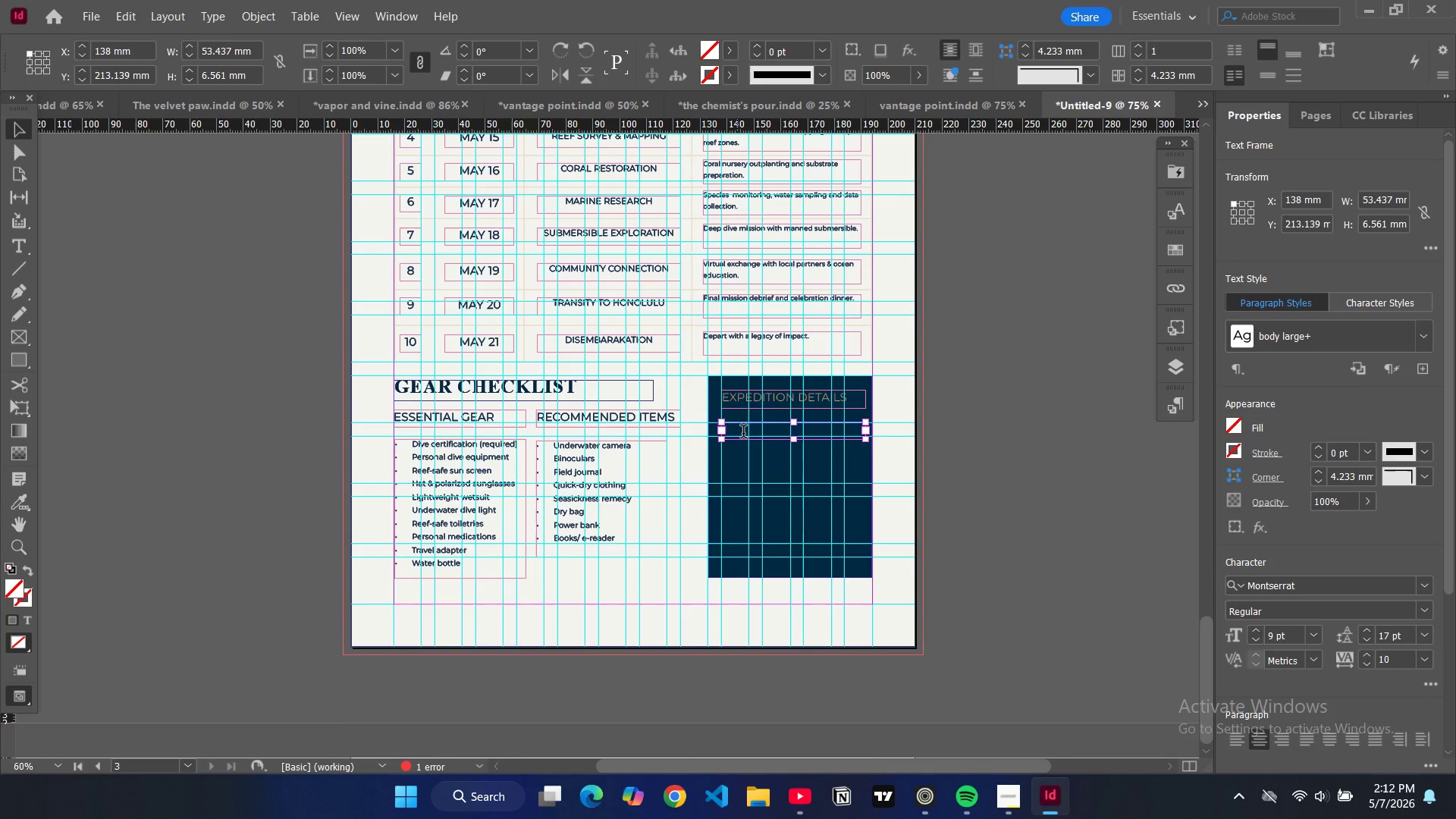 
key(Control+A)
 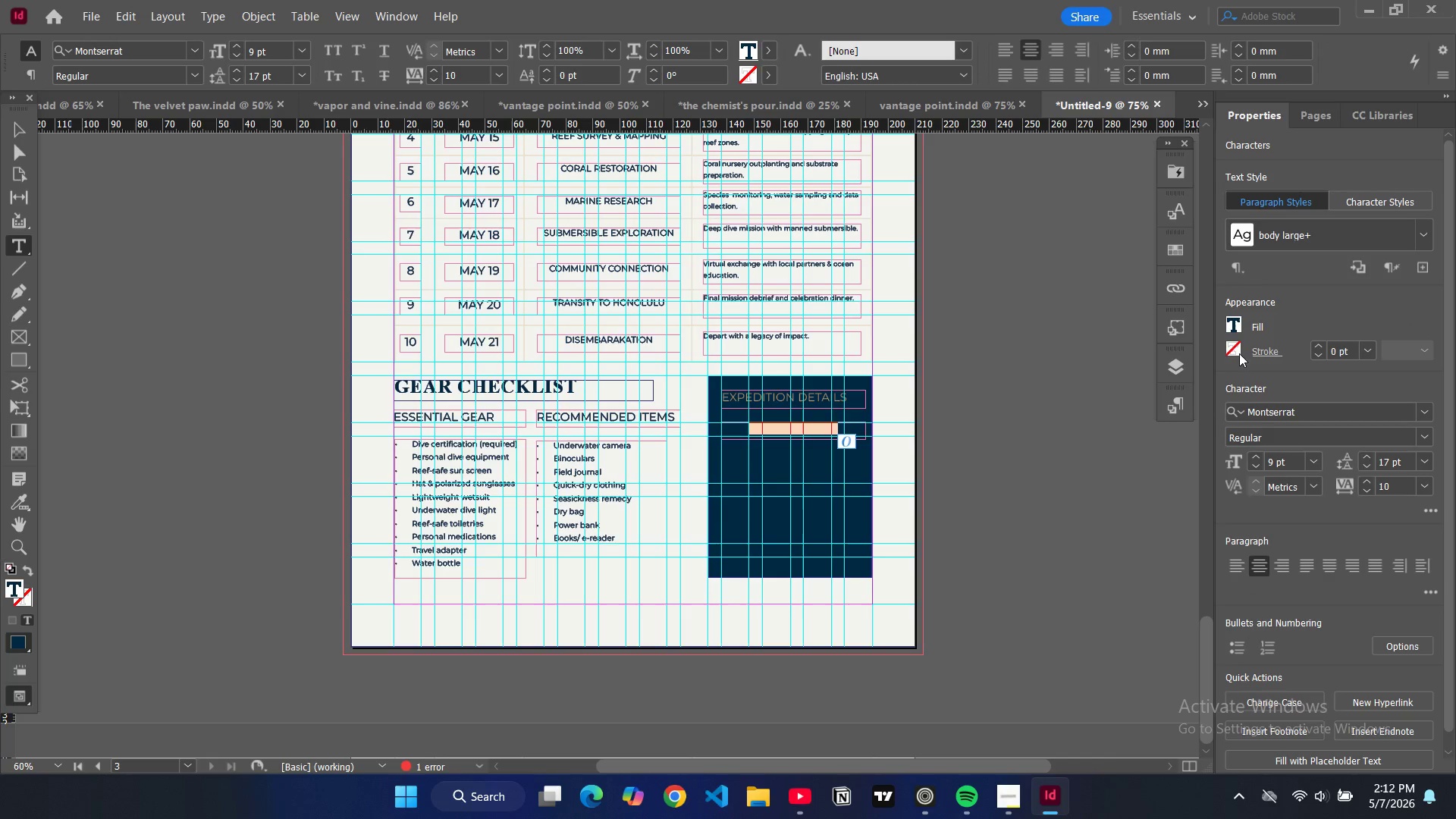 
left_click([1230, 322])
 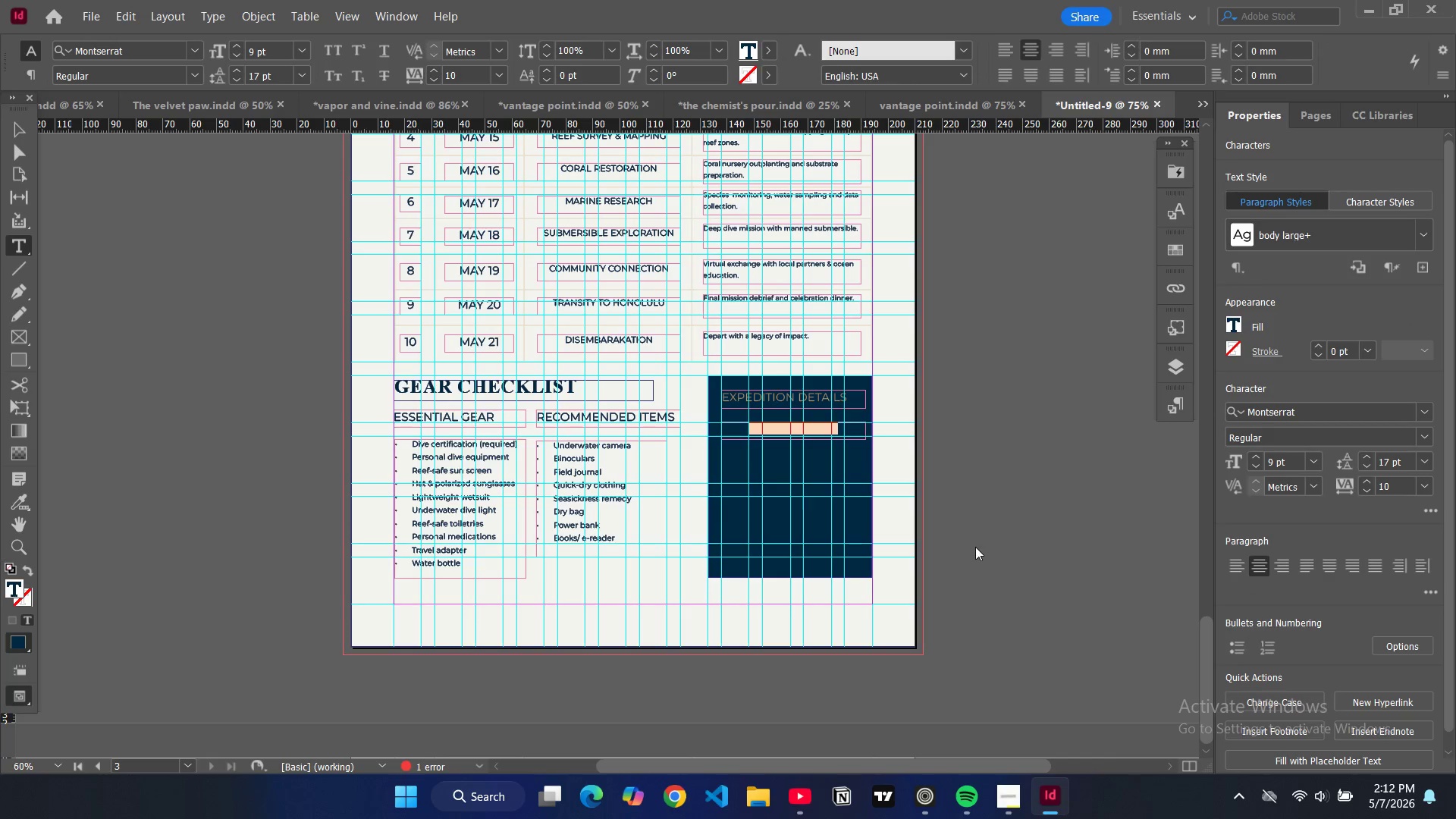 
mouse_move([1021, 569])
 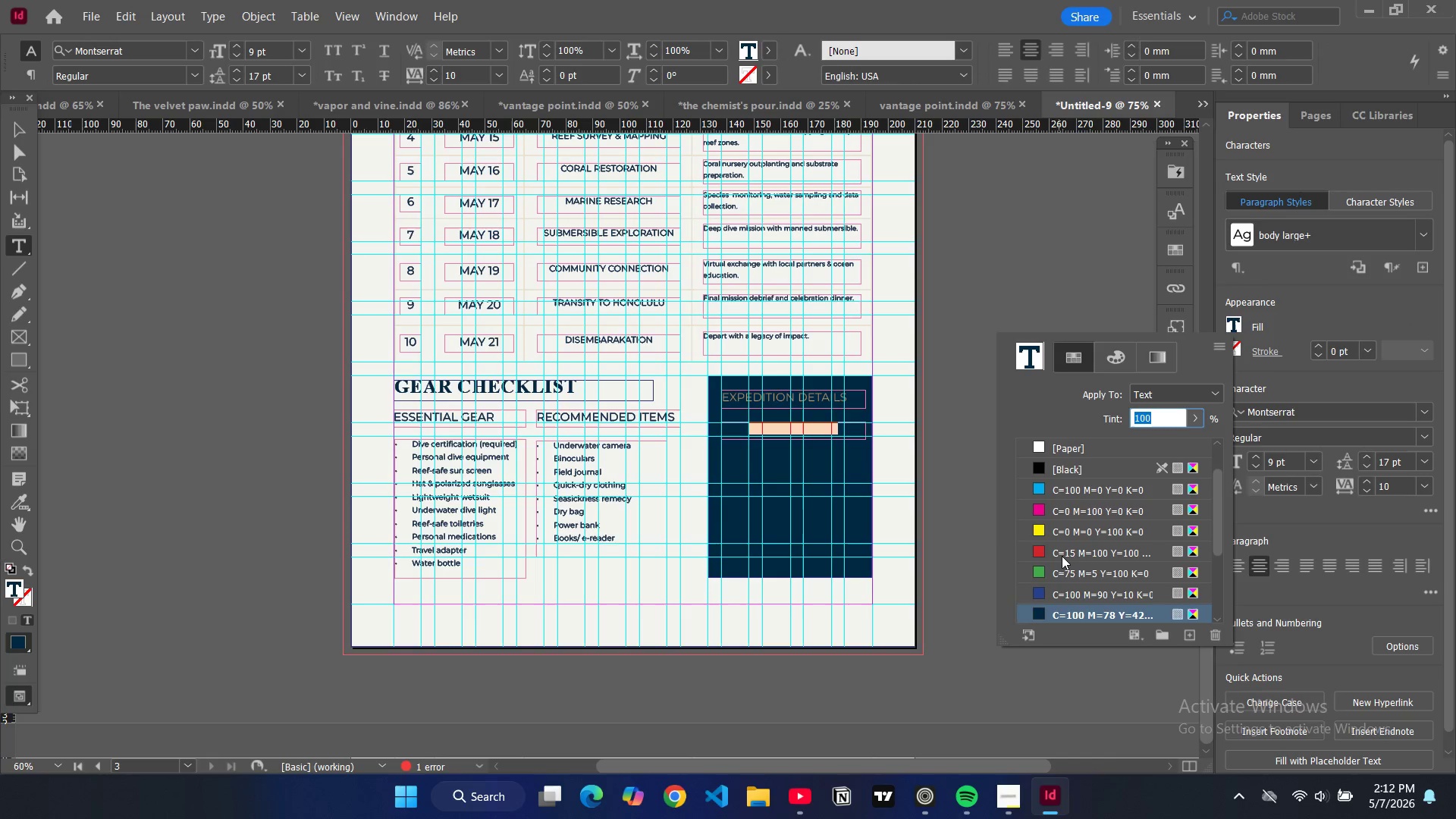 
scroll: coordinate [1059, 573], scroll_direction: down, amount: 4.0
 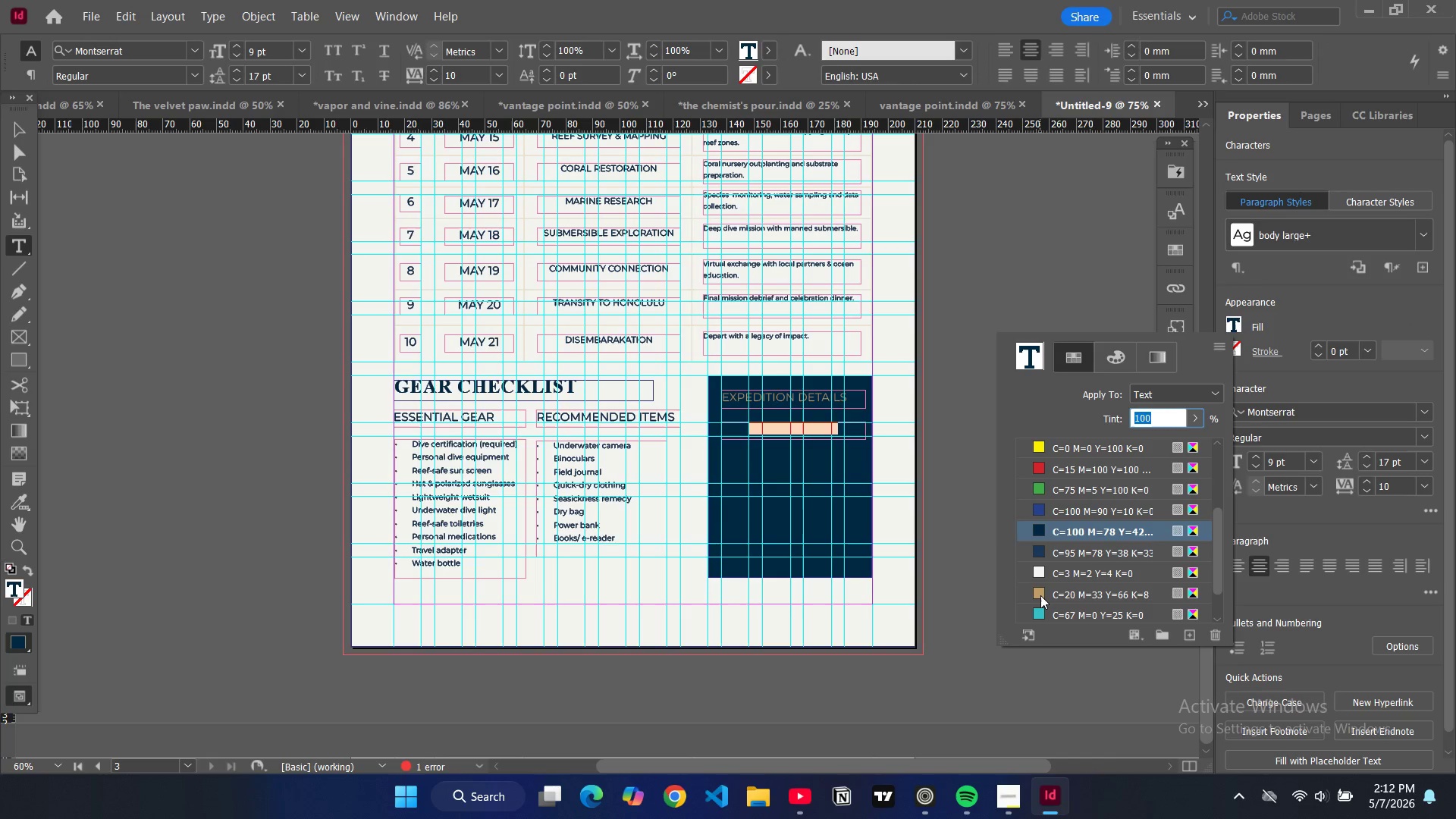 
left_click([1040, 595])
 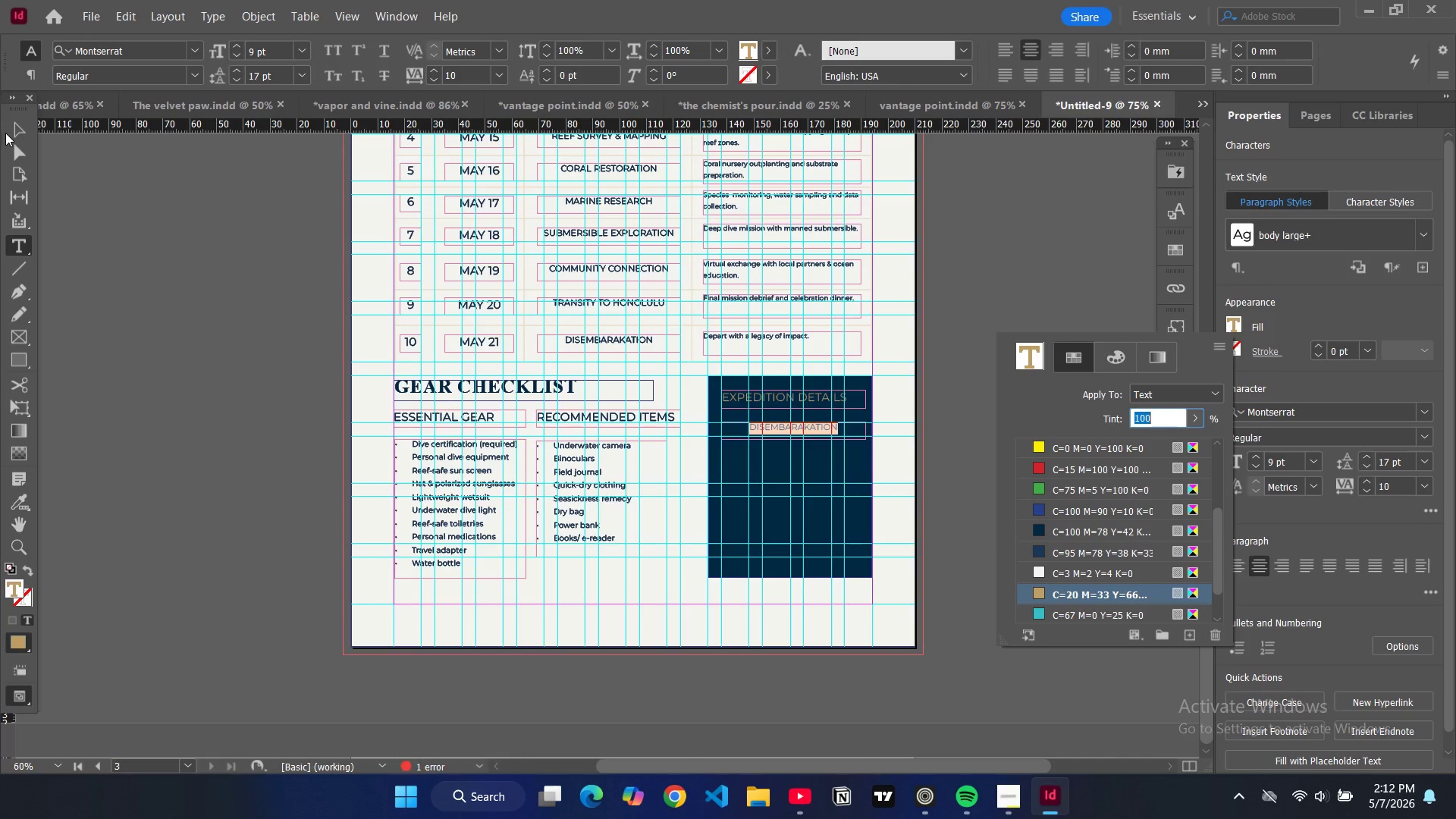 
left_click([18, 130])
 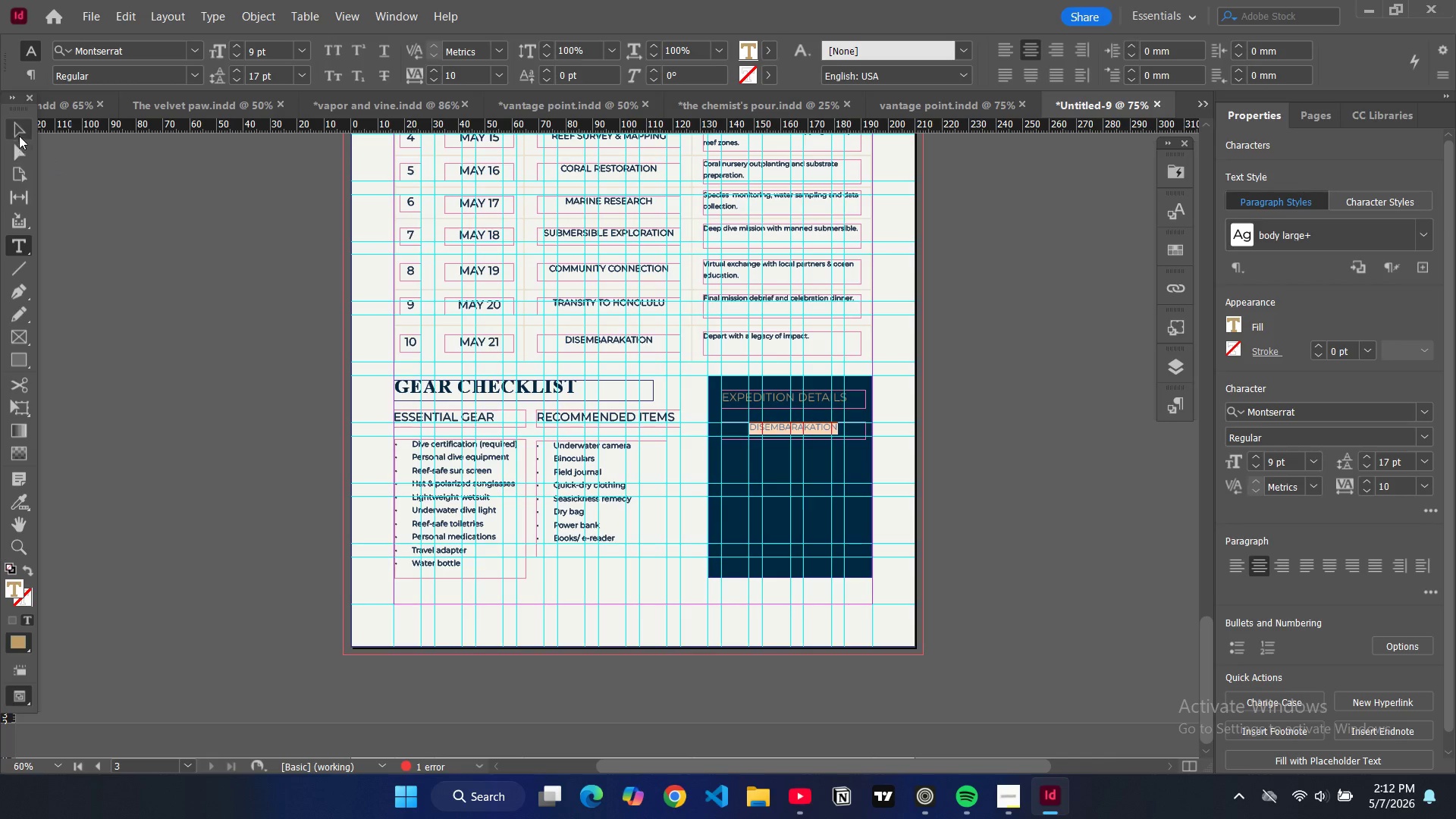 
left_click([20, 130])
 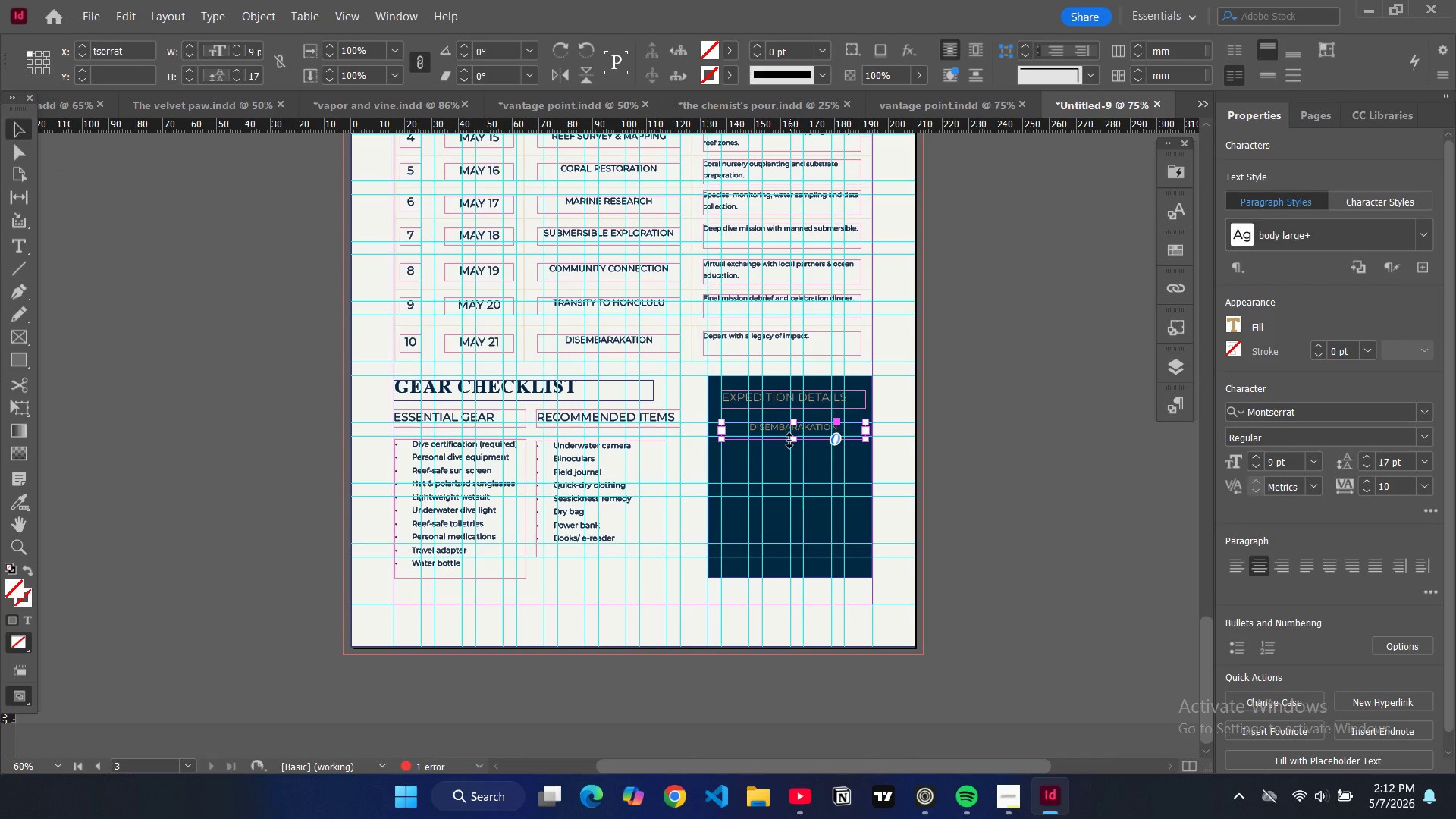 
left_click_drag(start_coordinate=[791, 441], to_coordinate=[791, 435])
 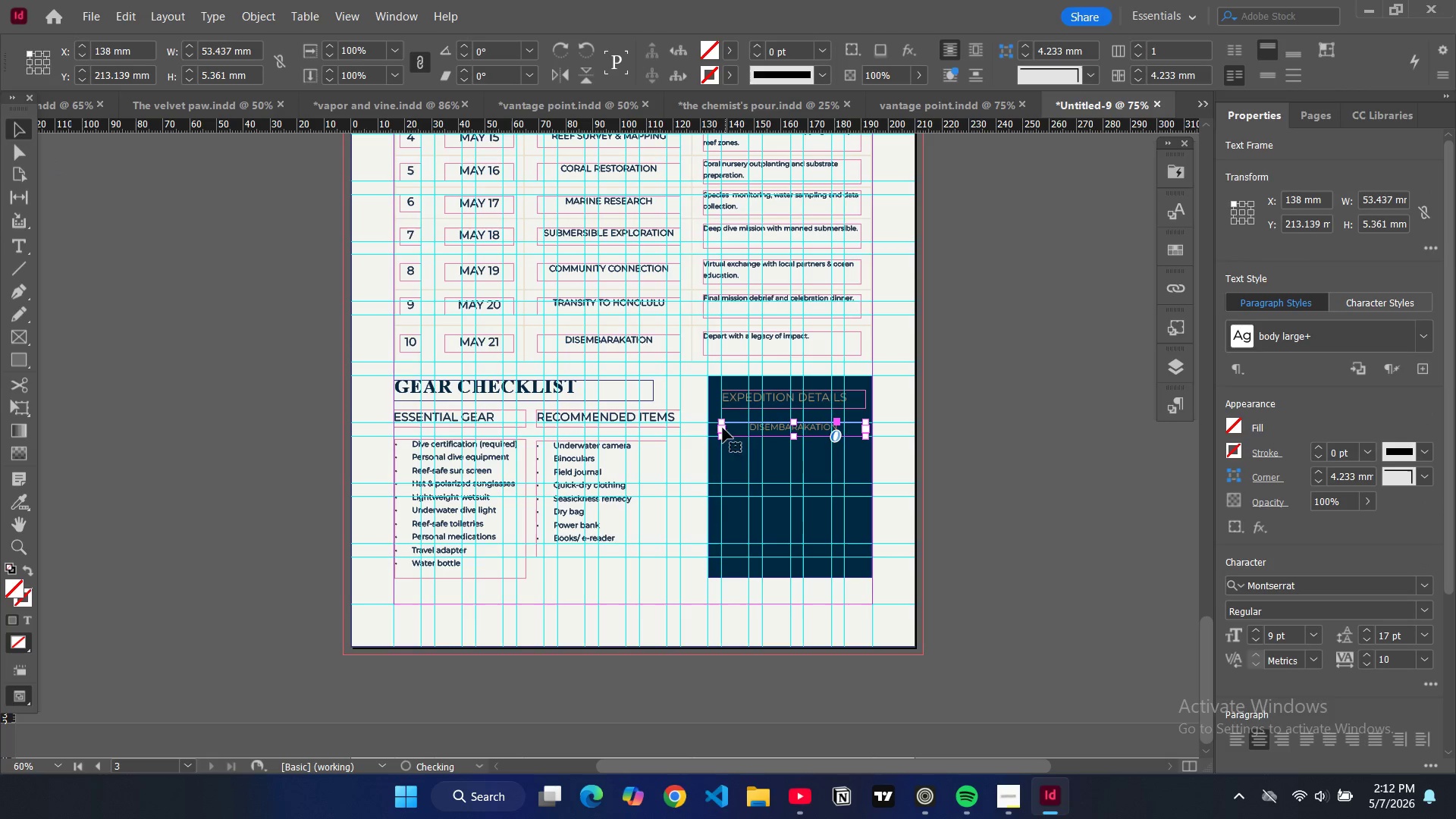 
left_click_drag(start_coordinate=[723, 427], to_coordinate=[752, 428])
 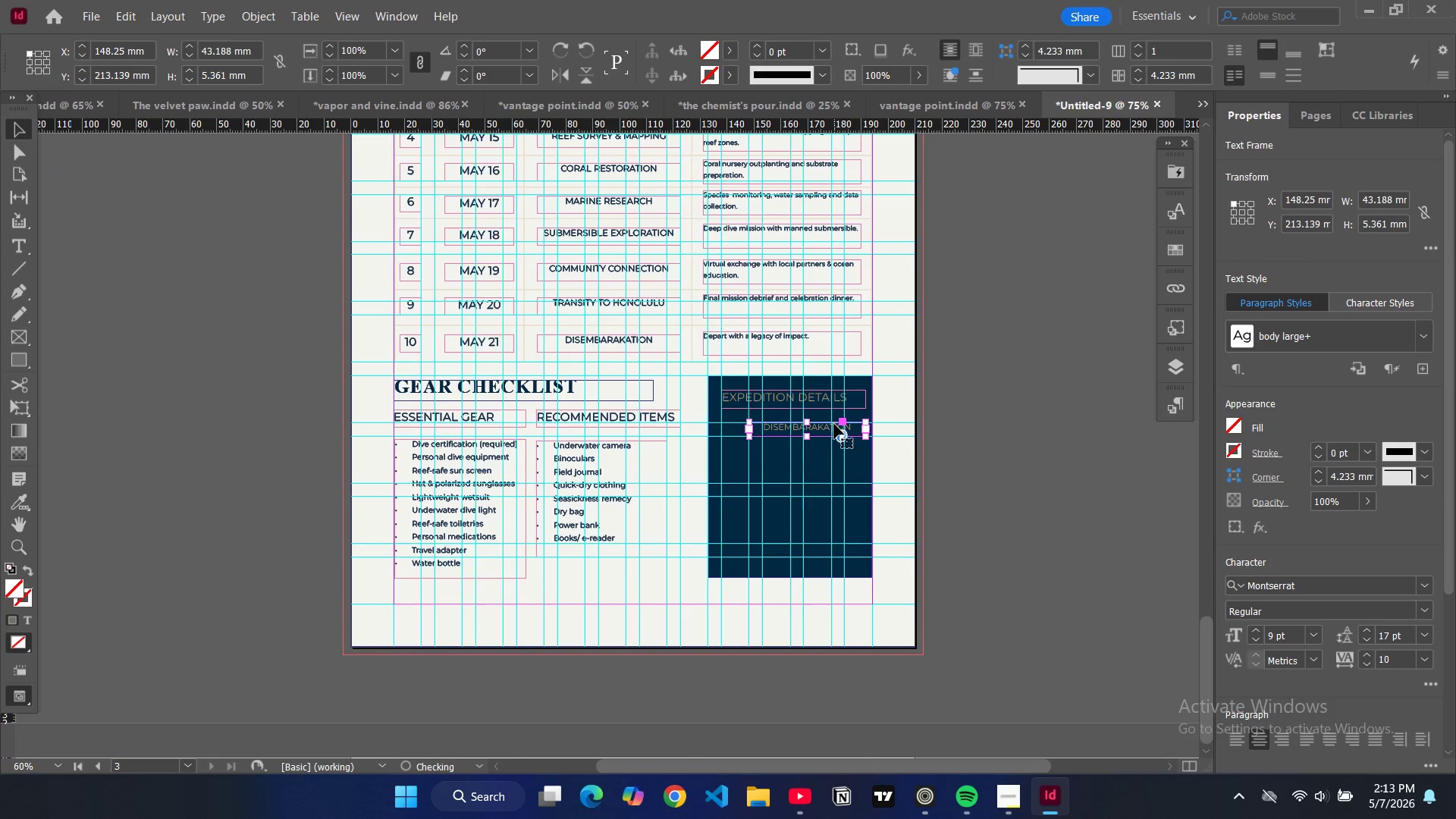 
double_click([833, 425])
 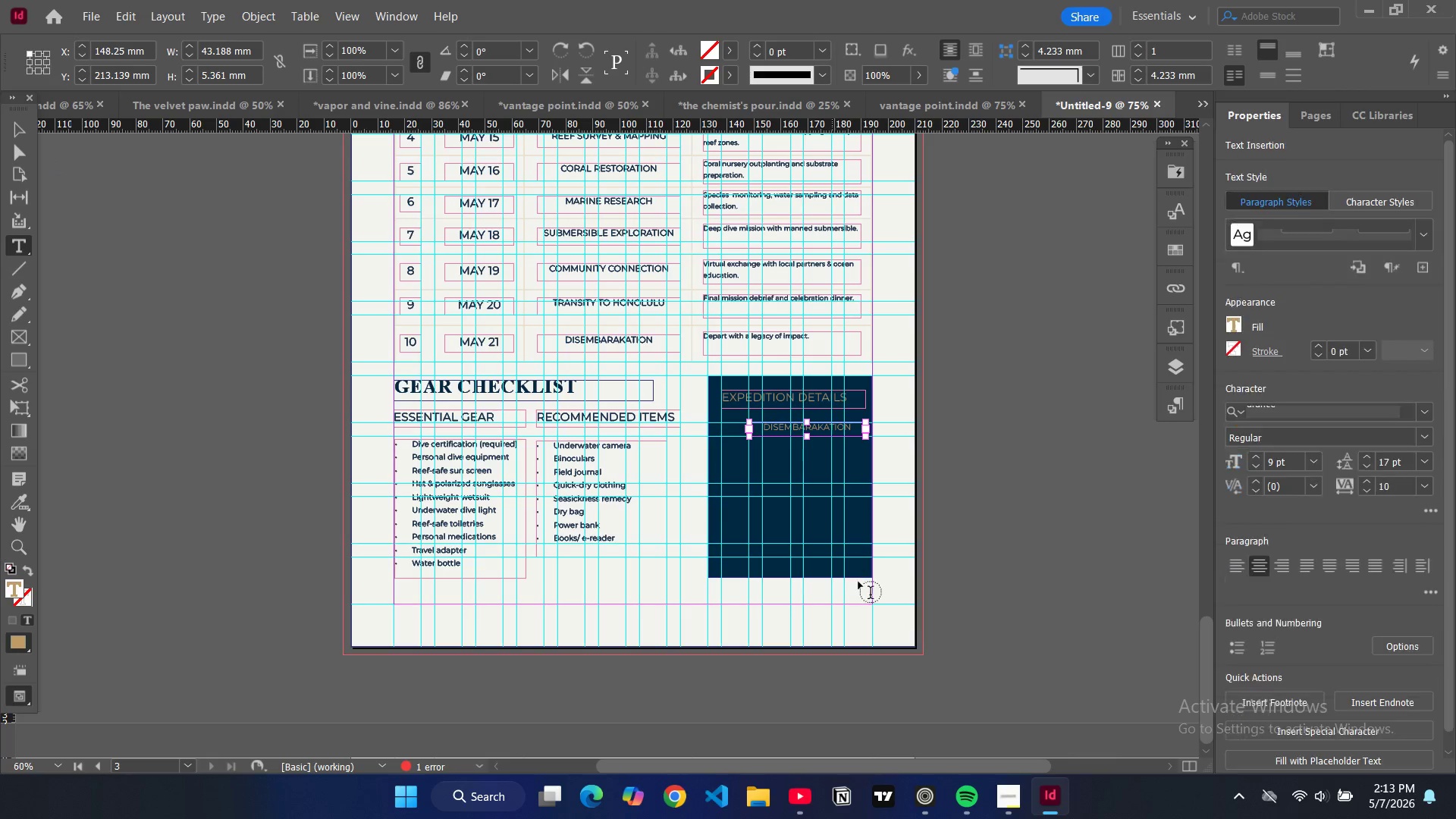 
key(Control+ControlLeft)
 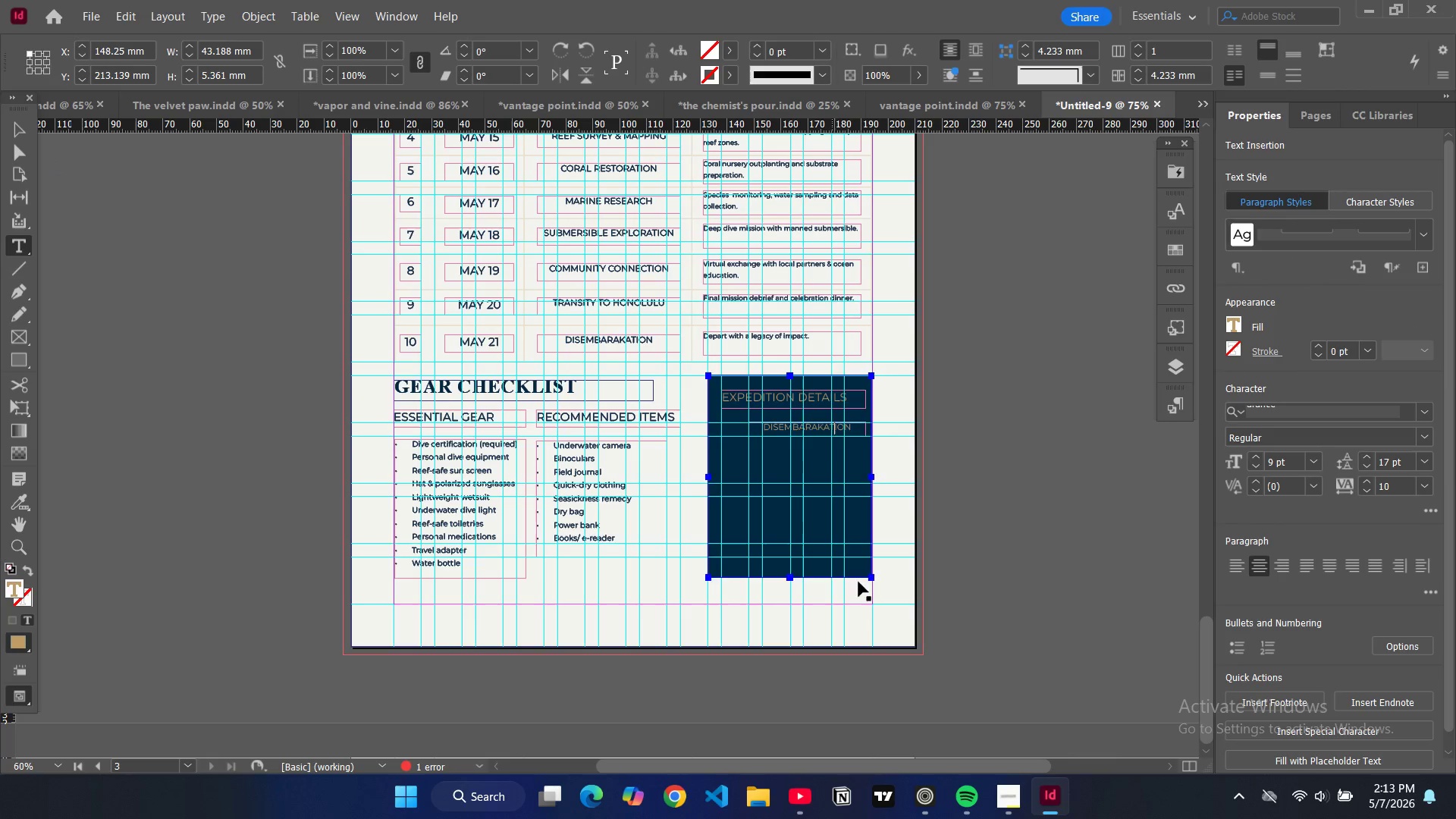 
key(Control+A)
 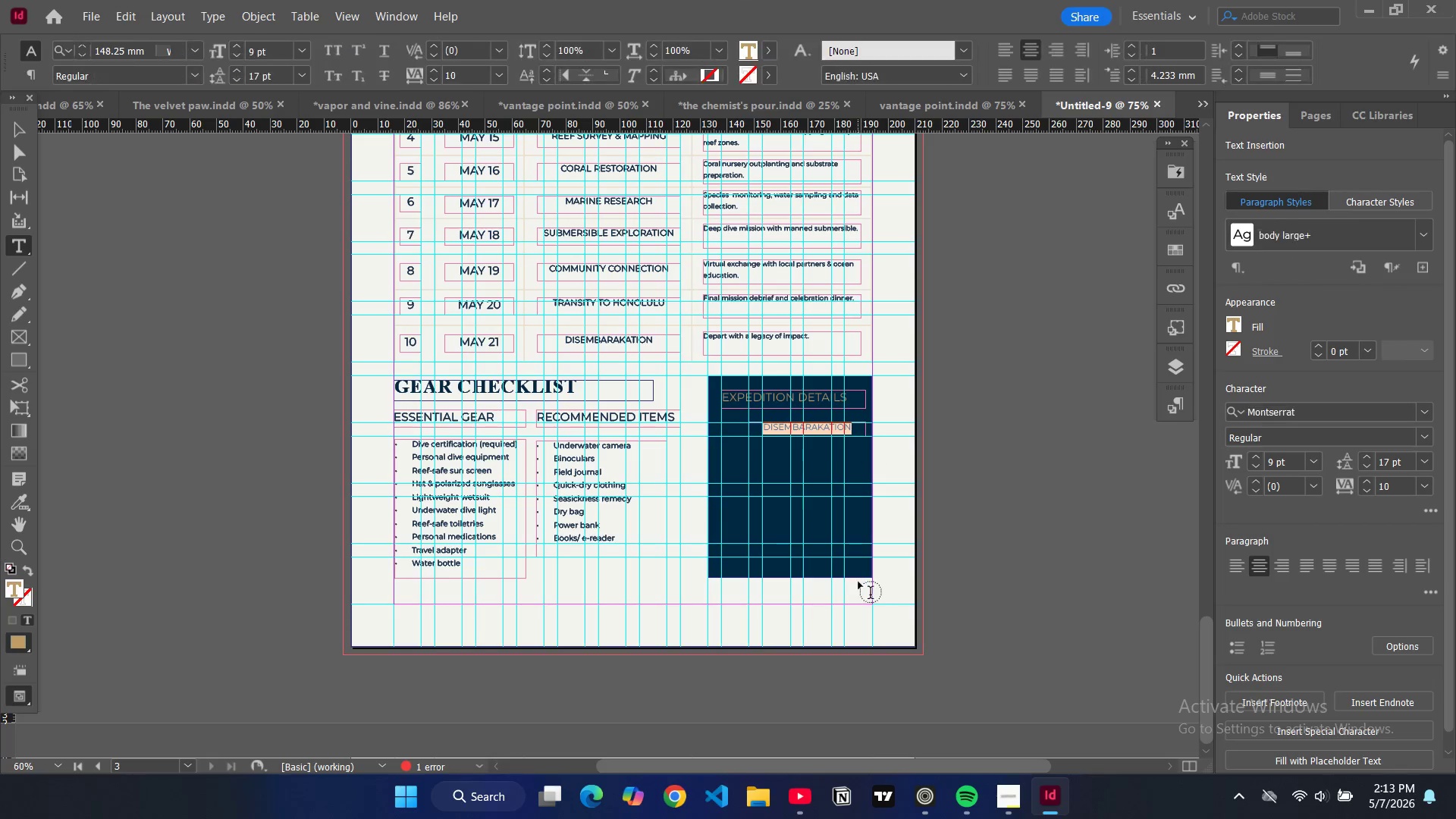 
type(dates)
 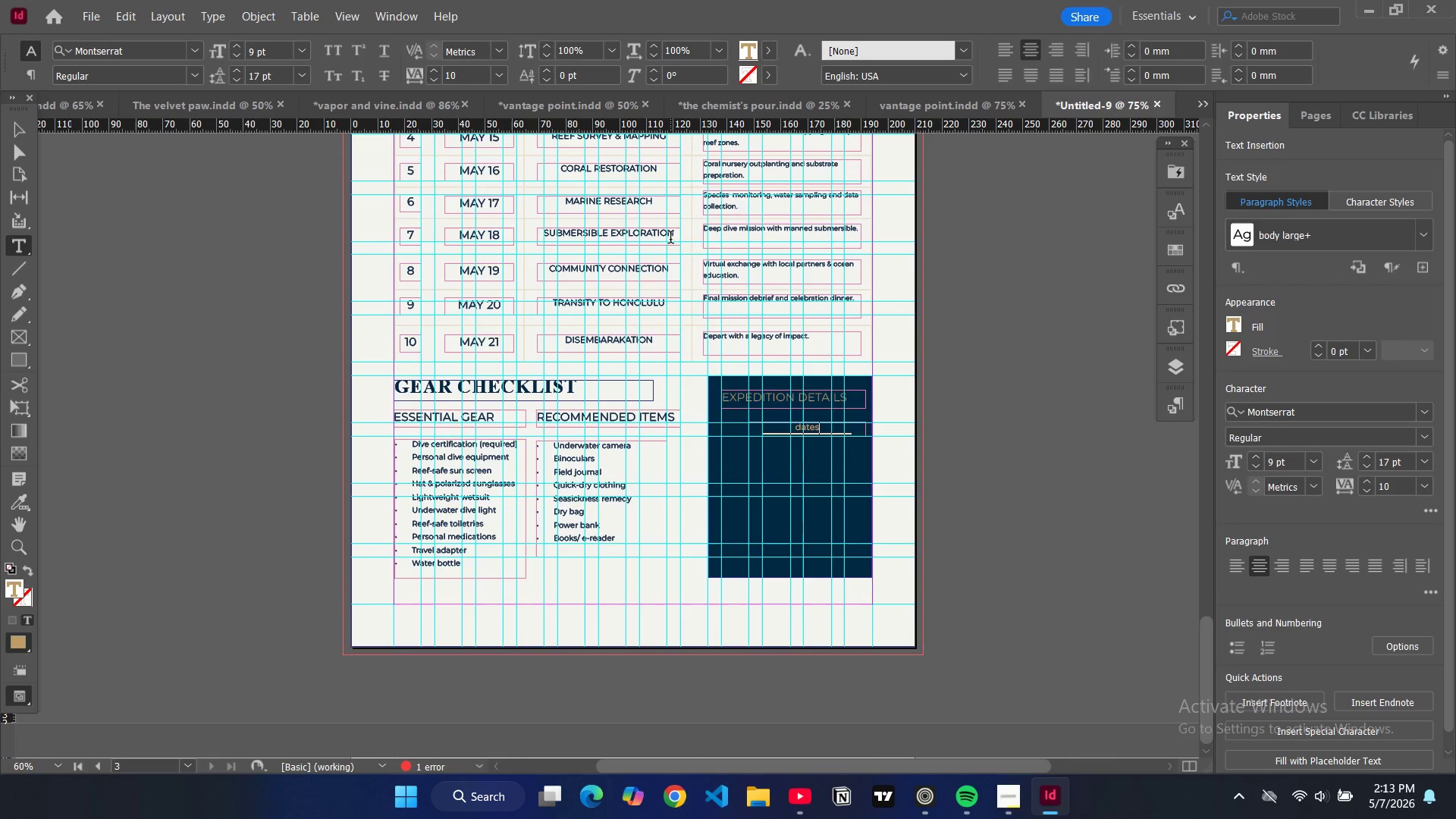 
wait(5.44)
 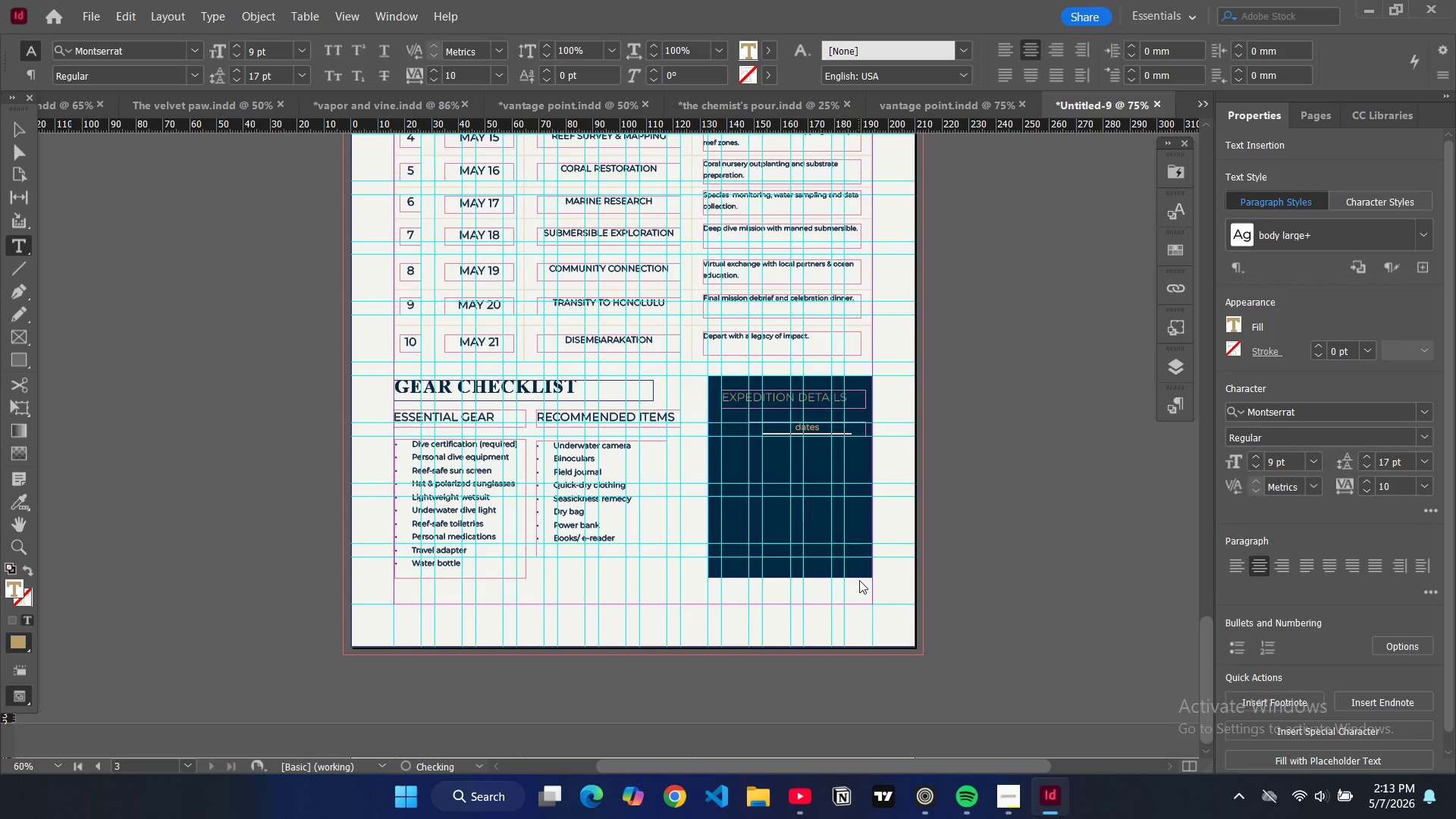 
left_click([331, 49])
 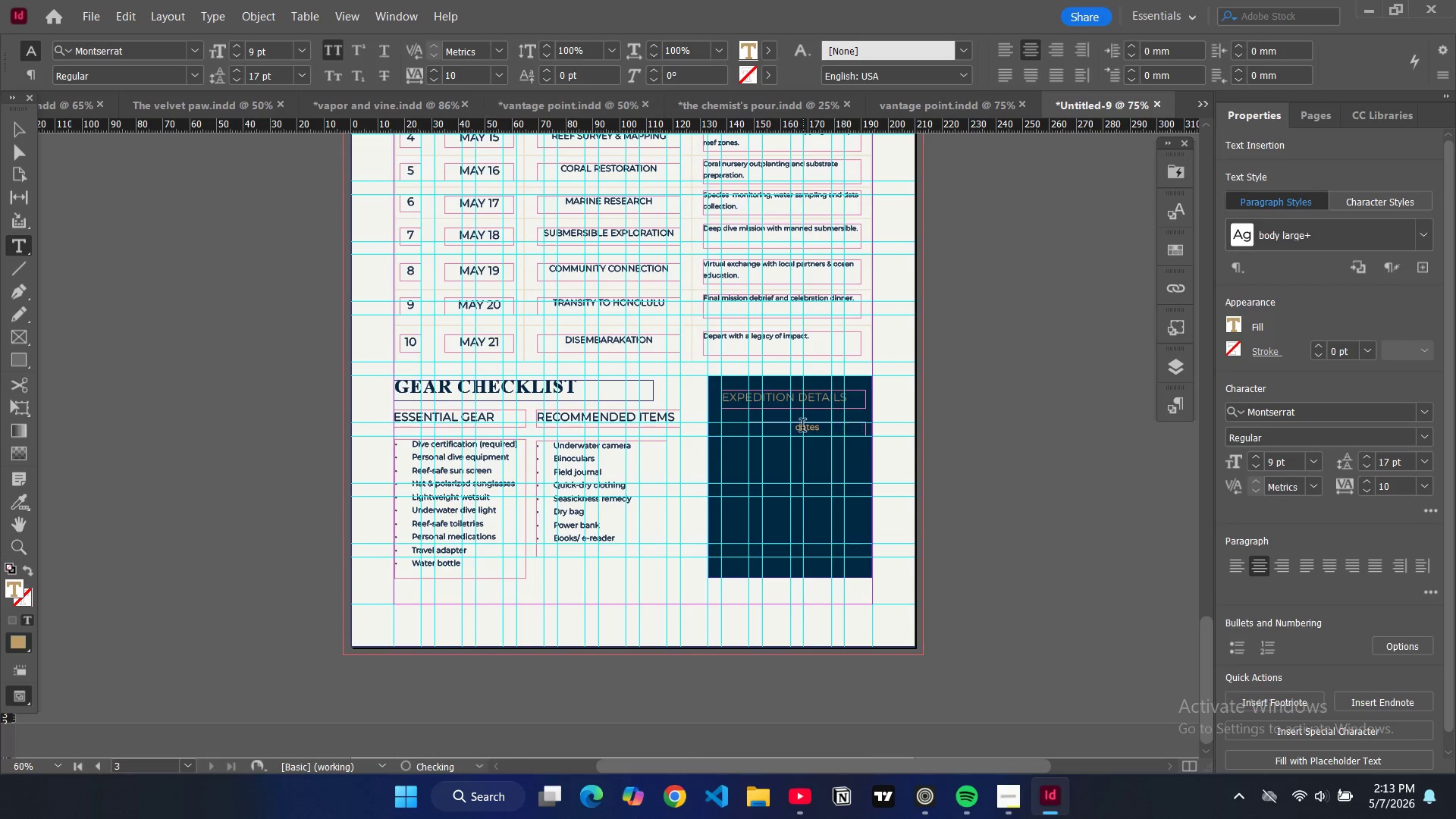 
double_click([802, 428])
 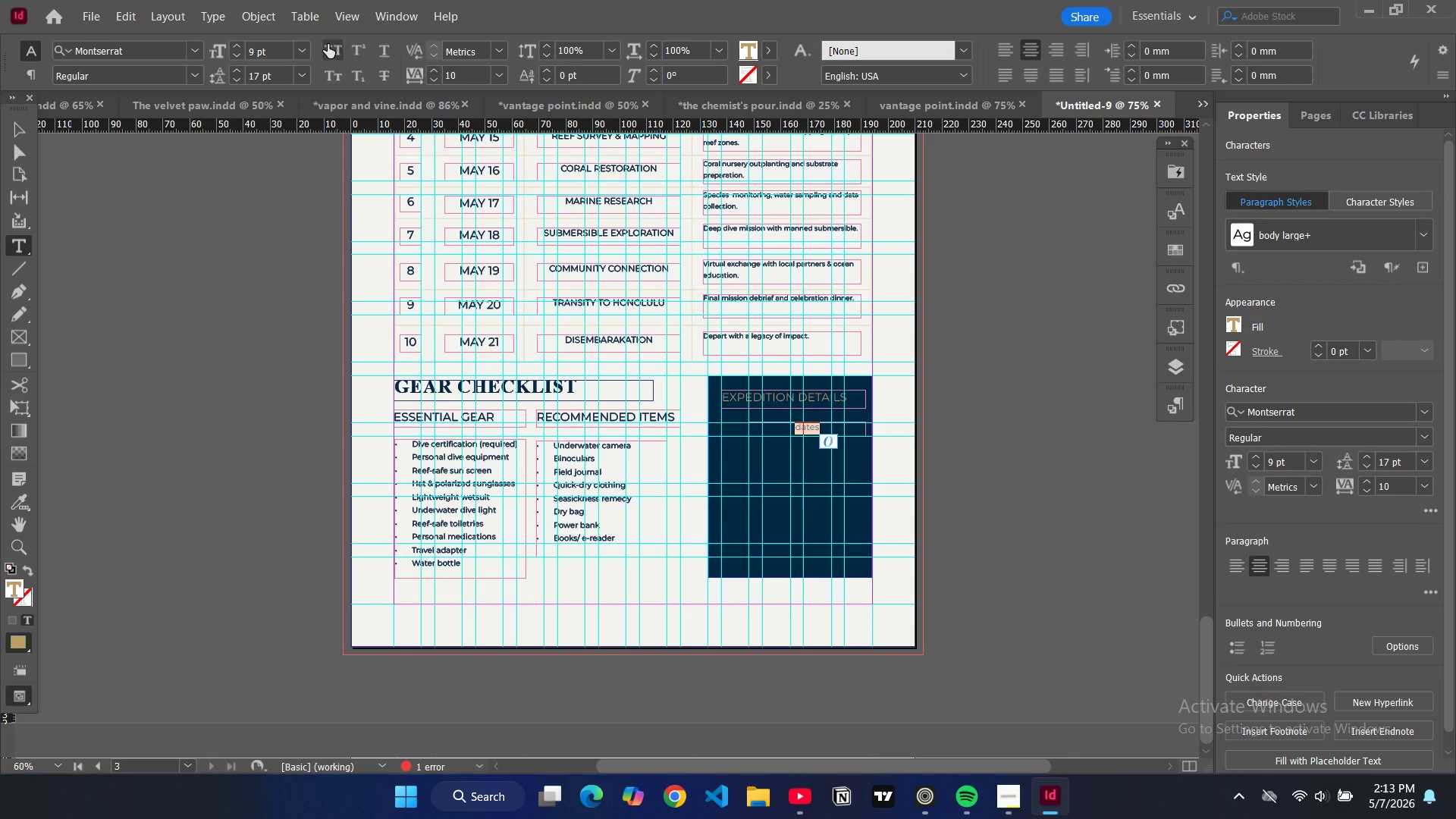 
left_click([331, 52])
 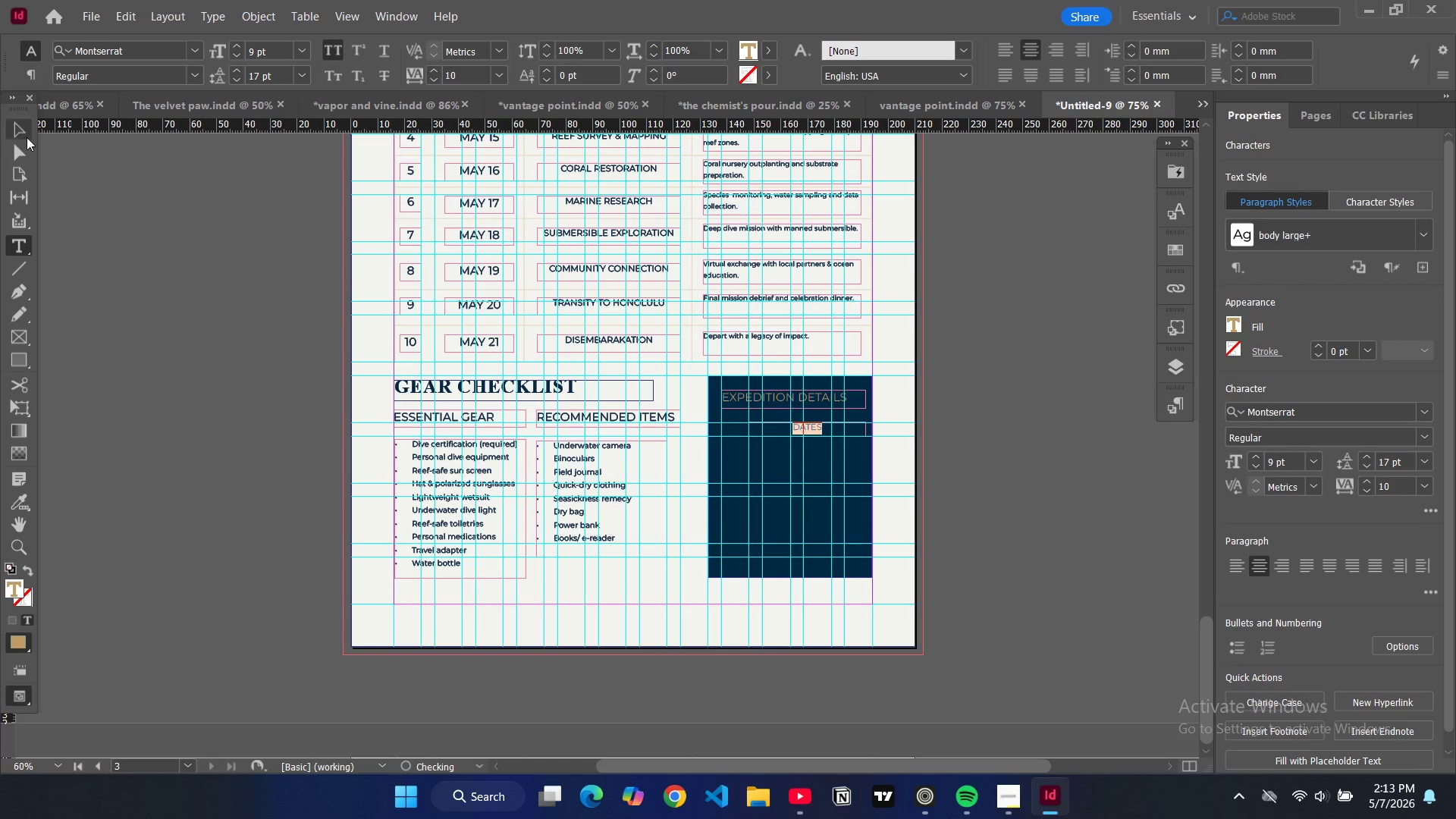 
left_click([22, 133])
 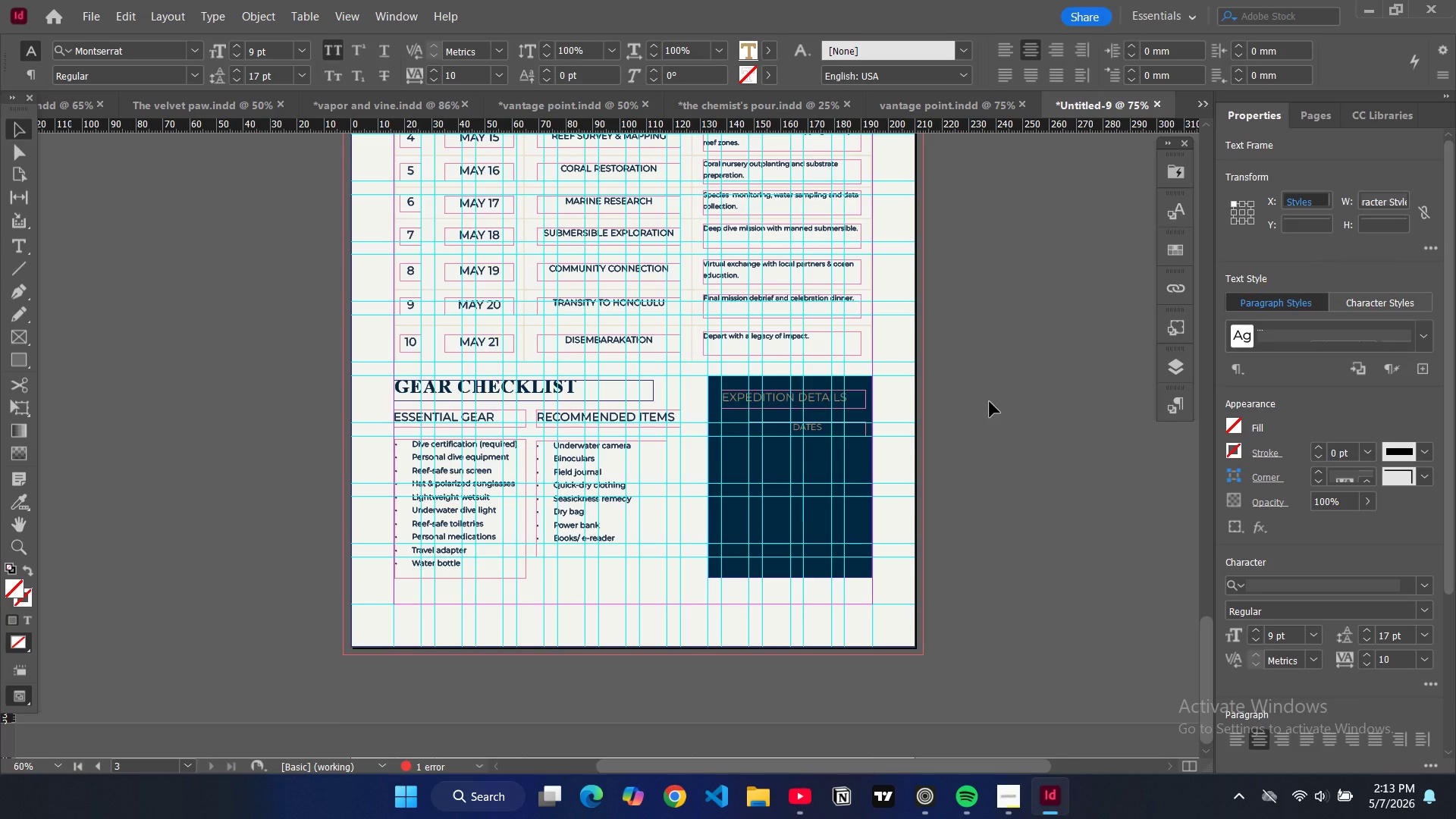 
left_click([999, 420])
 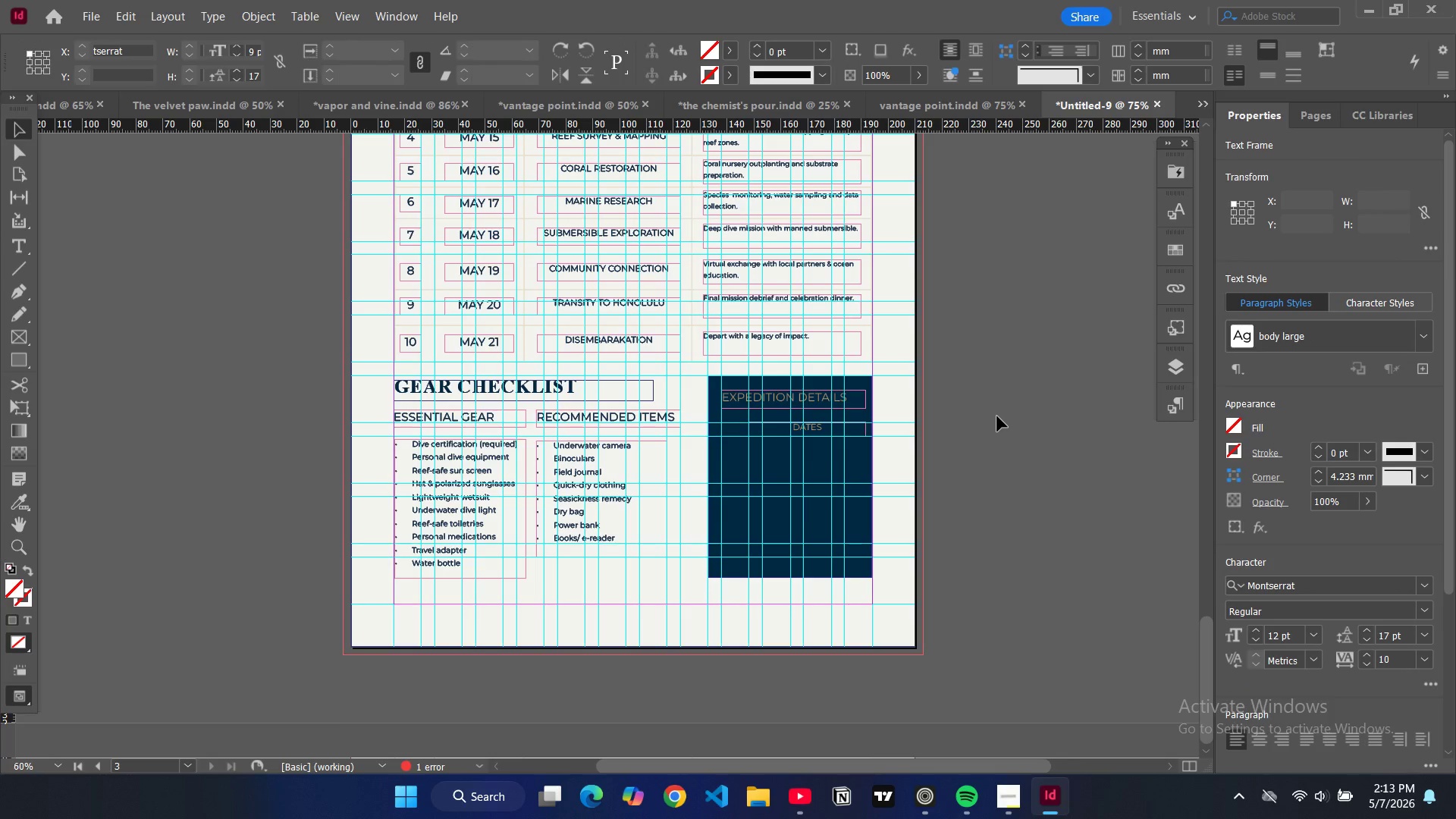 
key(W)
 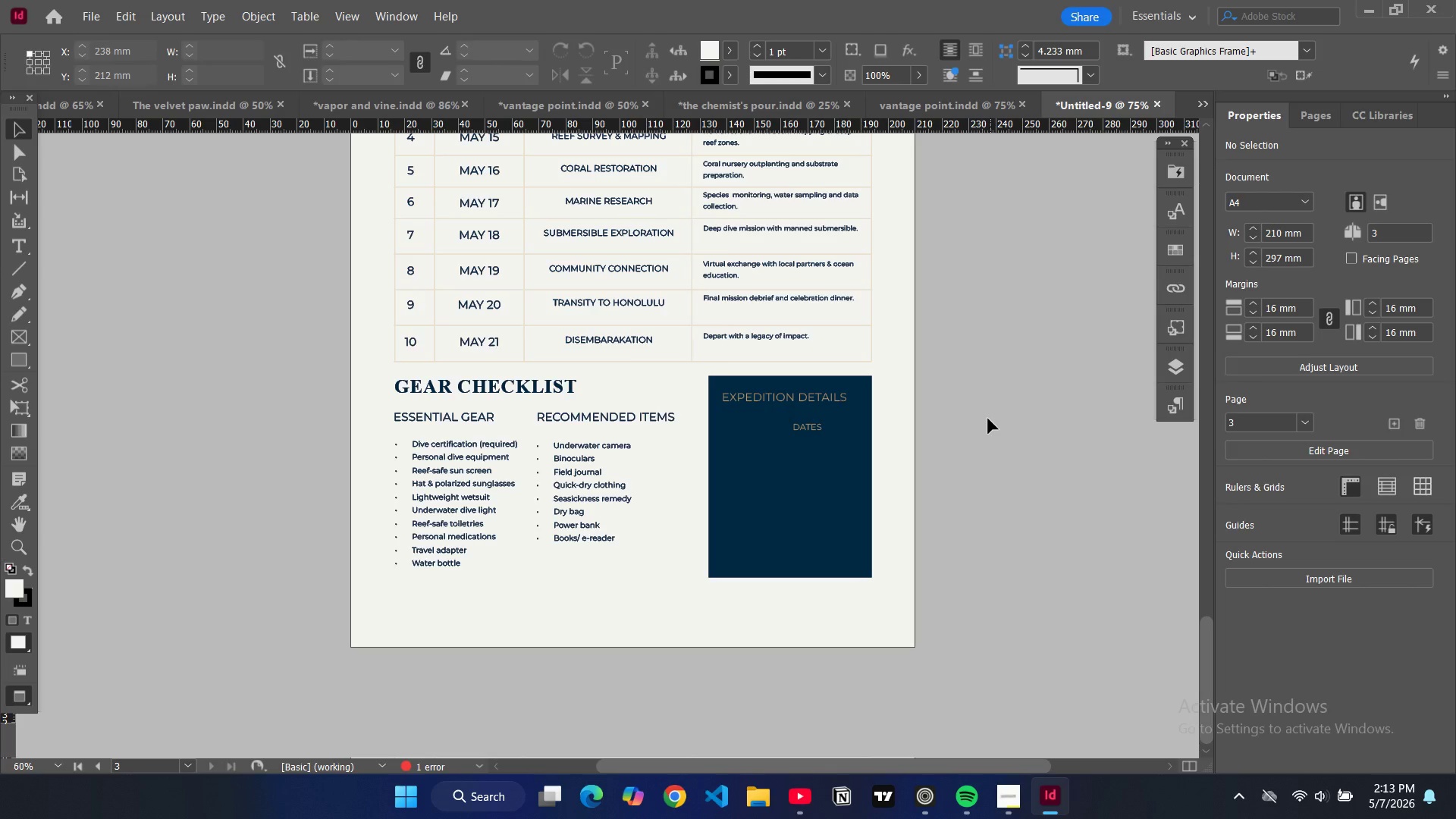 
key(W)
 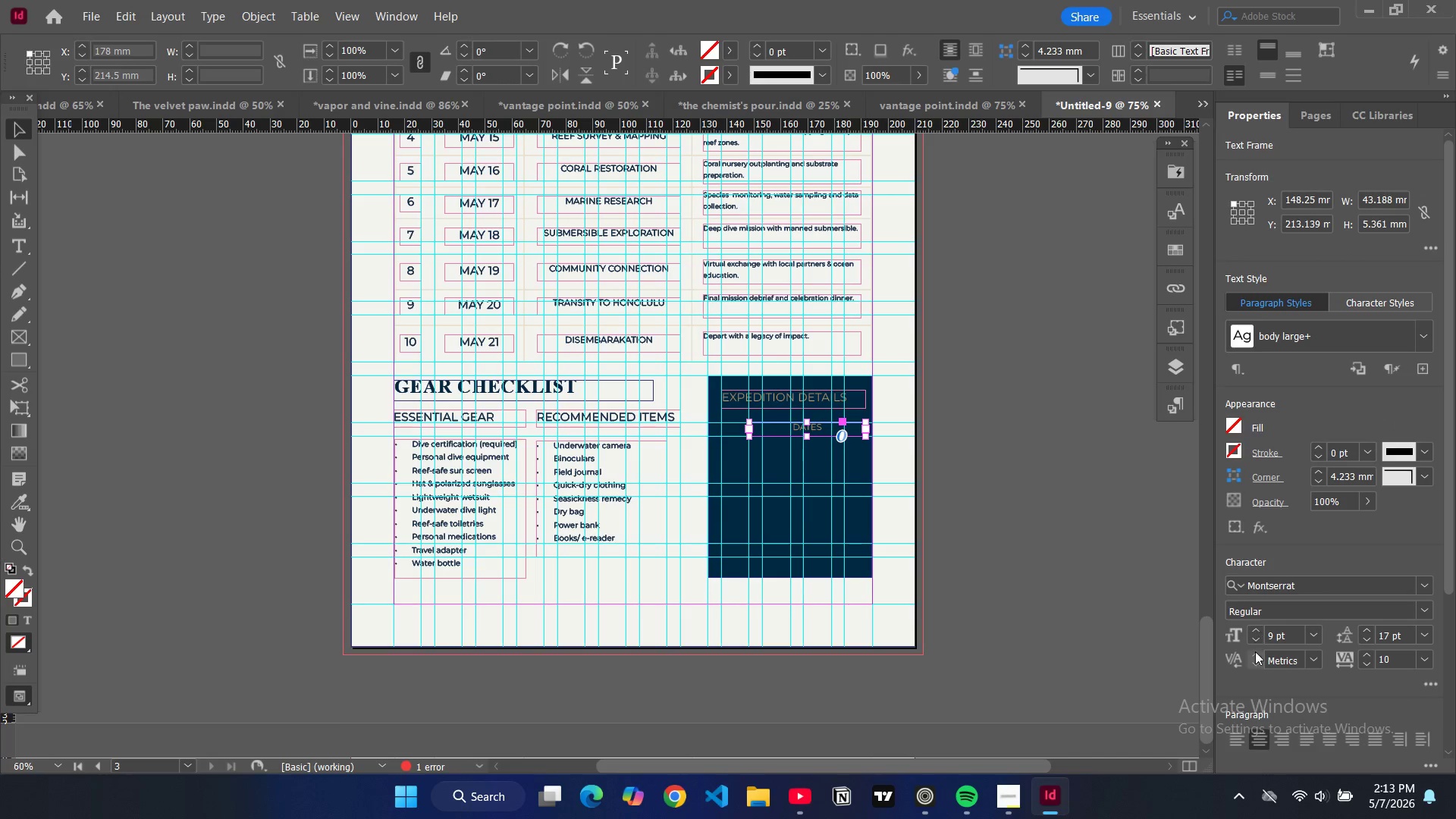 
left_click([1237, 734])
 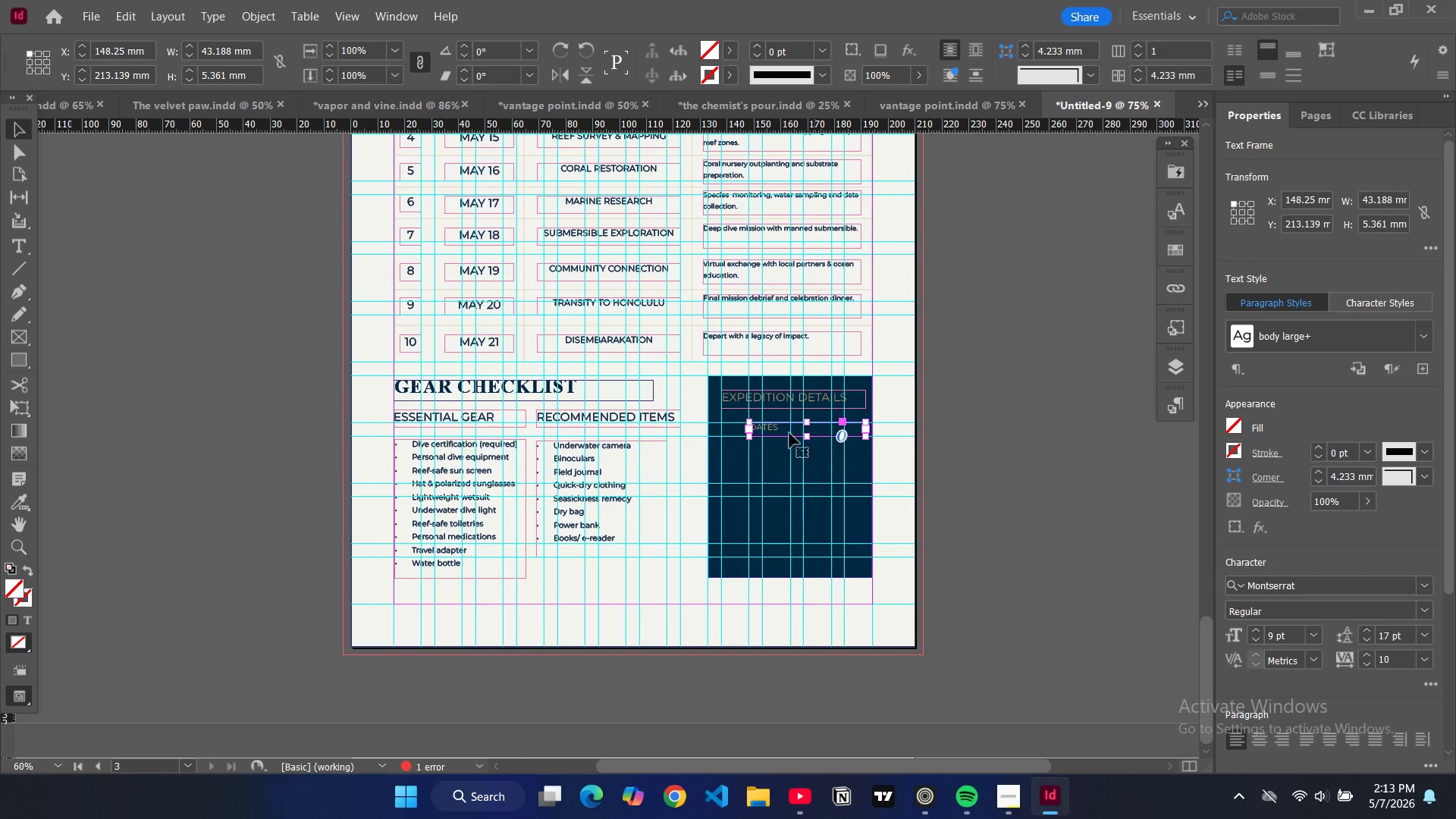 
left_click_drag(start_coordinate=[791, 432], to_coordinate=[817, 433])
 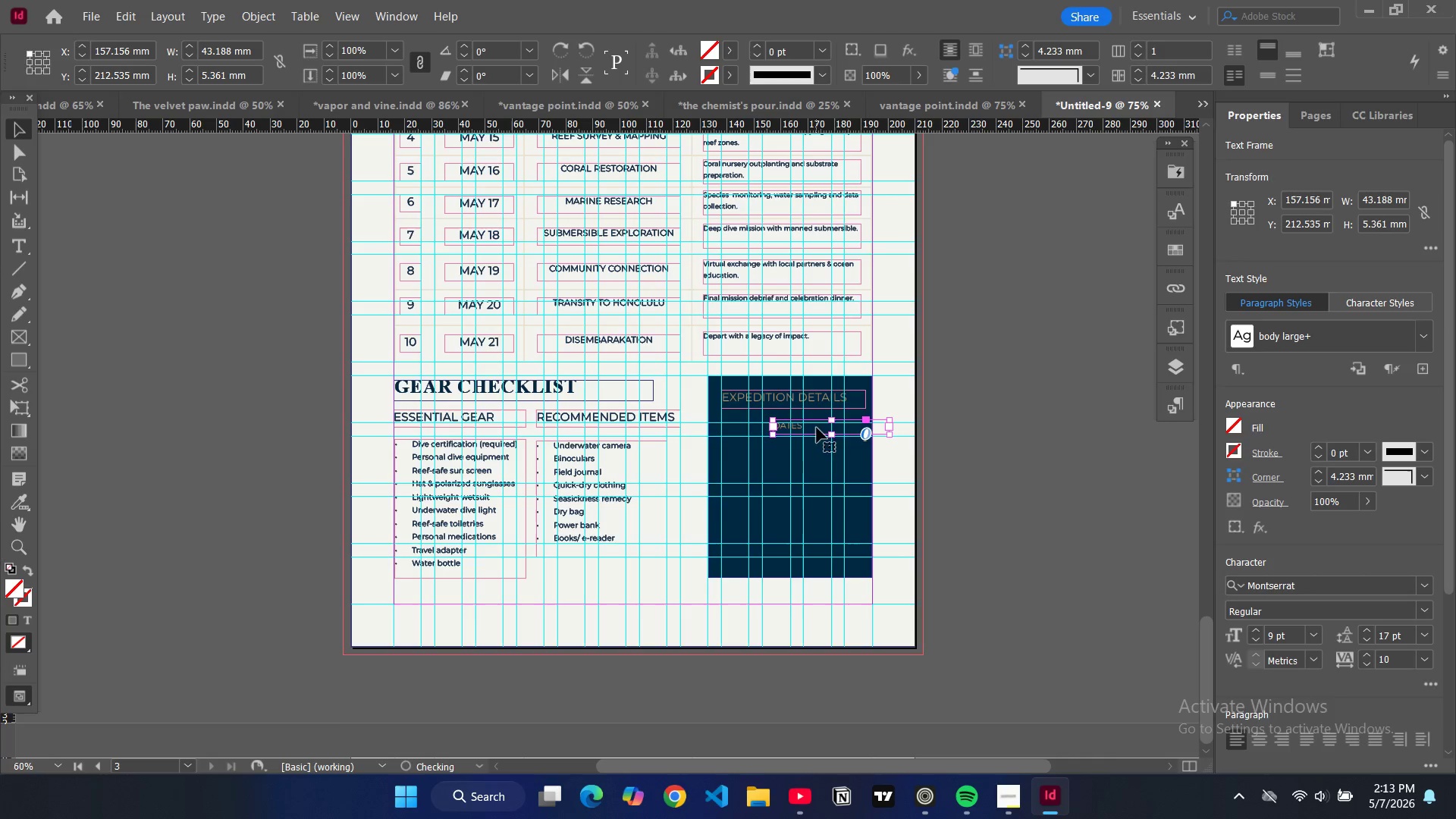 
left_click_drag(start_coordinate=[890, 426], to_coordinate=[864, 428])
 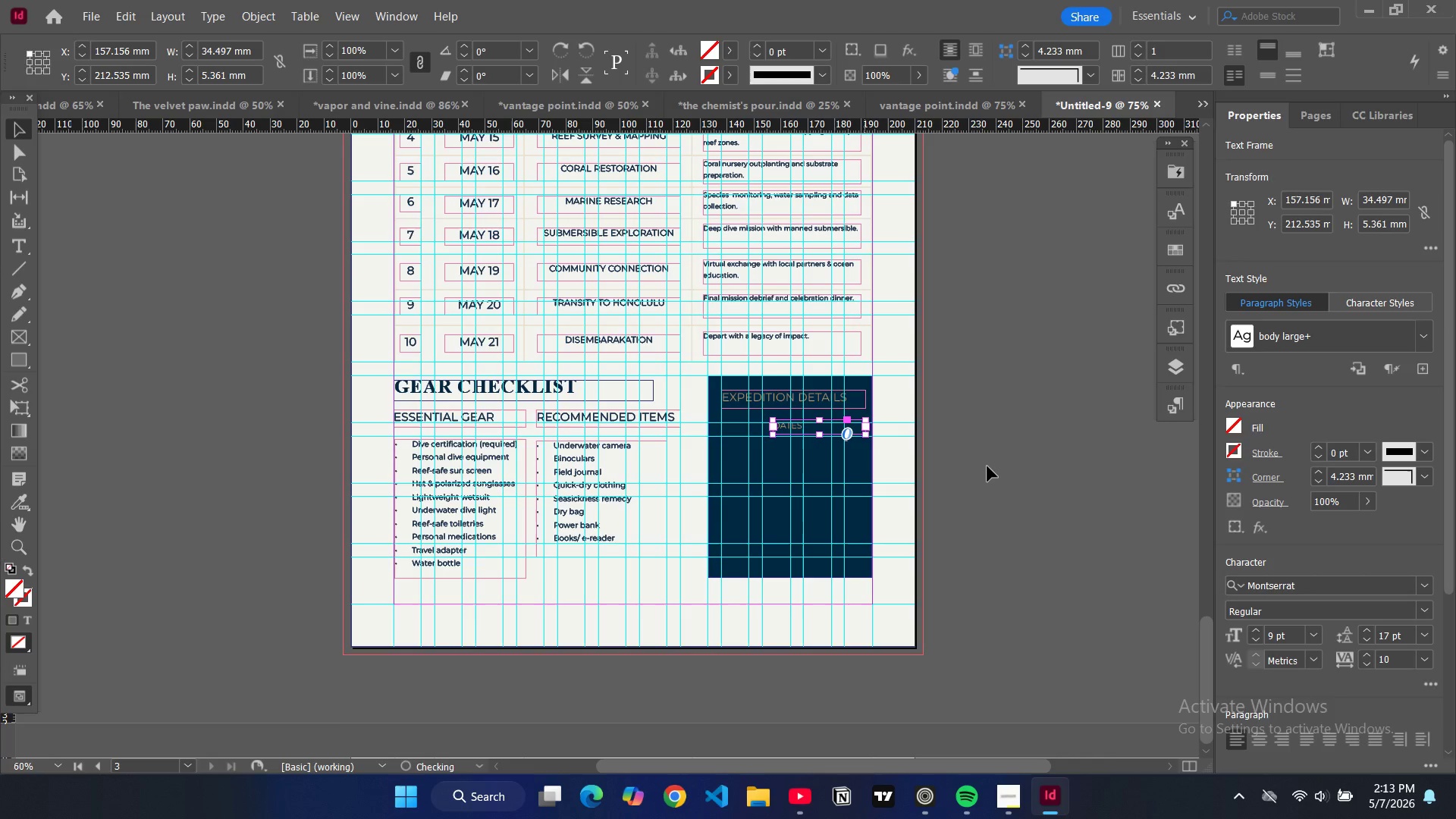 
left_click([987, 466])
 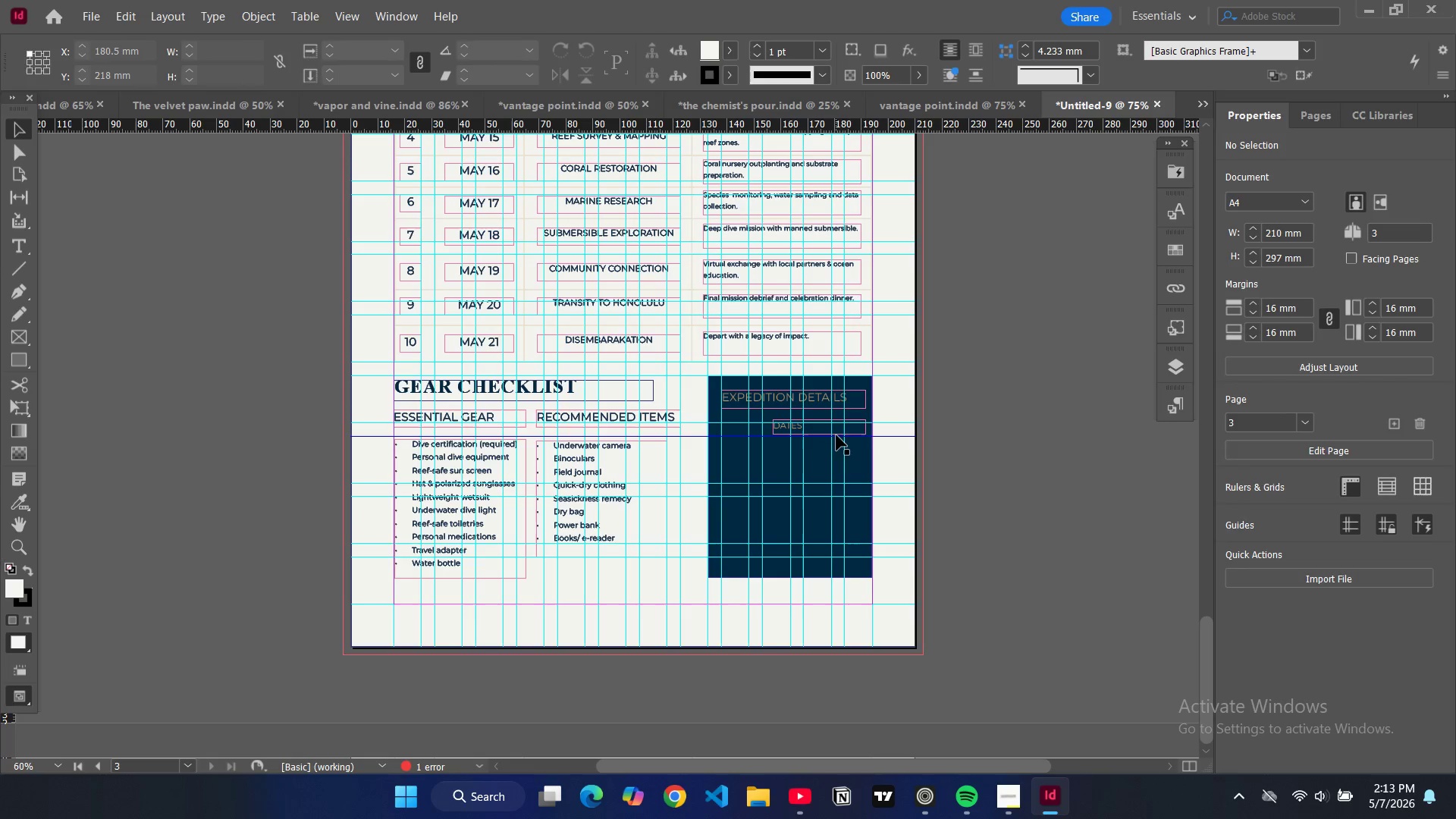 
left_click([866, 428])
 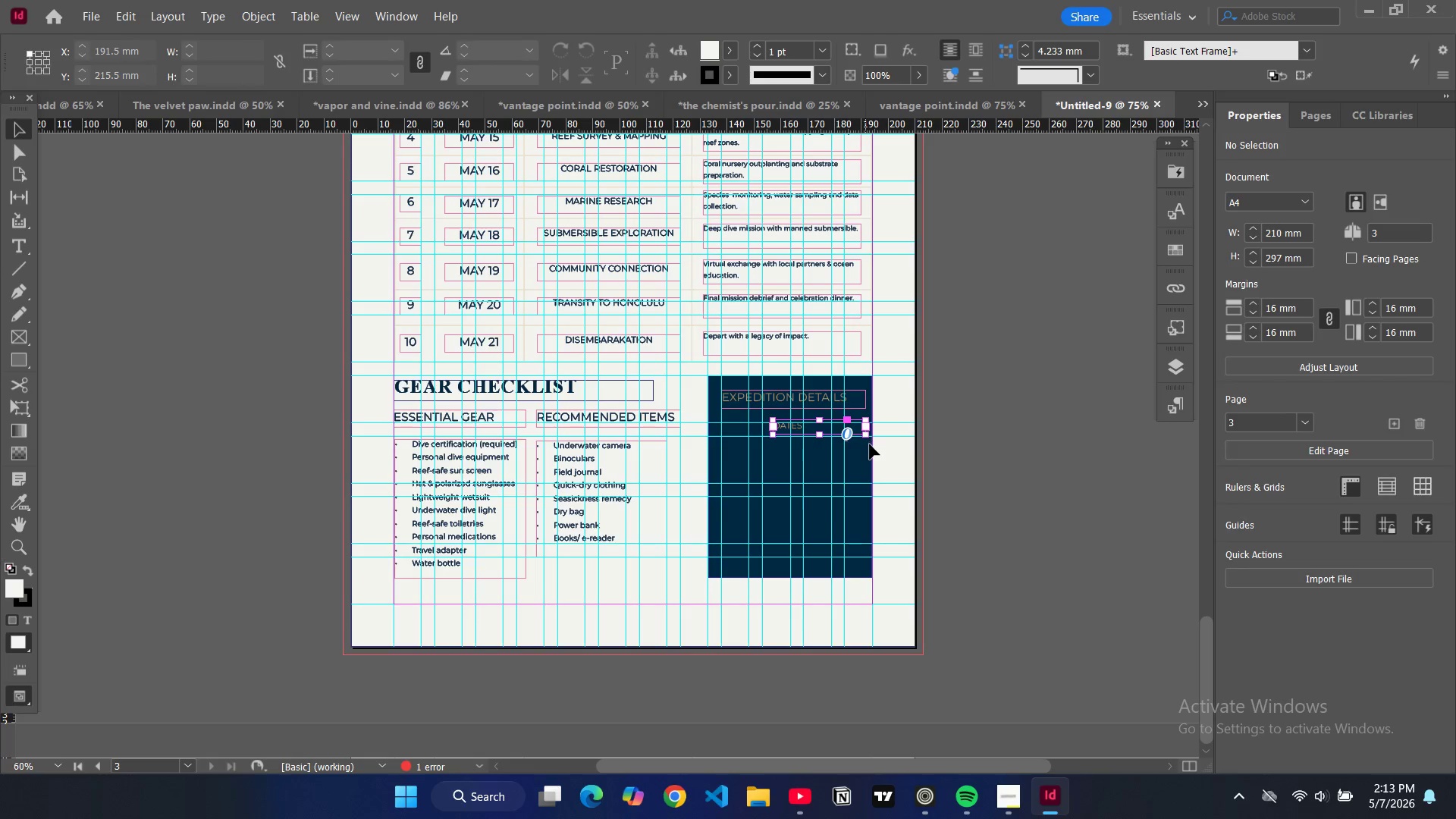 
key(Control+C)
 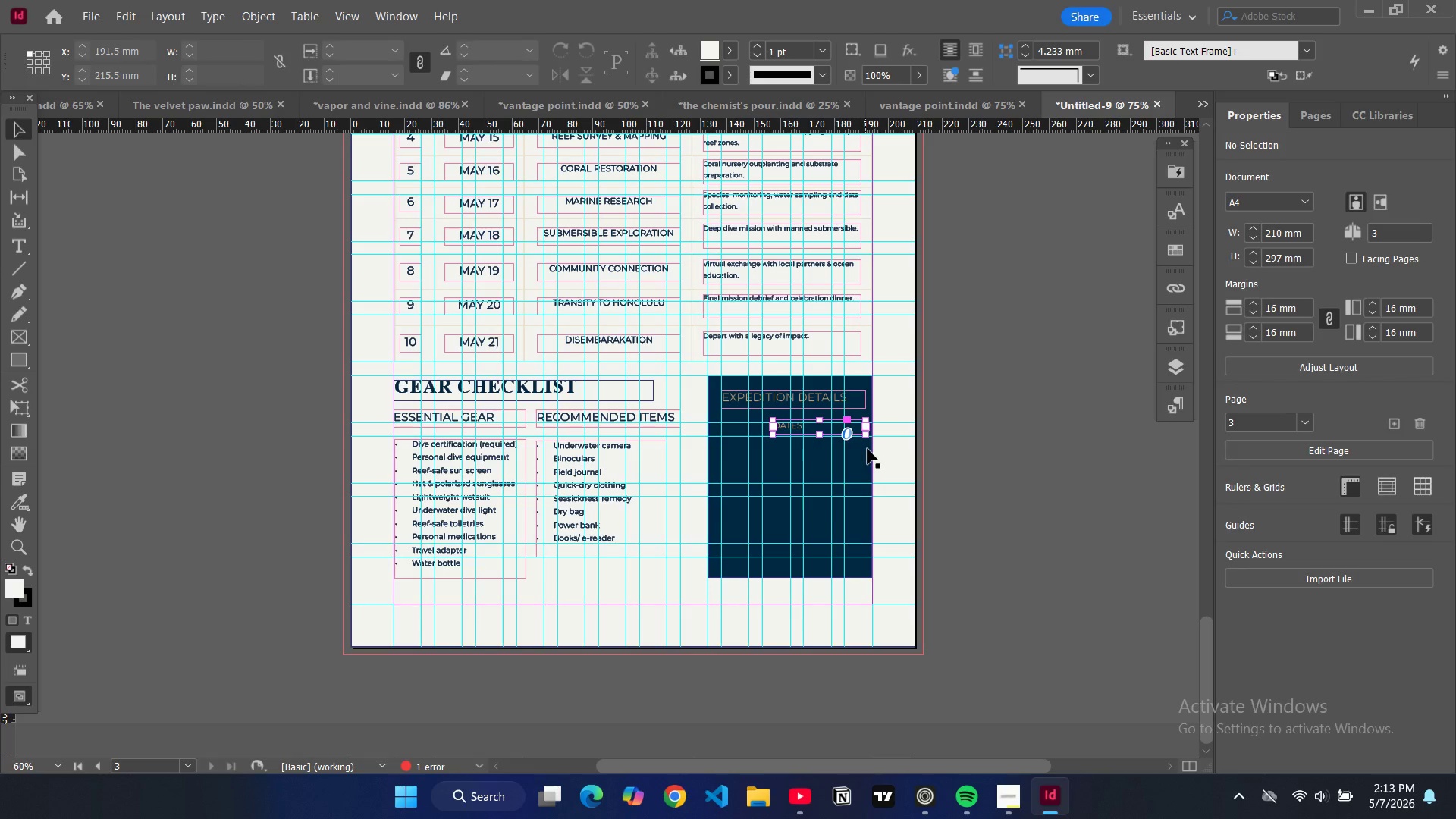 
key(Control+V)
 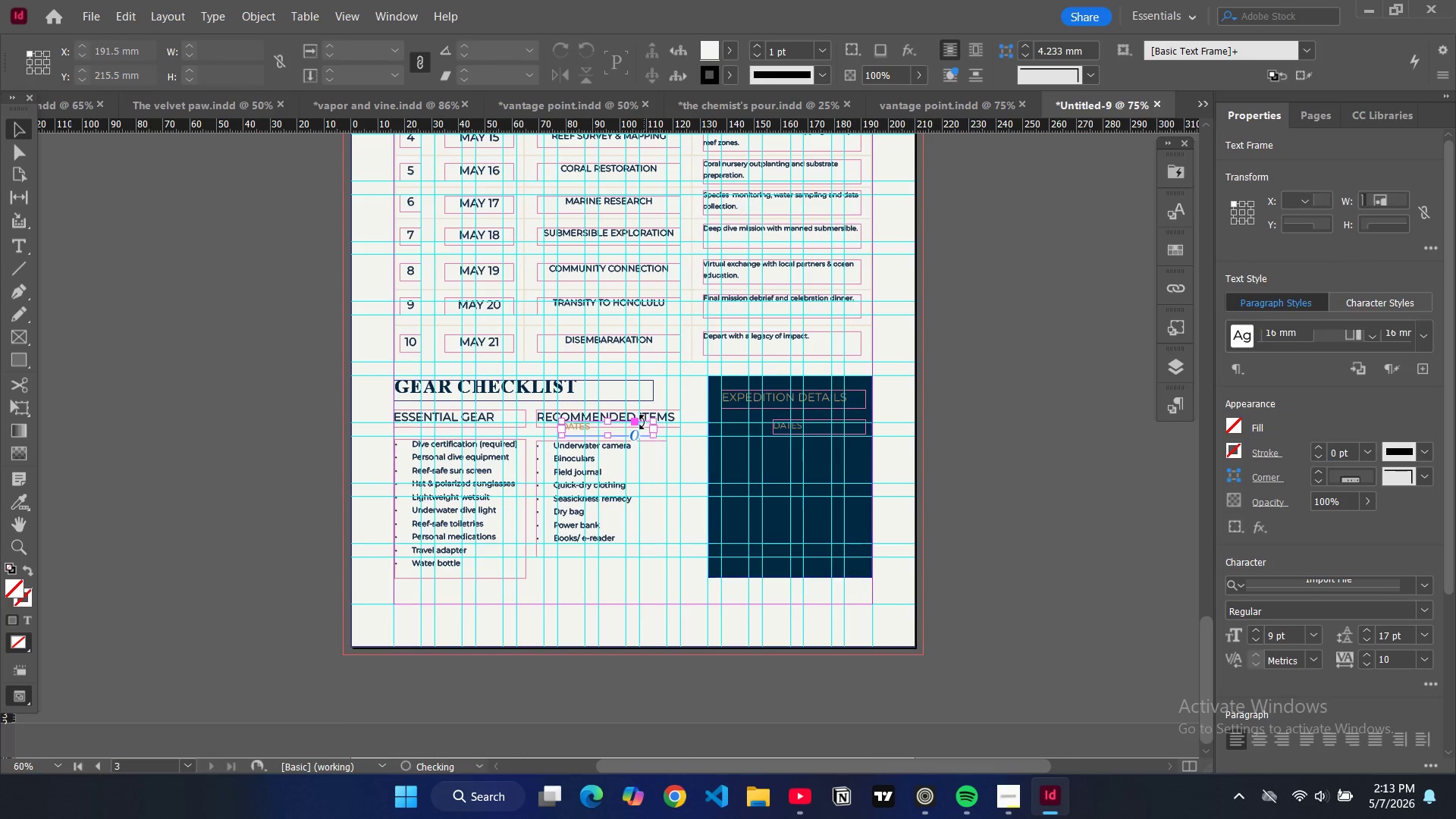 
left_click_drag(start_coordinate=[640, 433], to_coordinate=[835, 462])
 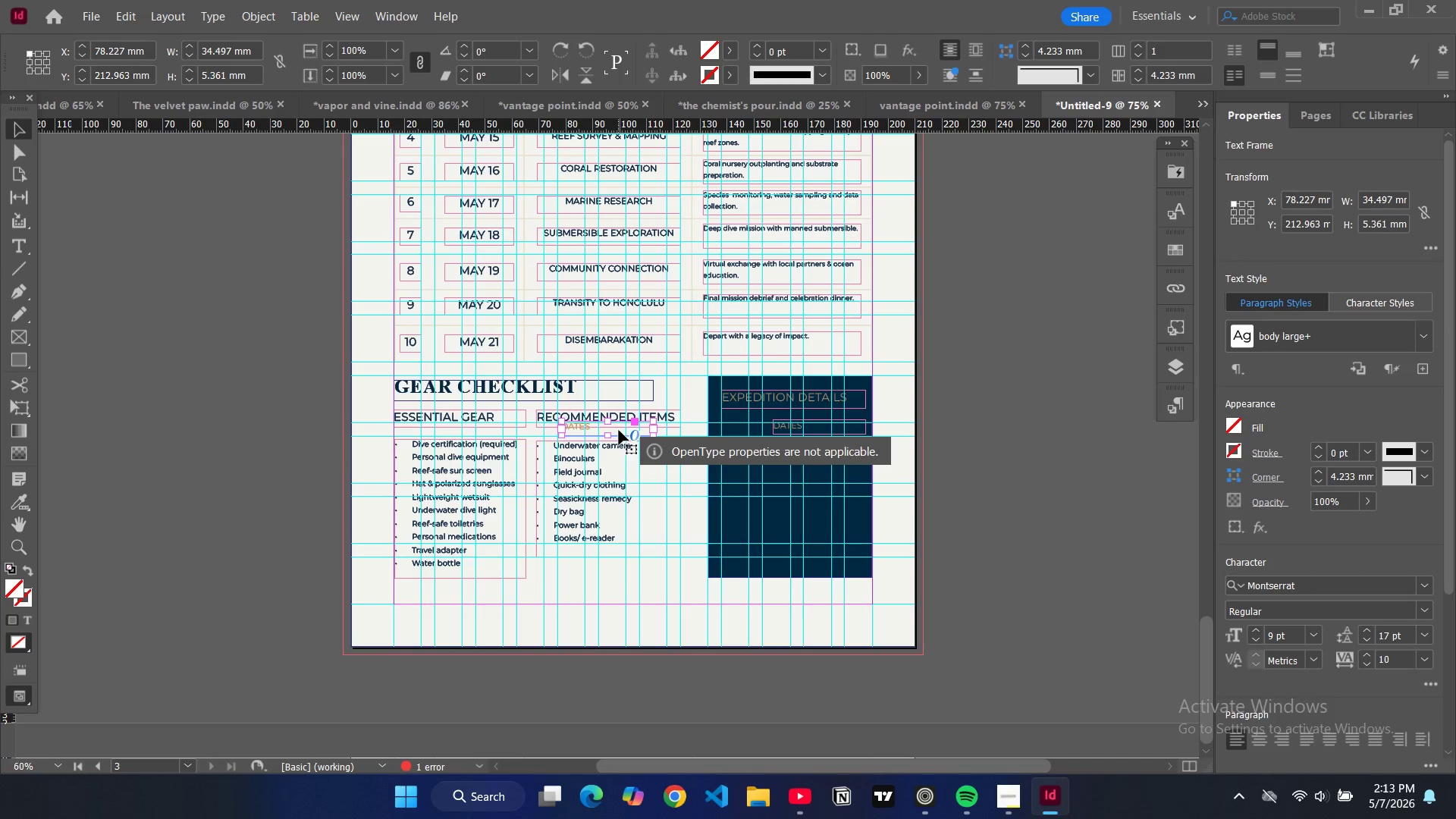 
left_click_drag(start_coordinate=[618, 430], to_coordinate=[832, 469])
 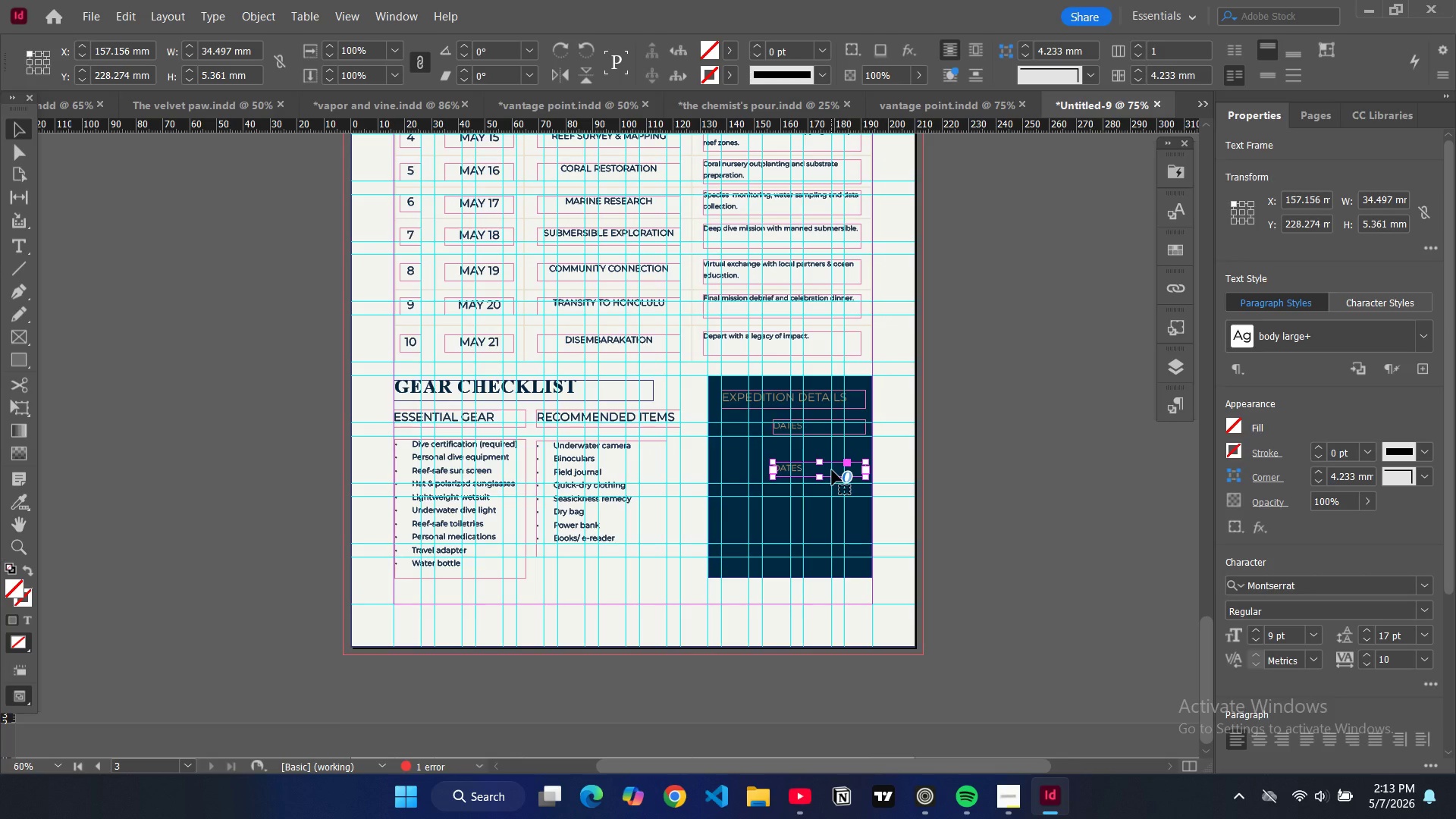 
key(Control+V)
 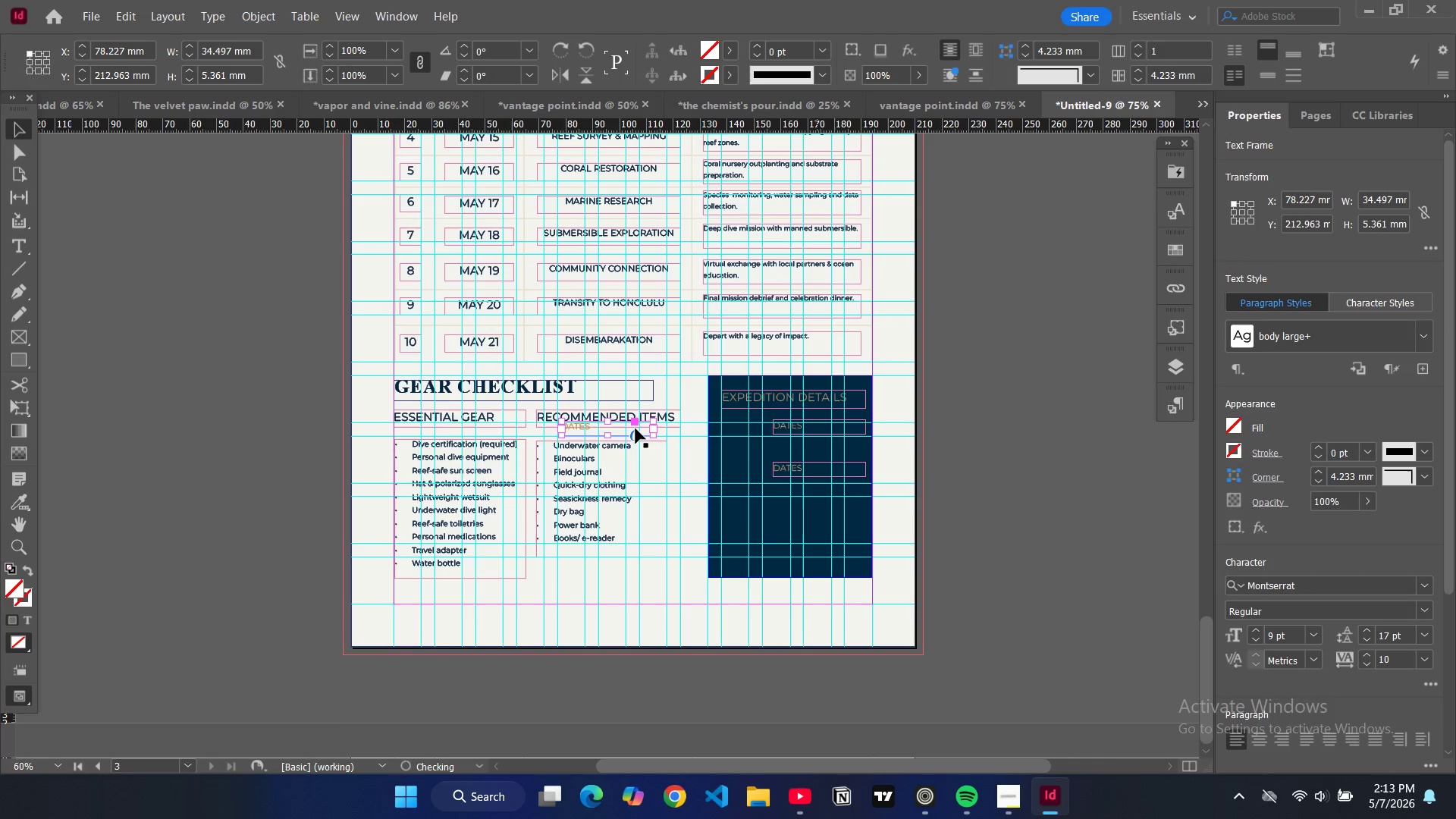 
left_click_drag(start_coordinate=[635, 428], to_coordinate=[814, 510])
 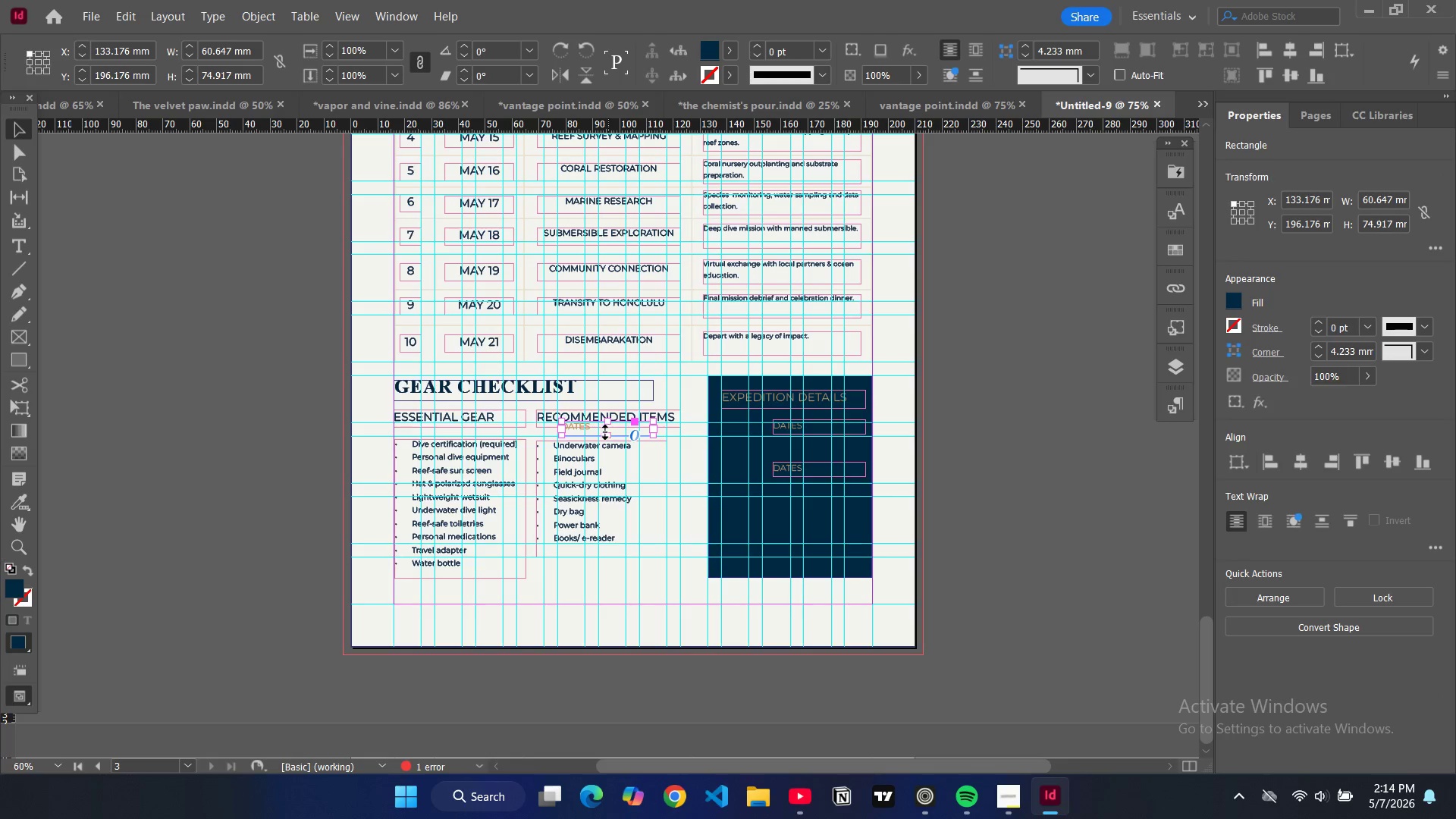 
left_click_drag(start_coordinate=[600, 430], to_coordinate=[811, 519])
 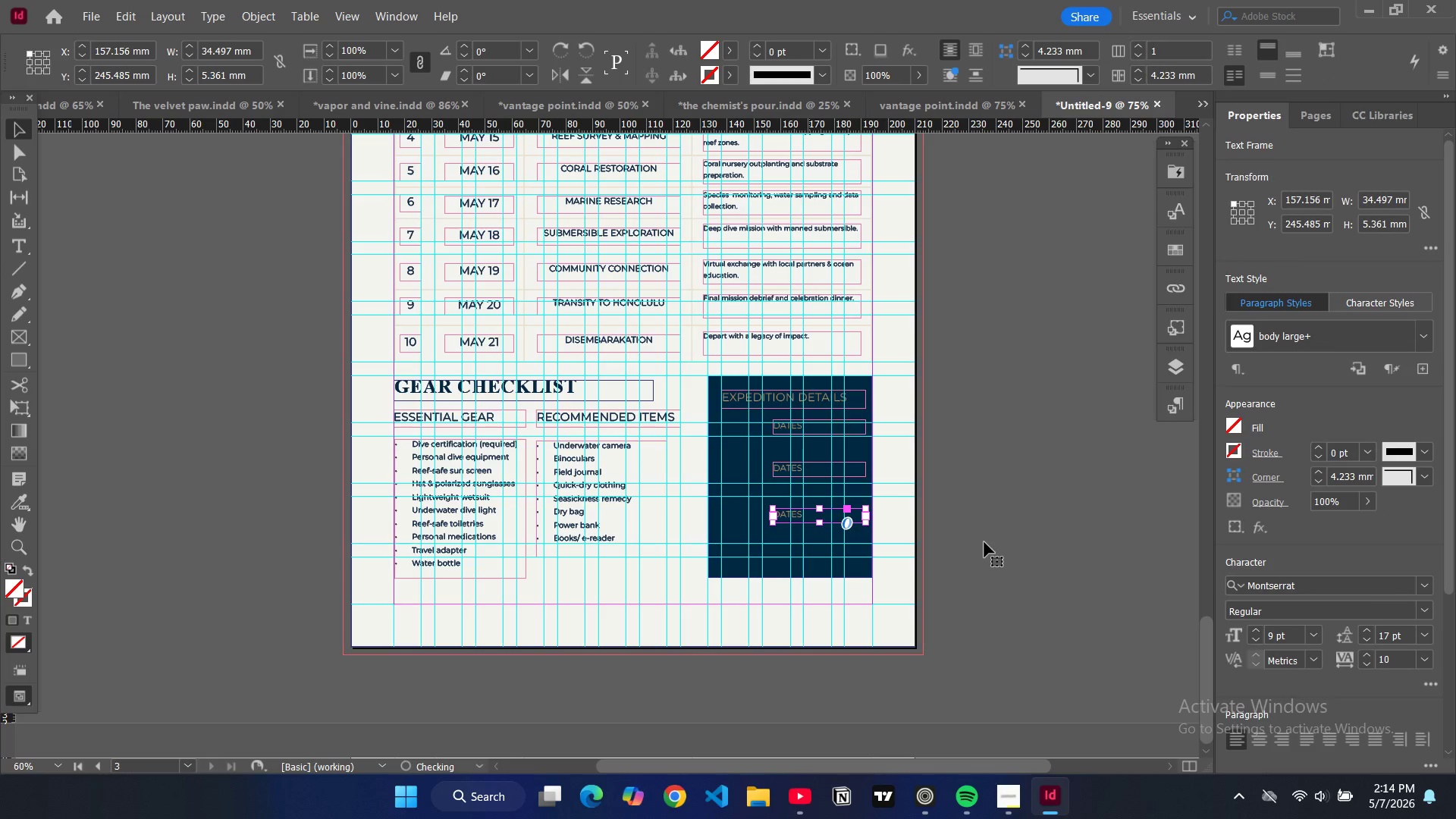 
left_click([984, 542])
 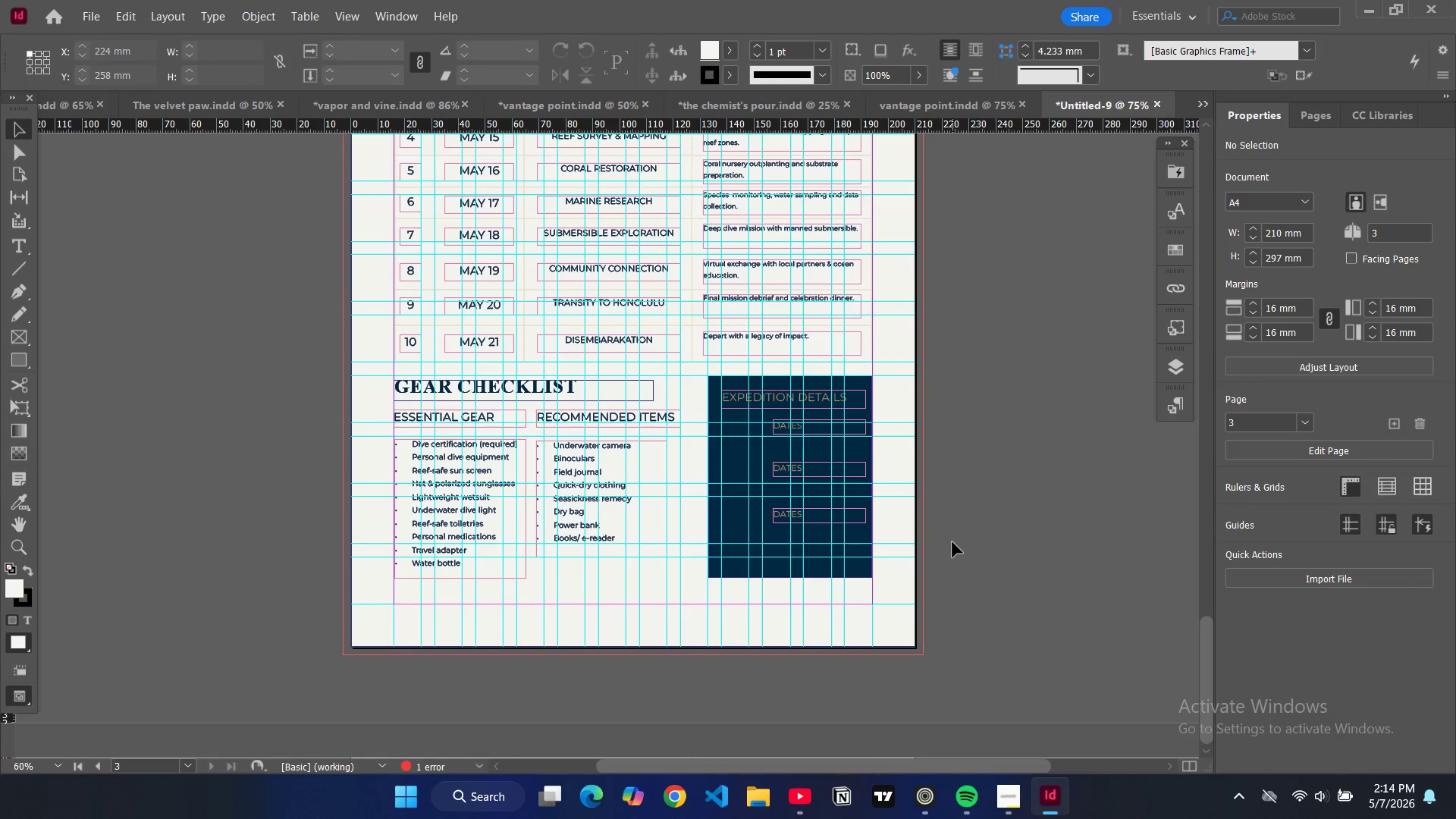 
wait(5.97)
 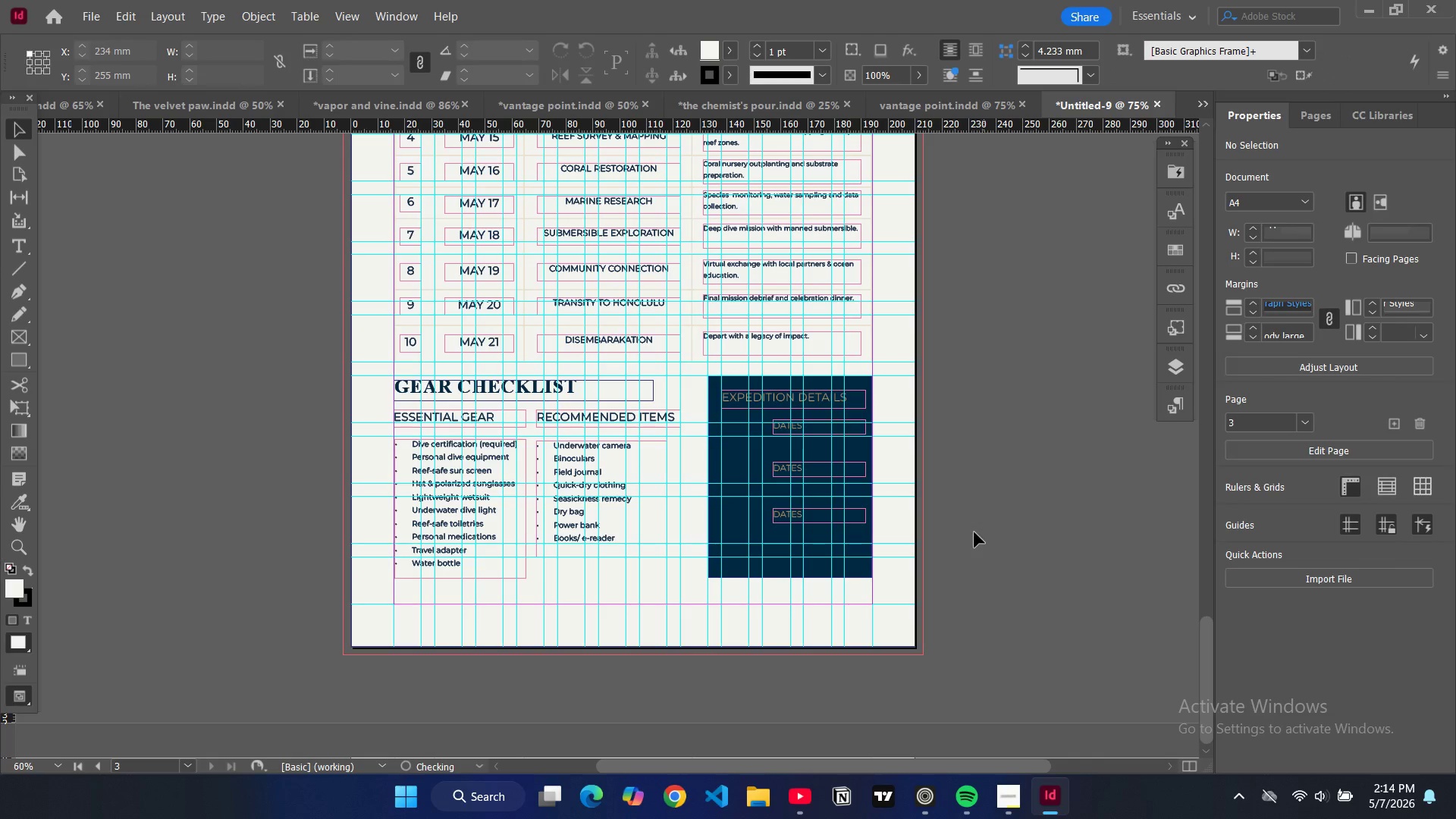 
double_click([820, 520])
 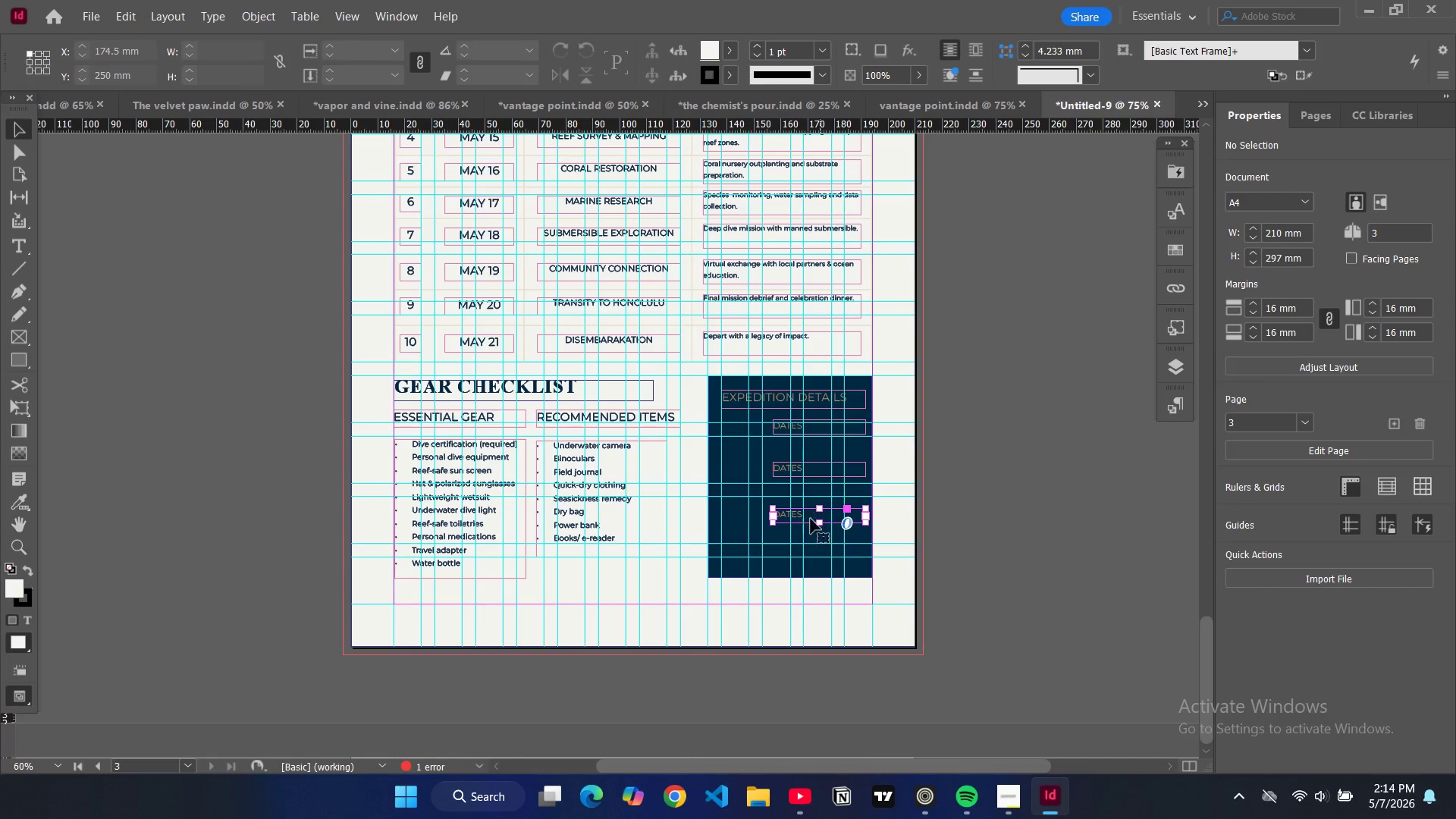 
double_click([811, 519])
 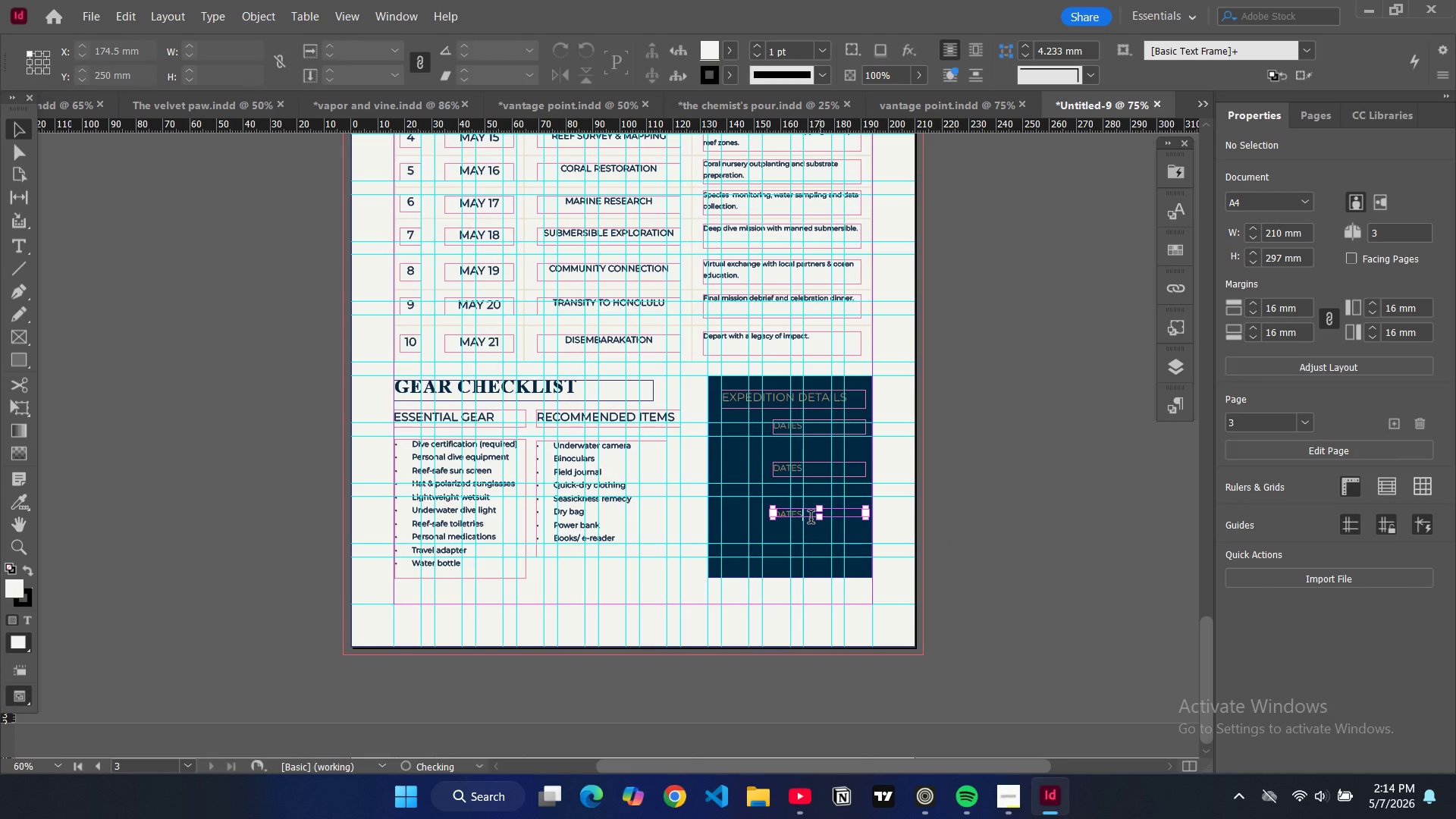 
key(Control+A)
 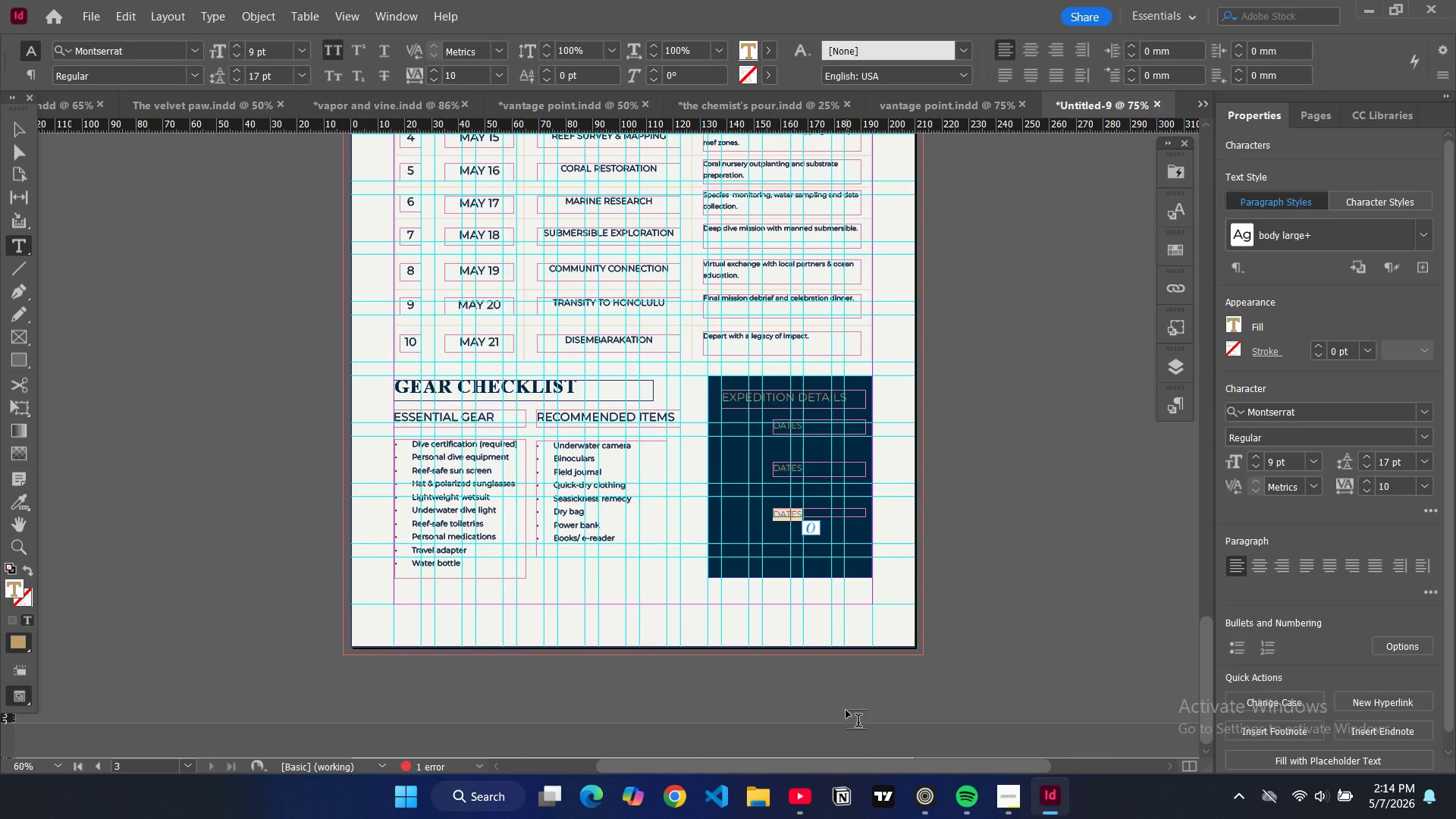 
type(capacity)
 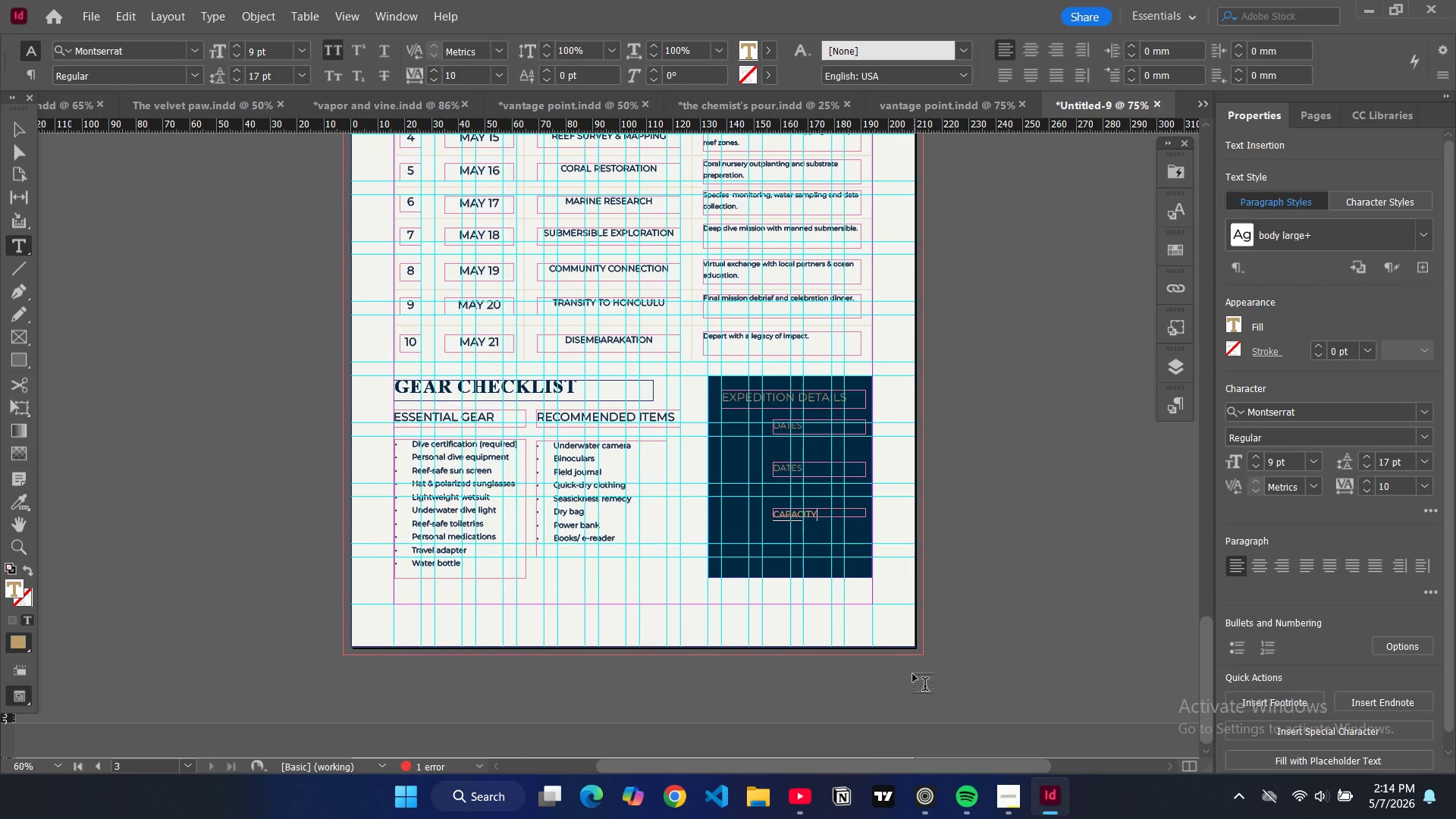 
wait(5.69)
 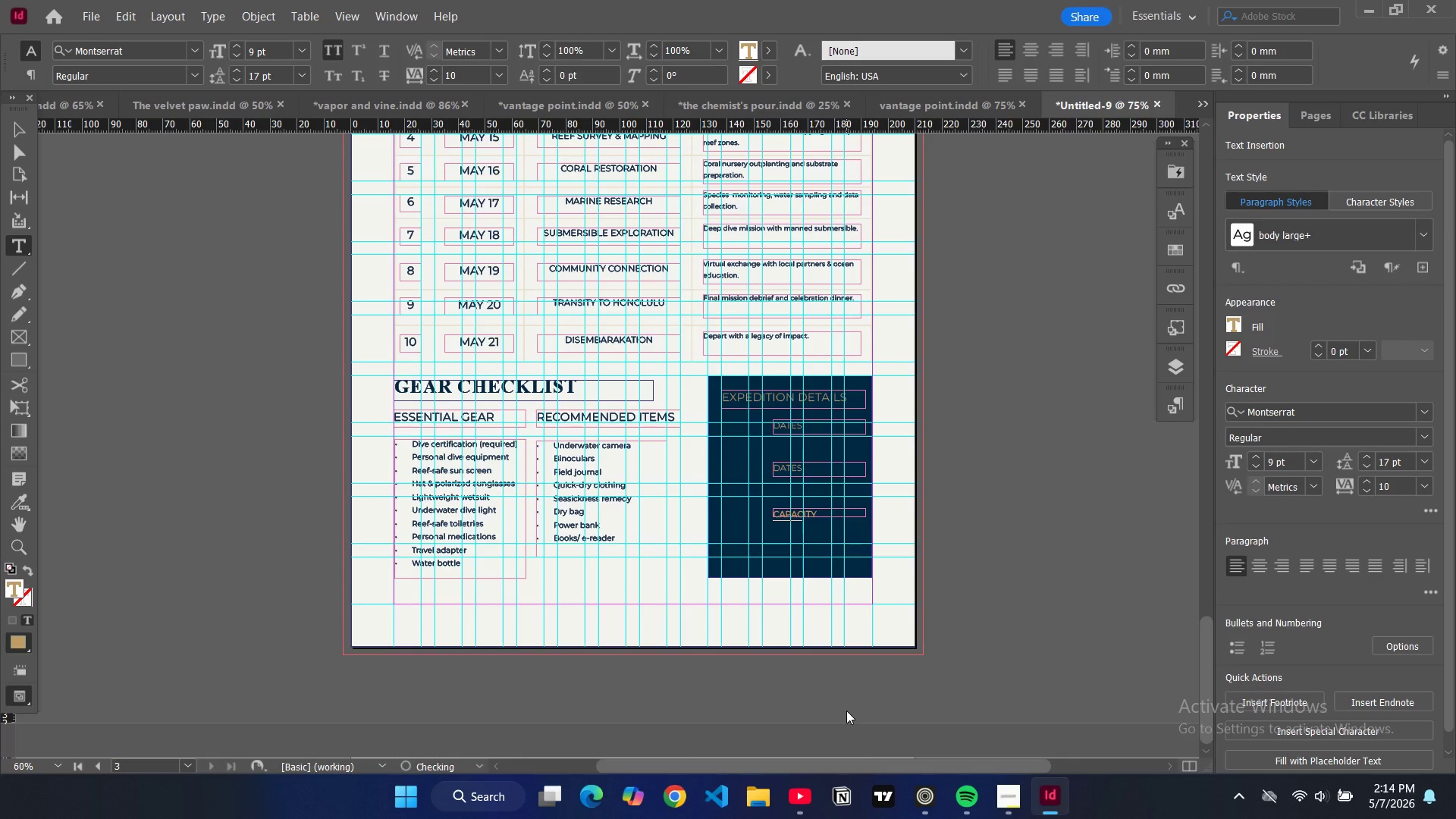 
left_click([795, 473])
 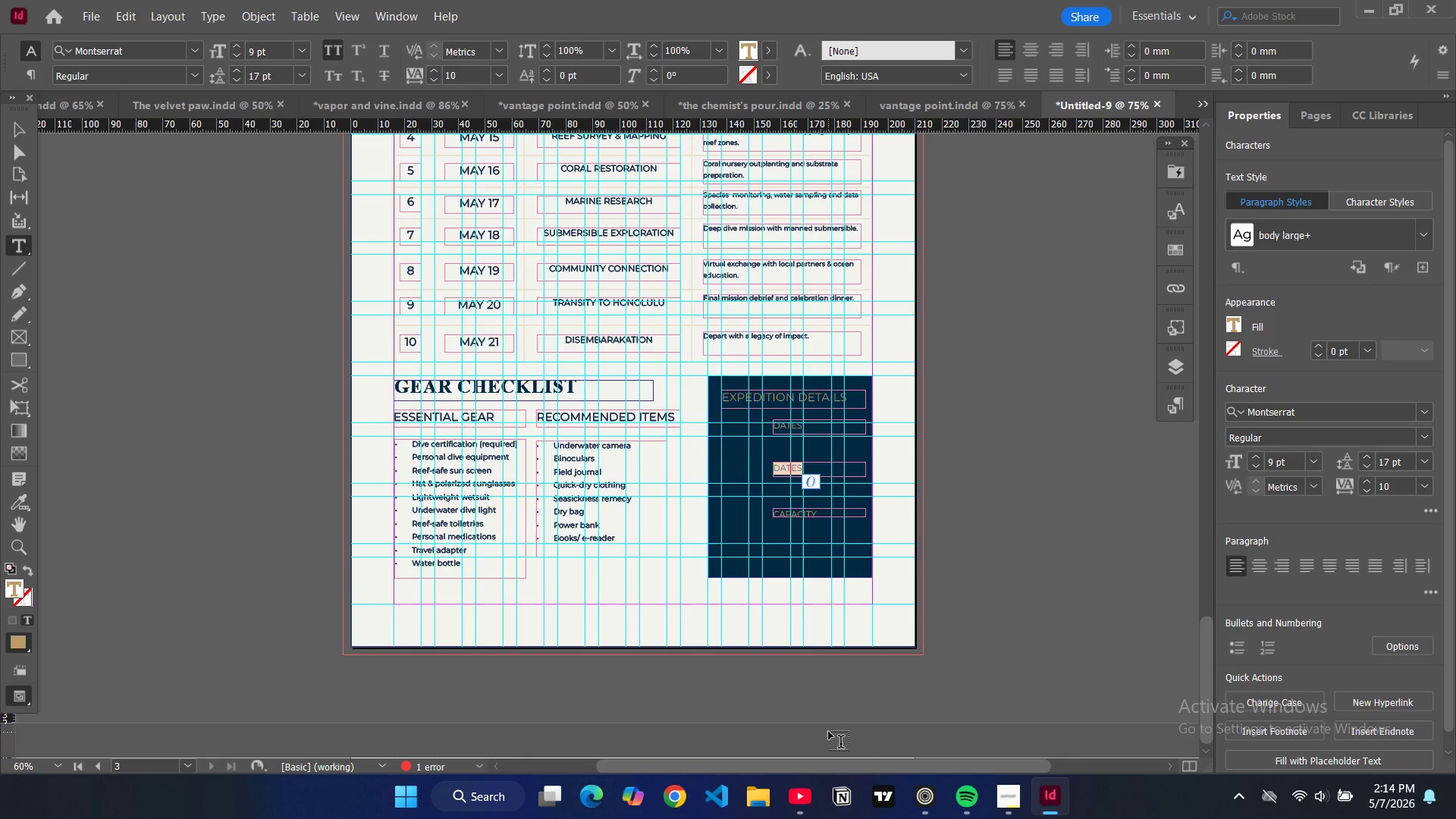 
wait(5.69)
 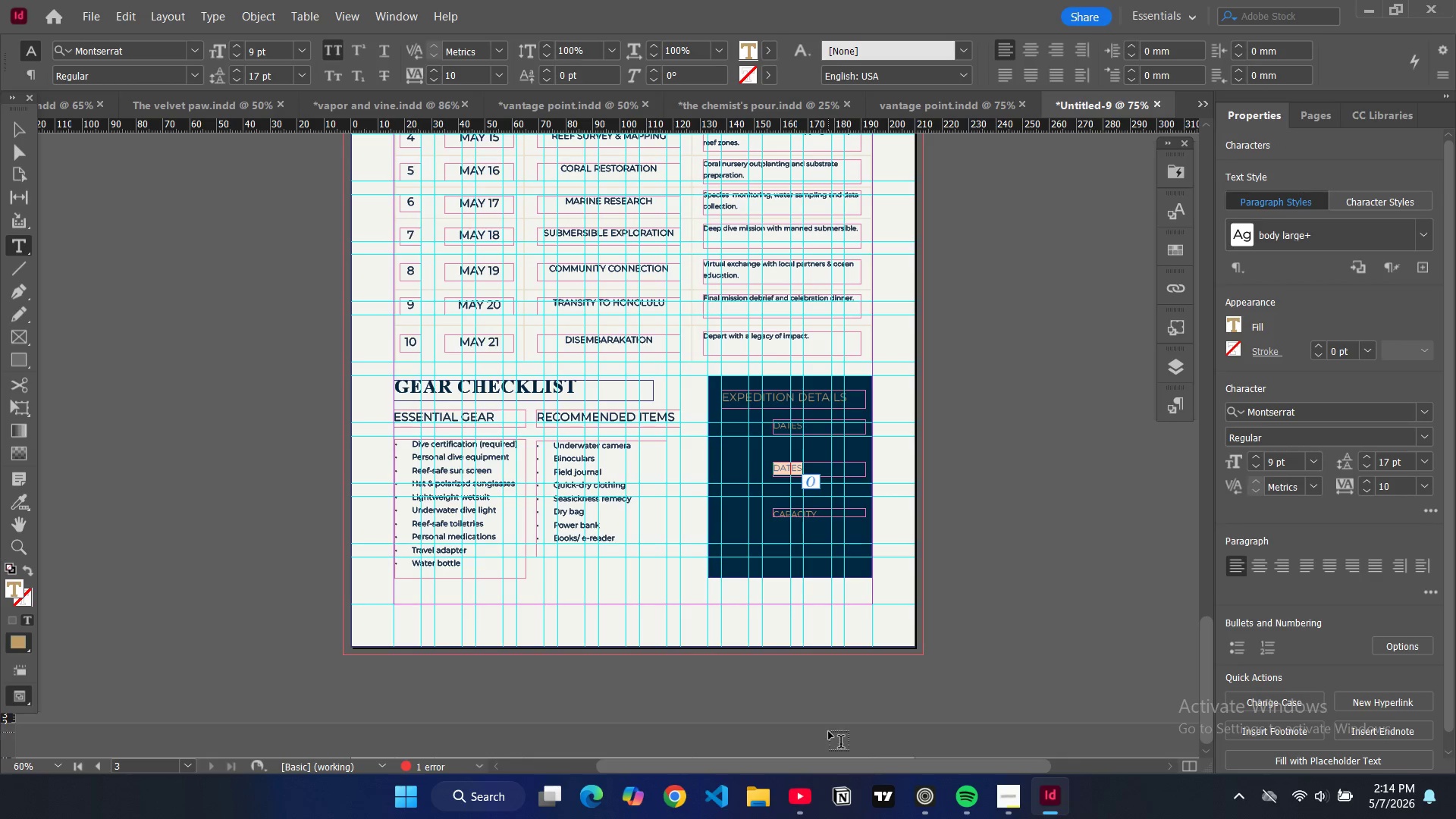 
type(vesel)
 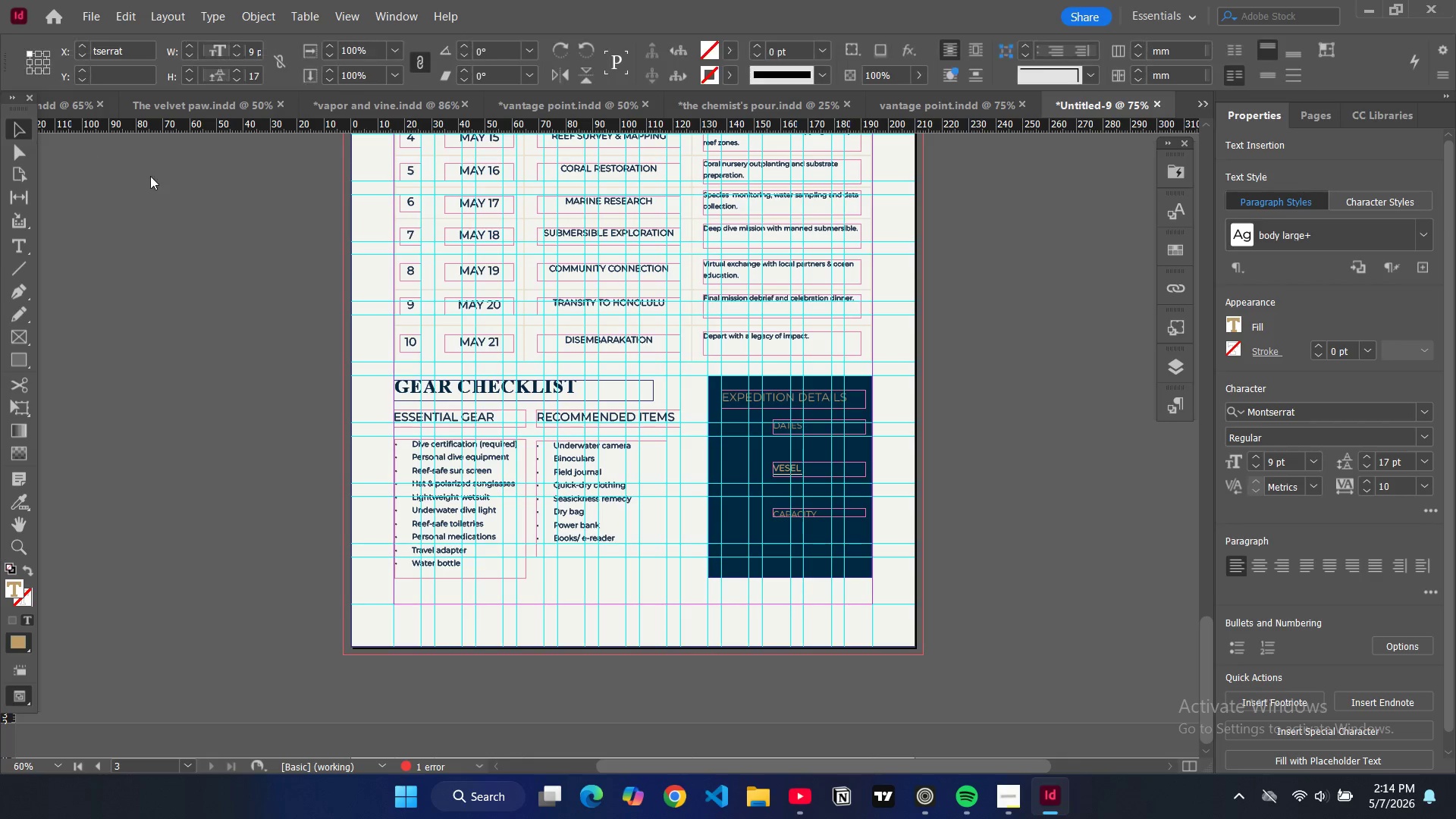 
wait(5.98)
 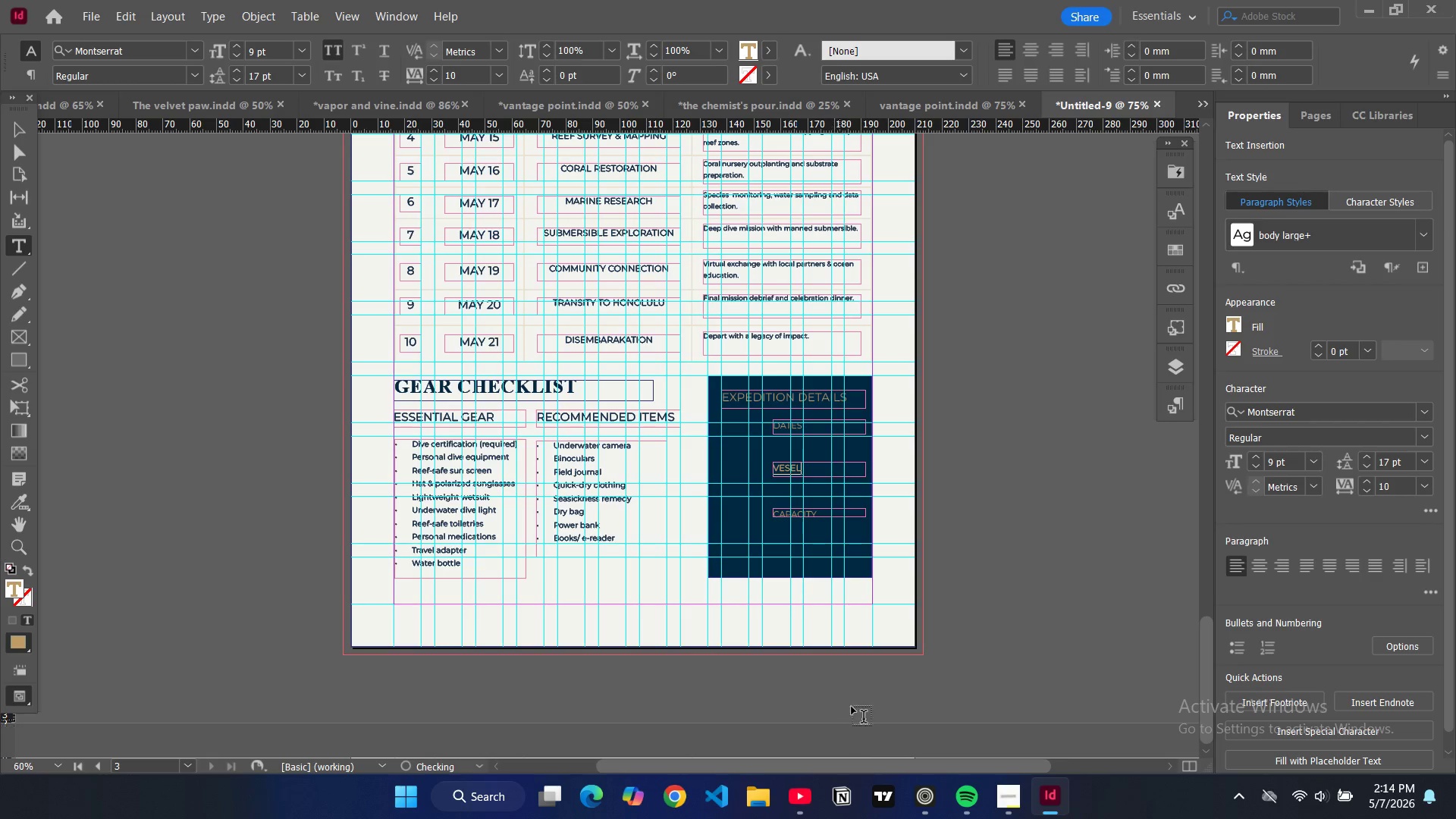 
left_click([774, 351])
 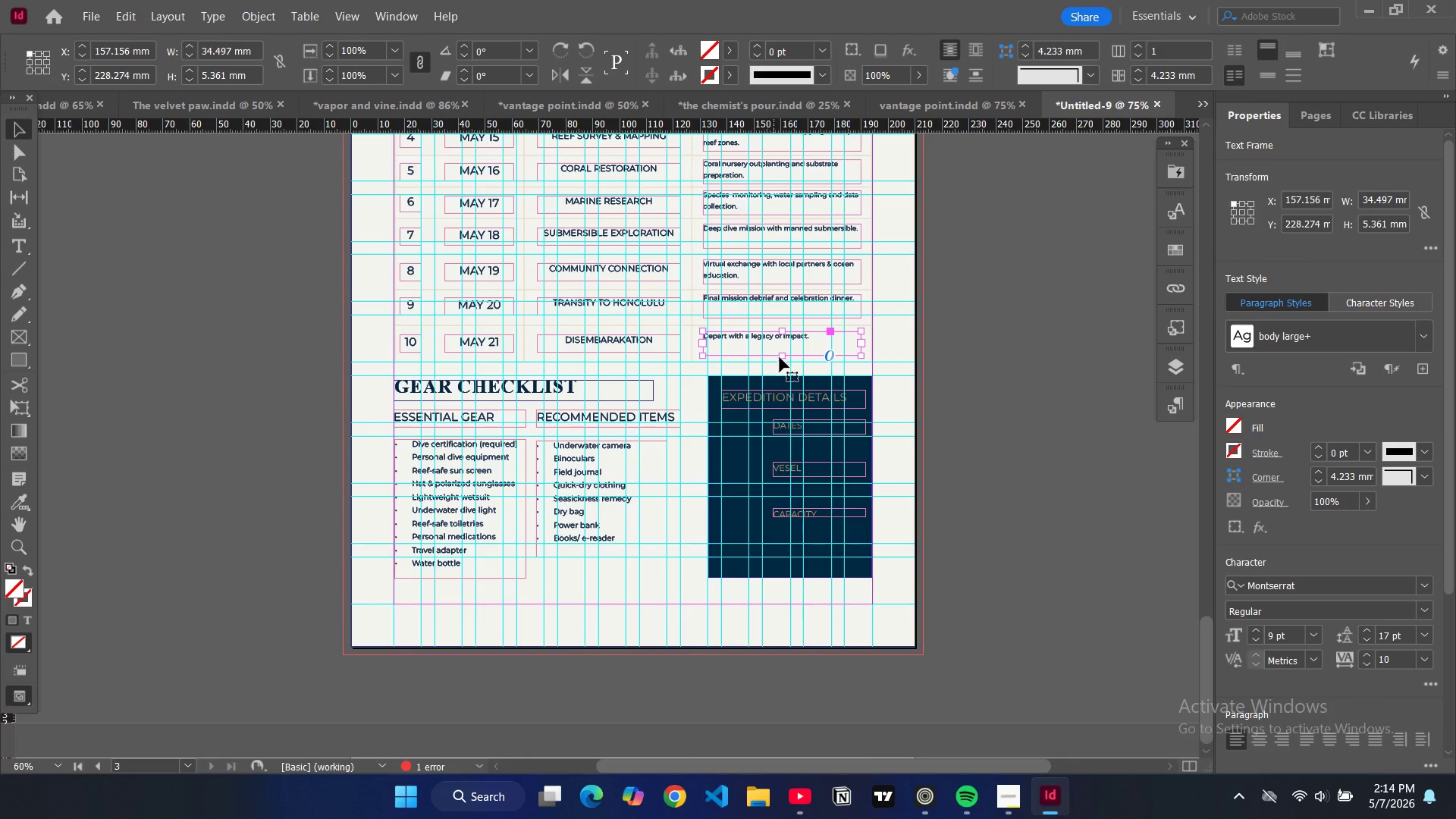 
key(Control+C)
 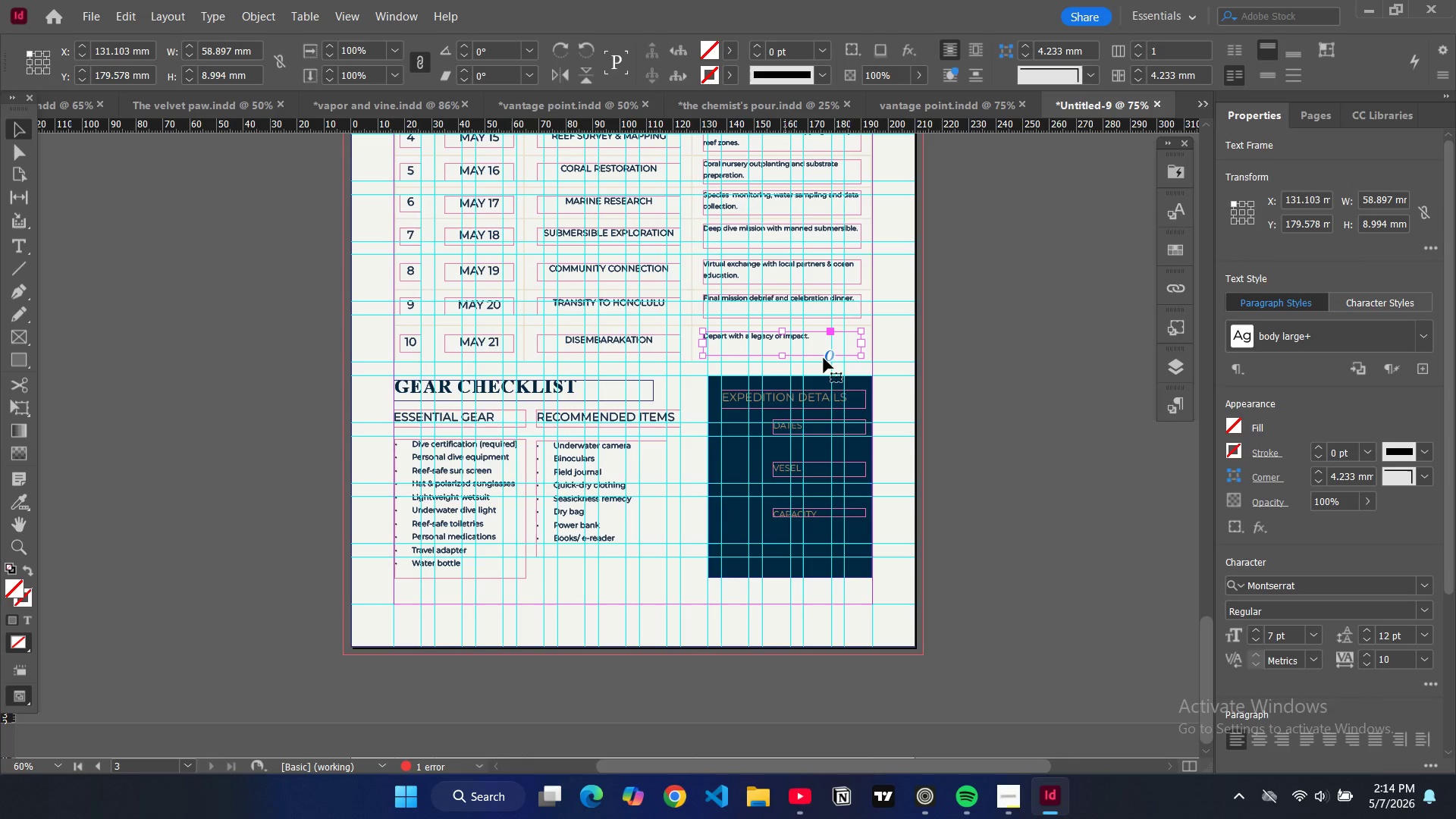 
key(Control+V)
 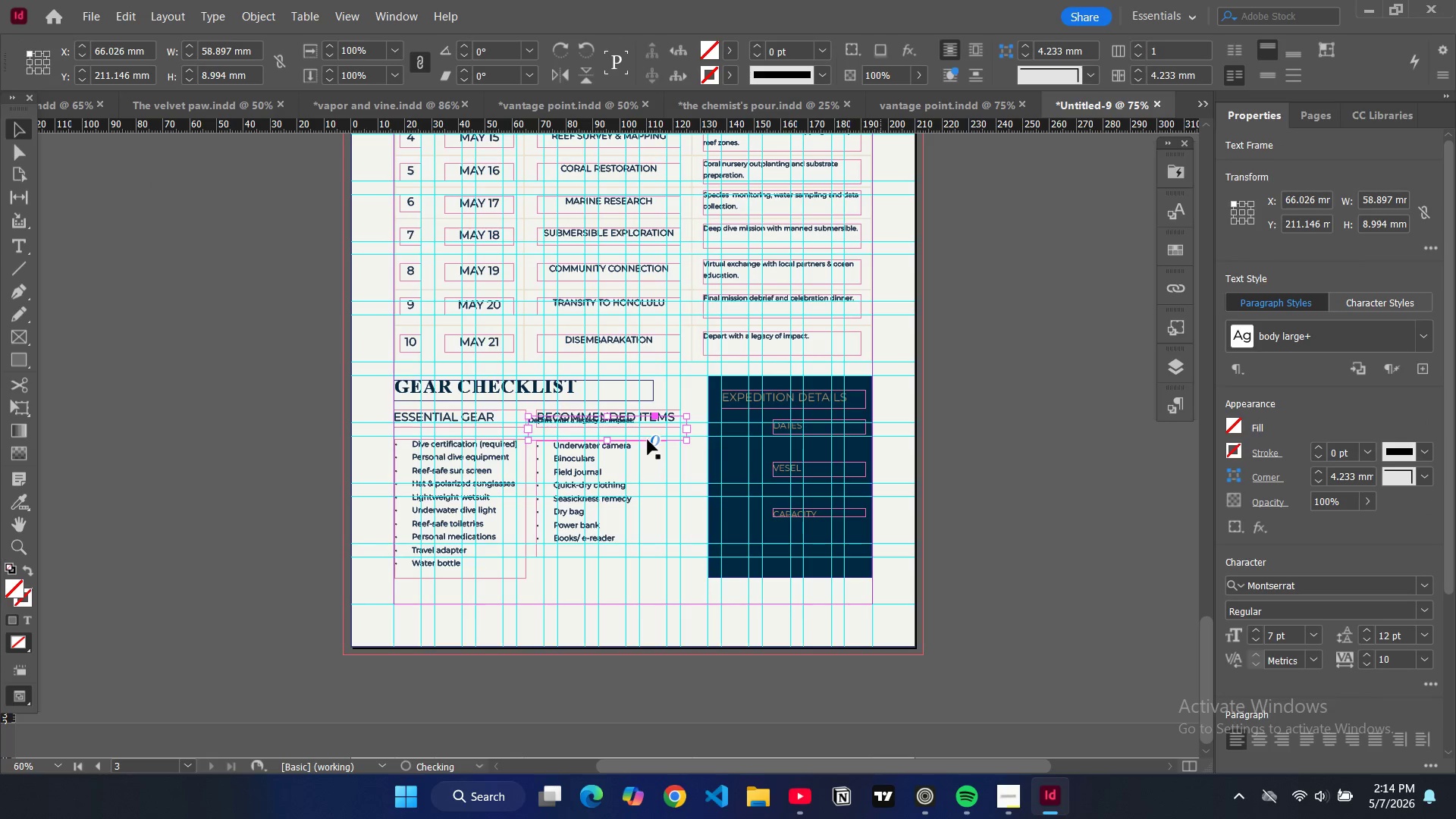 
left_click_drag(start_coordinate=[639, 436], to_coordinate=[886, 460])
 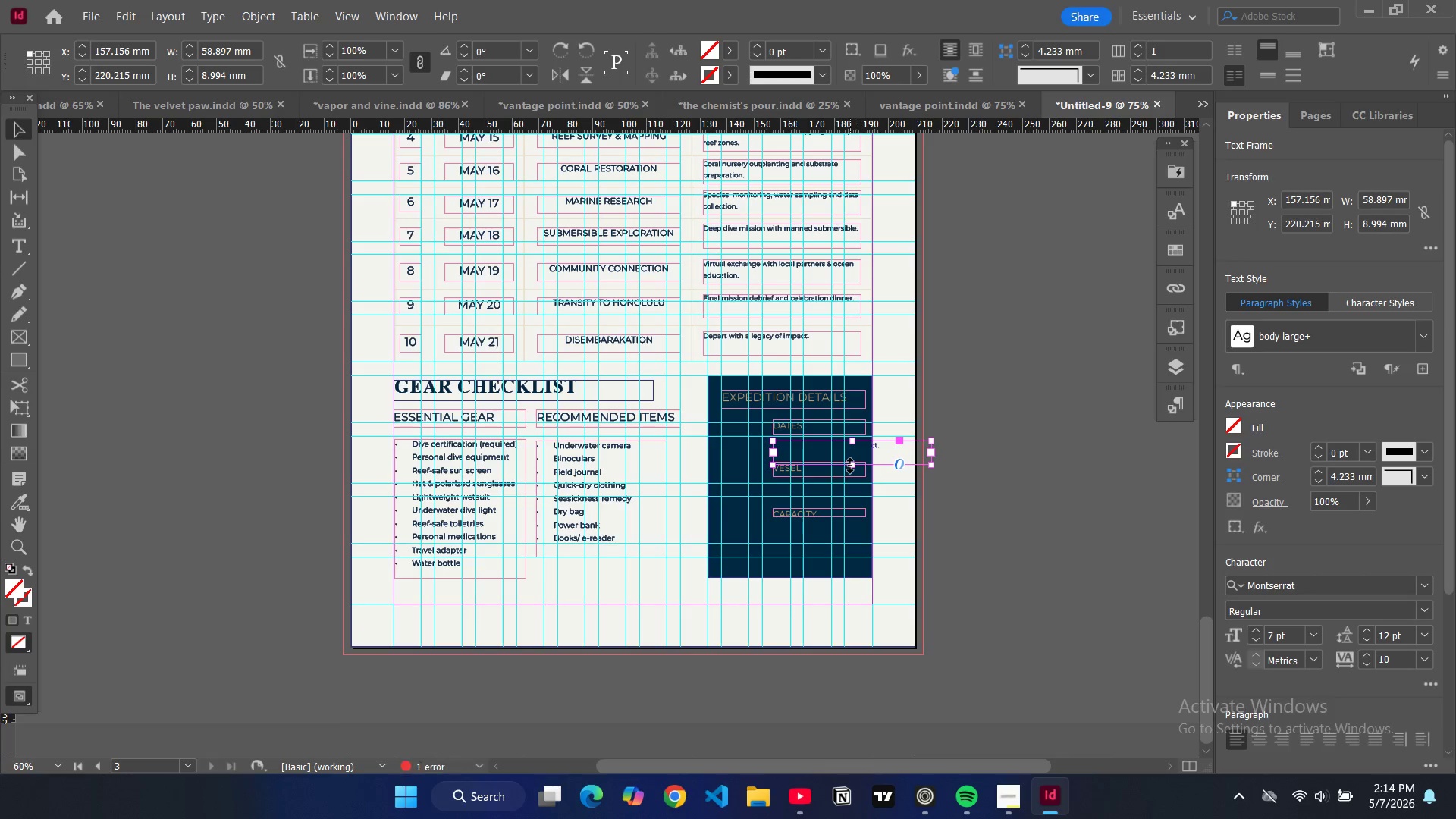 
left_click_drag(start_coordinate=[850, 466], to_coordinate=[848, 457])
 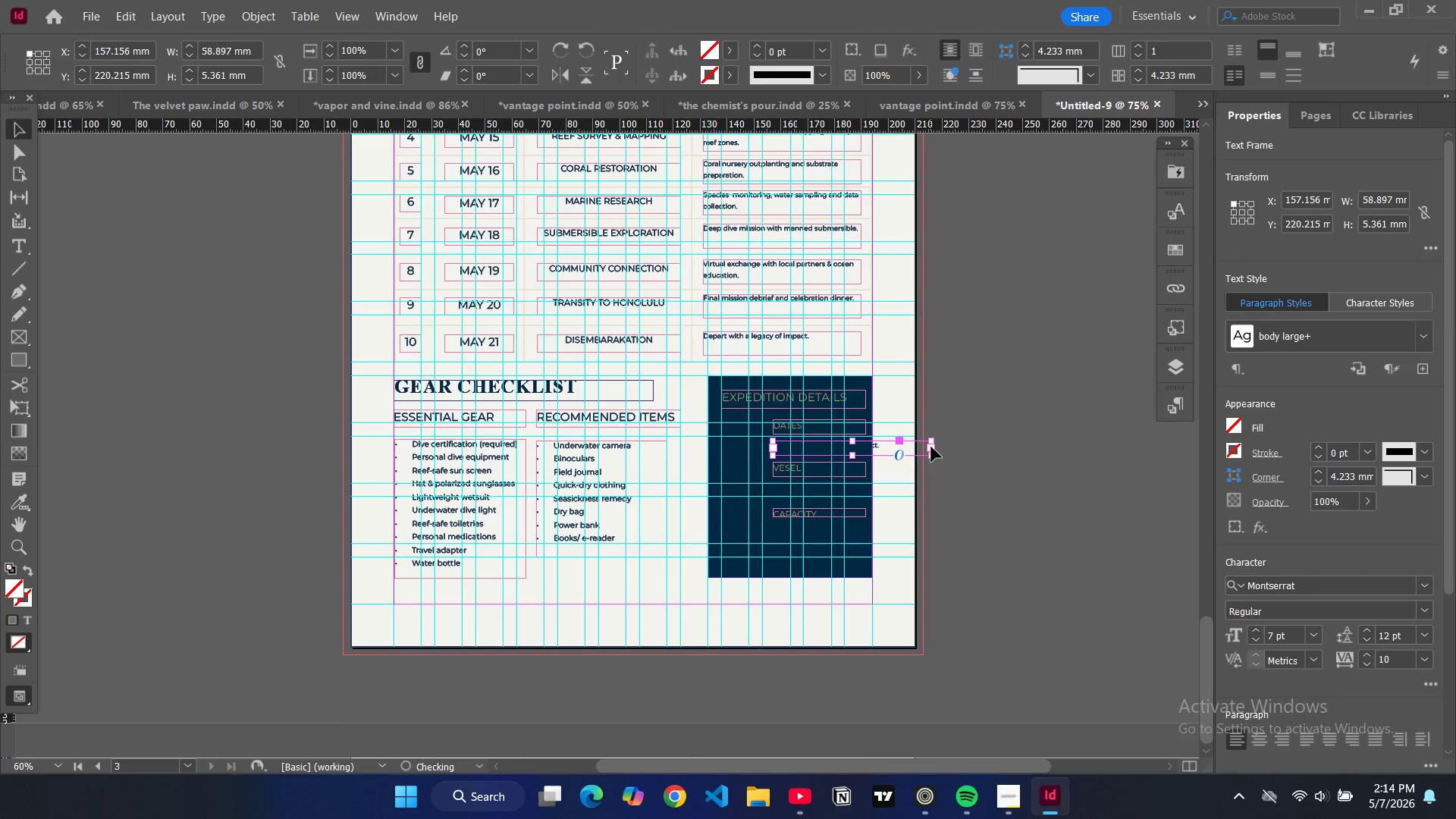 
left_click_drag(start_coordinate=[931, 446], to_coordinate=[865, 450])
 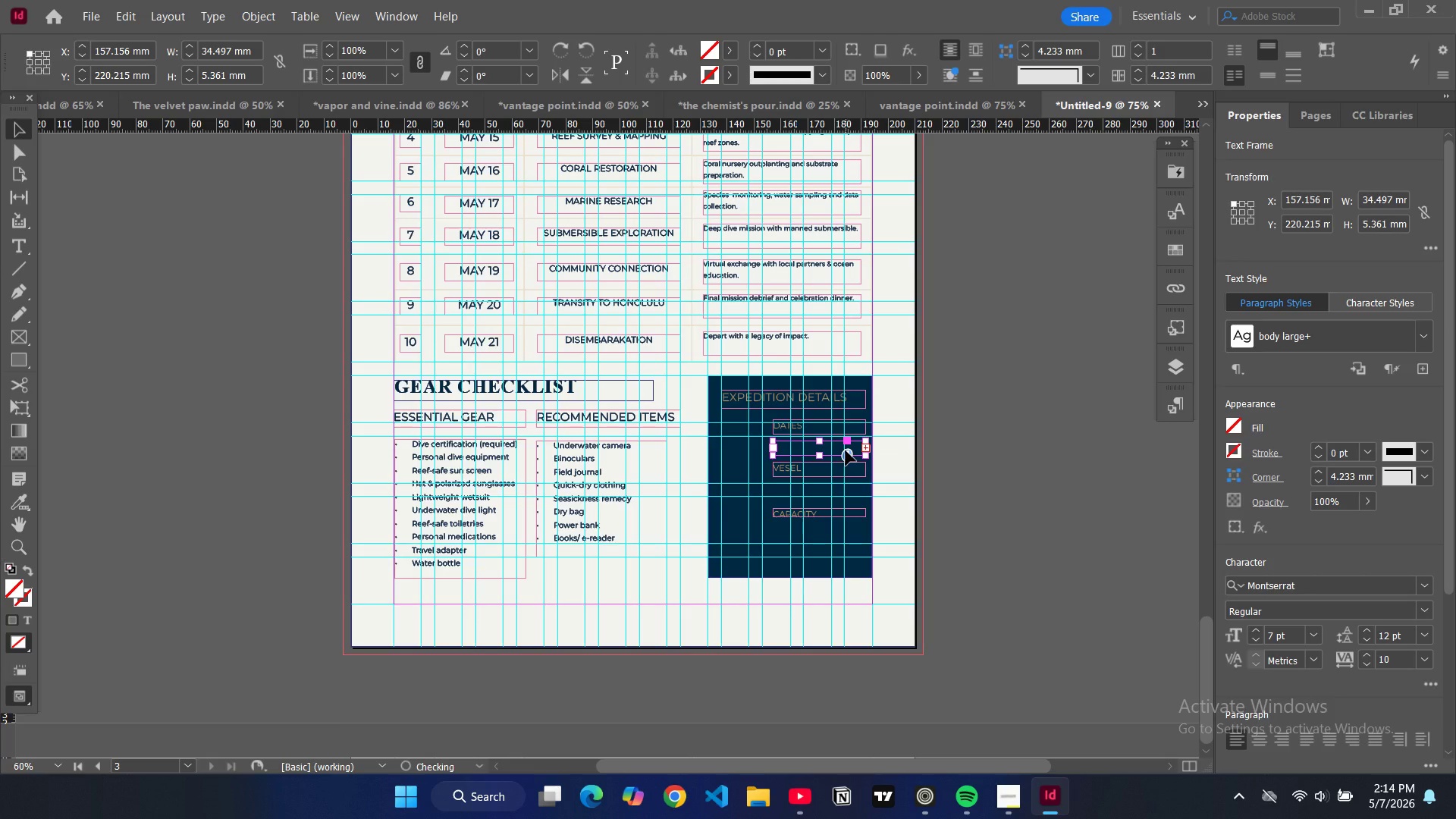 
double_click([846, 450])
 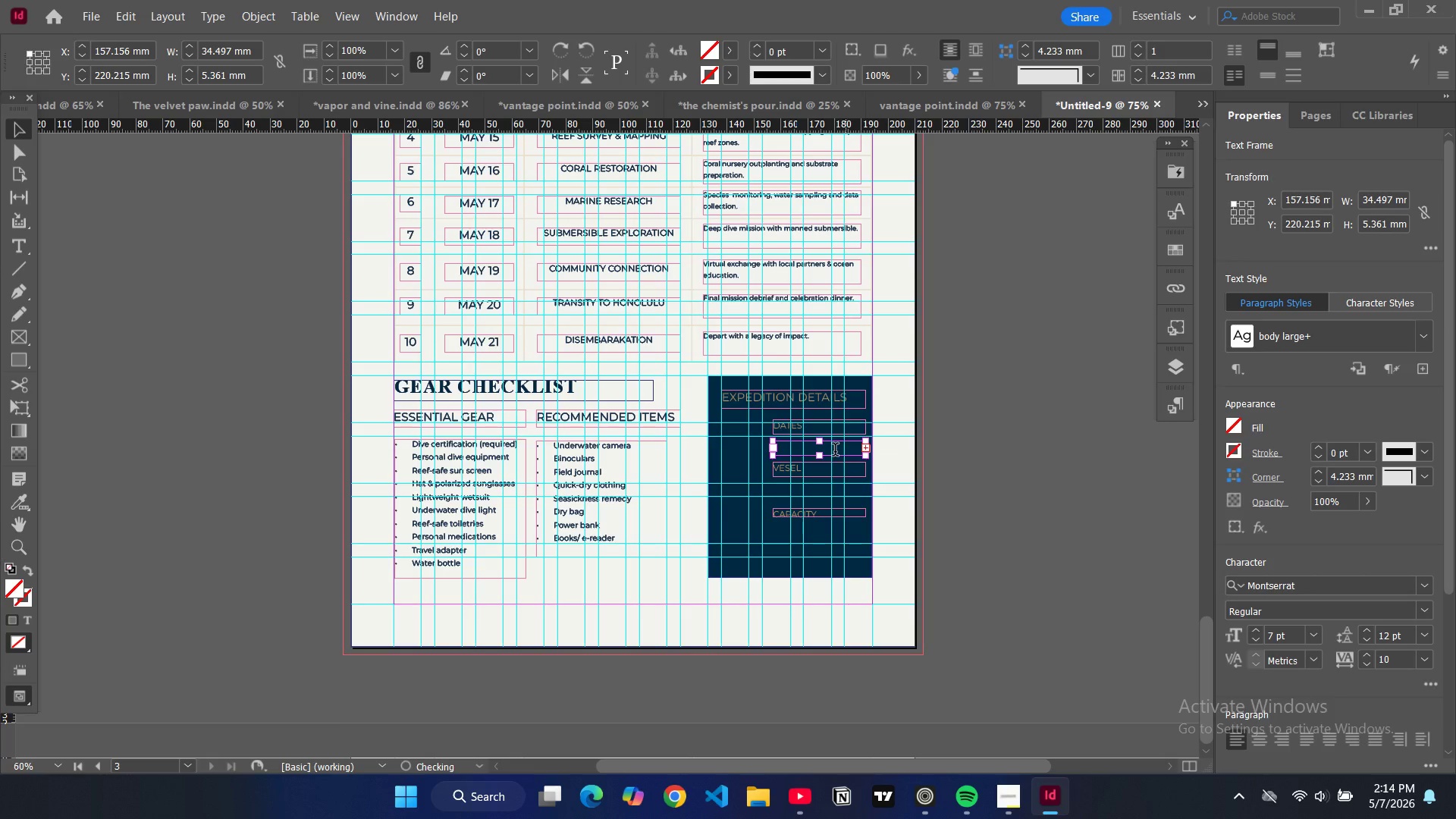 
double_click([835, 451])
 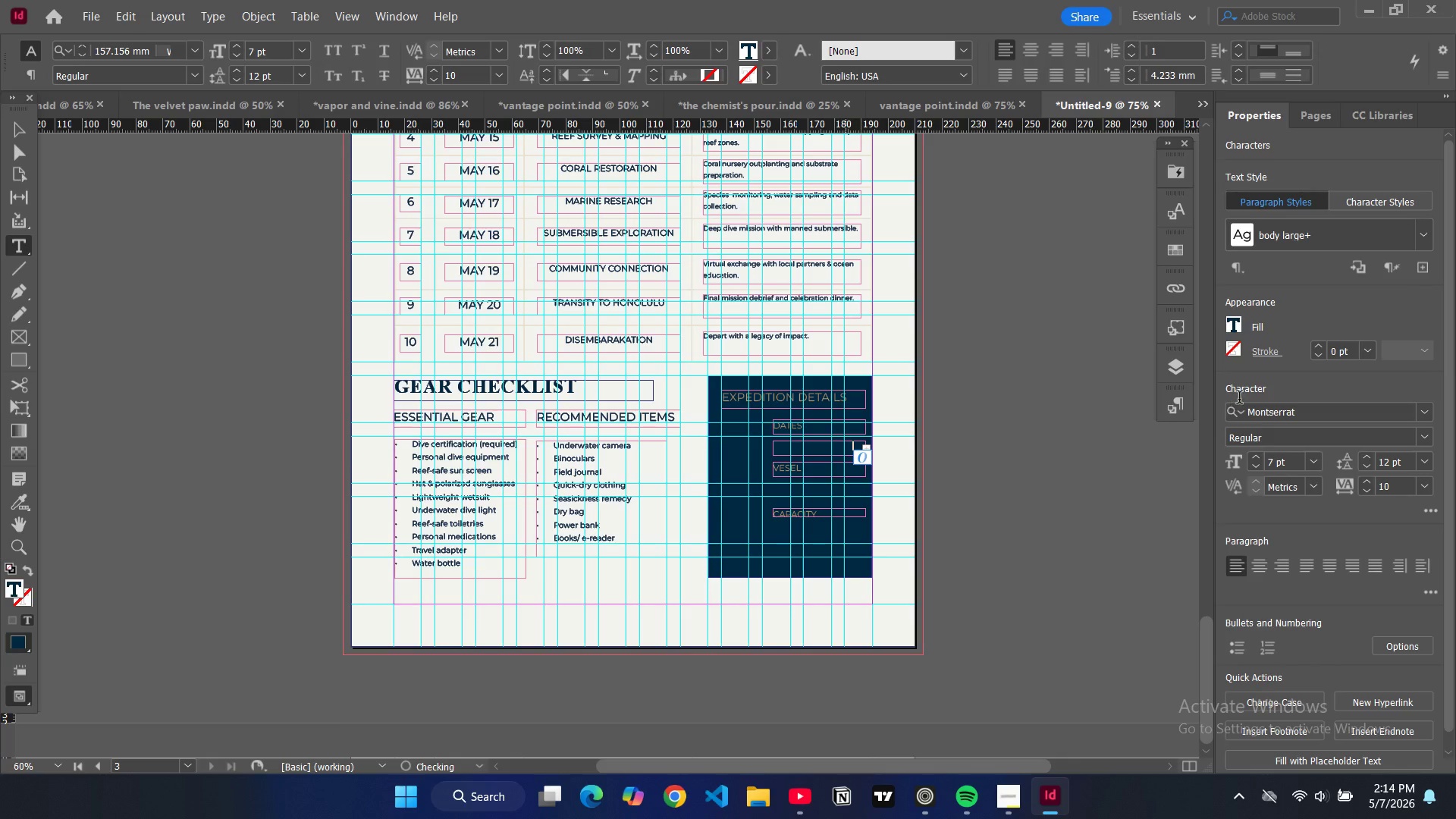 
key(Control+A)
 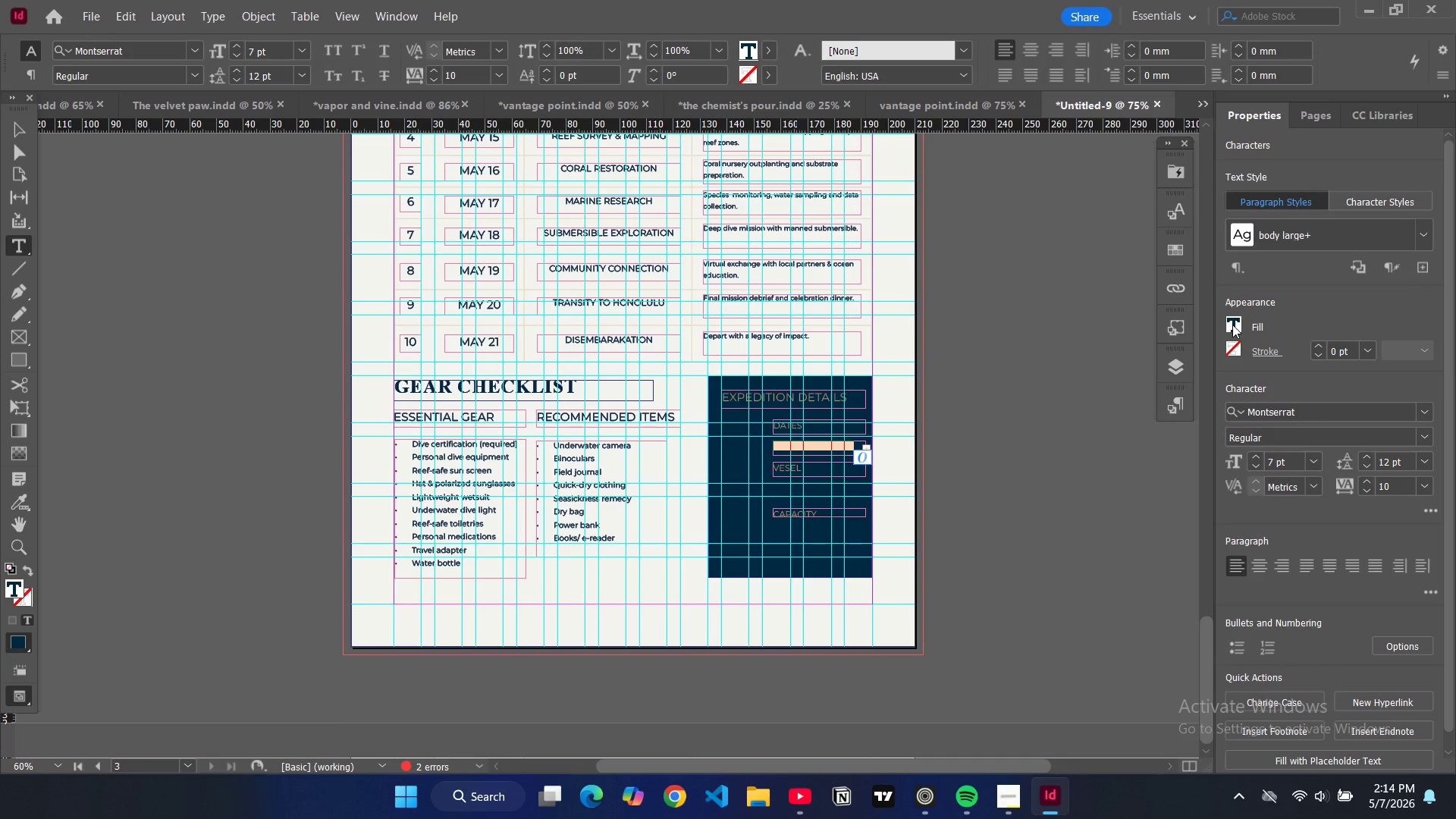 
left_click([1232, 325])
 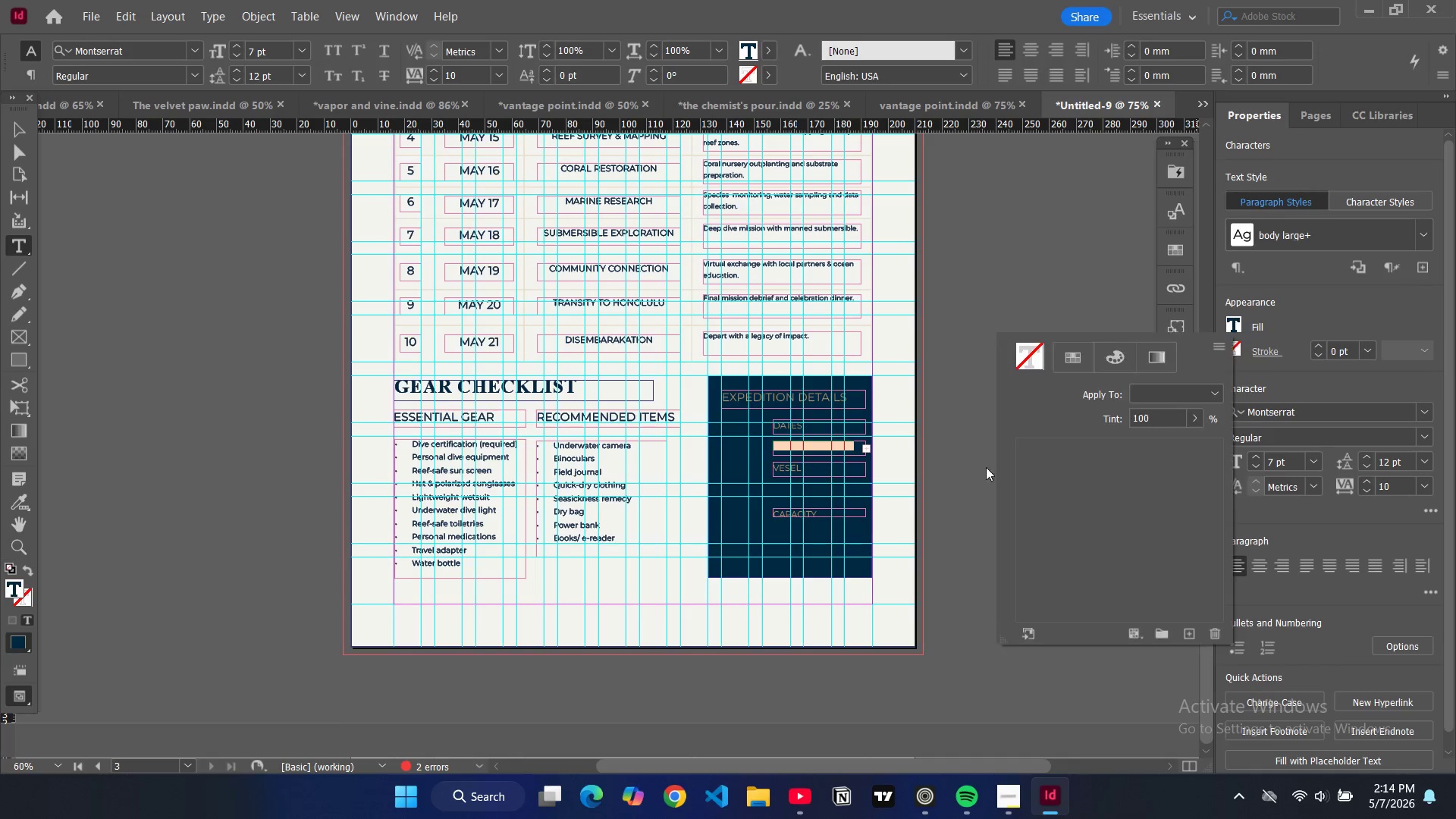 
scroll: coordinate [1049, 544], scroll_direction: down, amount: 8.0
 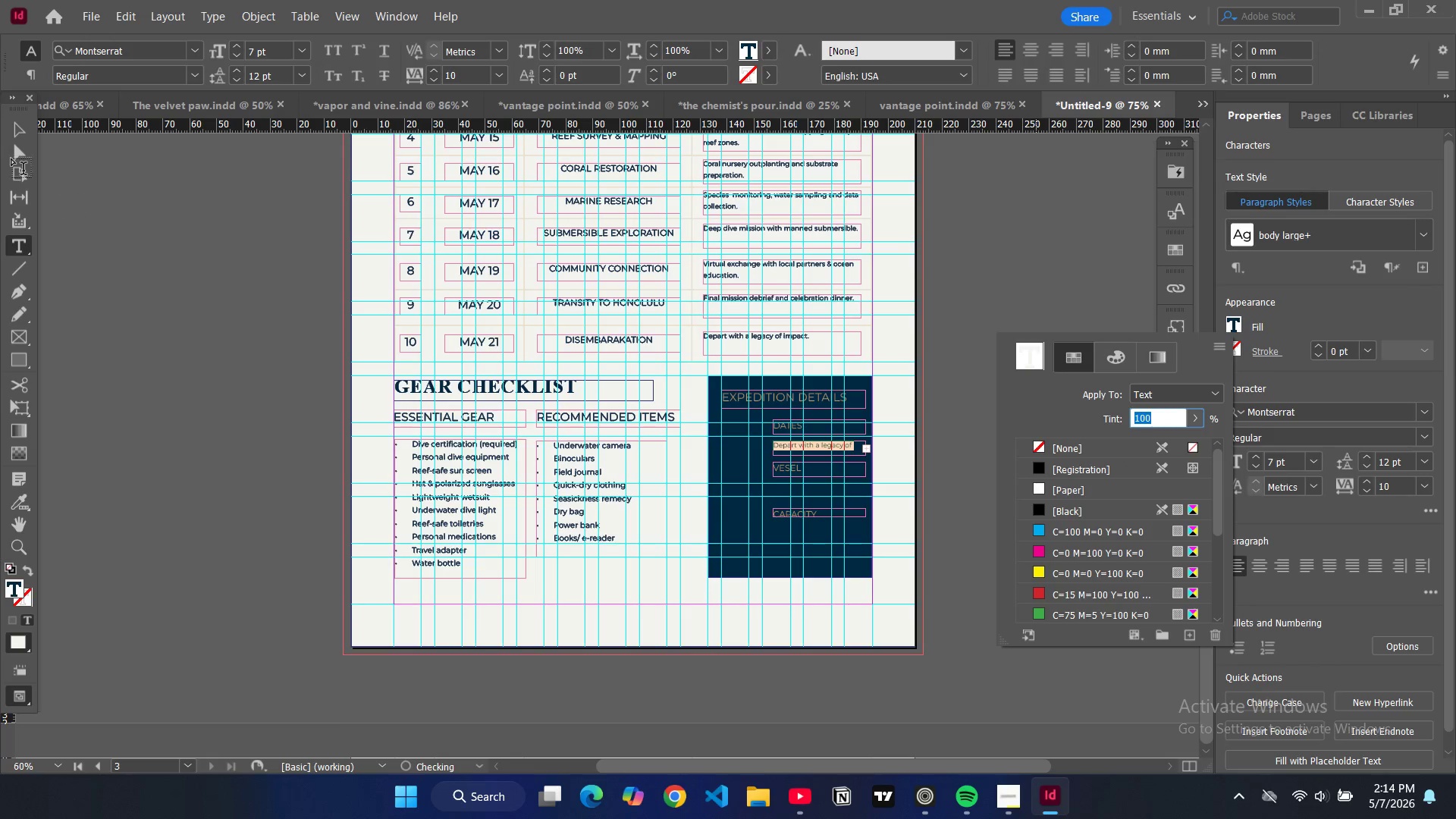 
left_click([14, 132])
 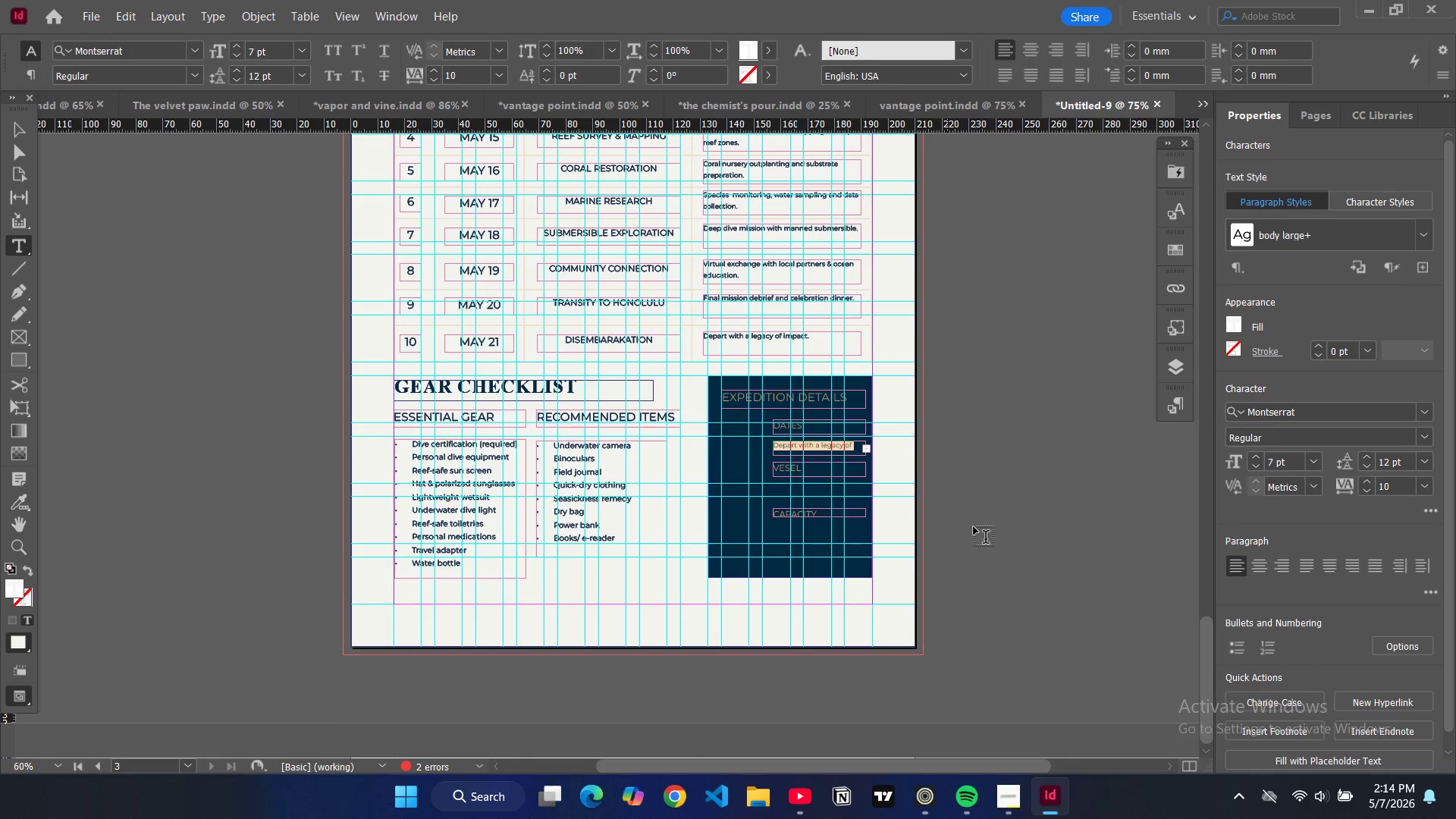 
key(Control+Equal)
 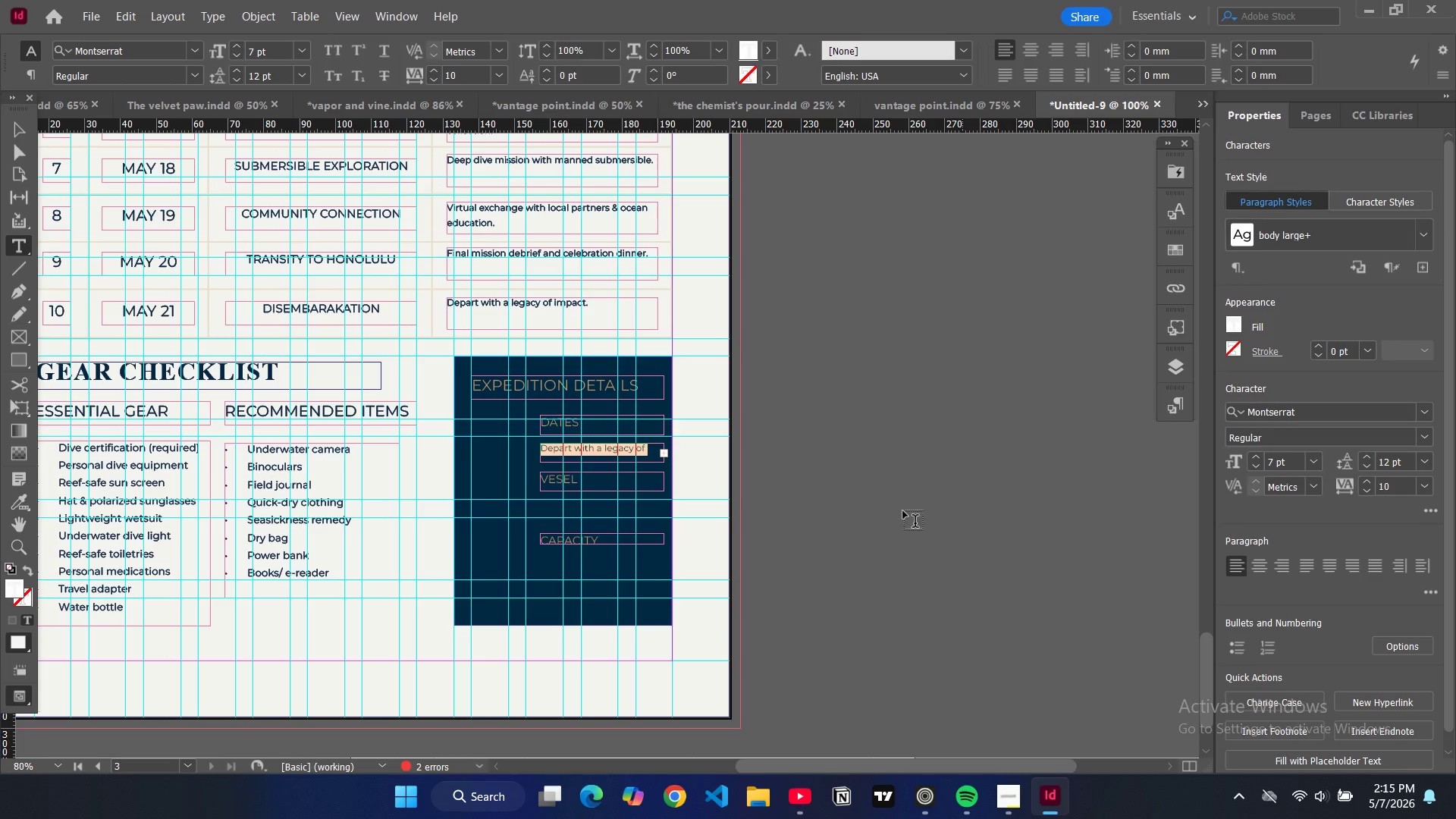 
hold_key(key=ControlRight, duration=0.89)
 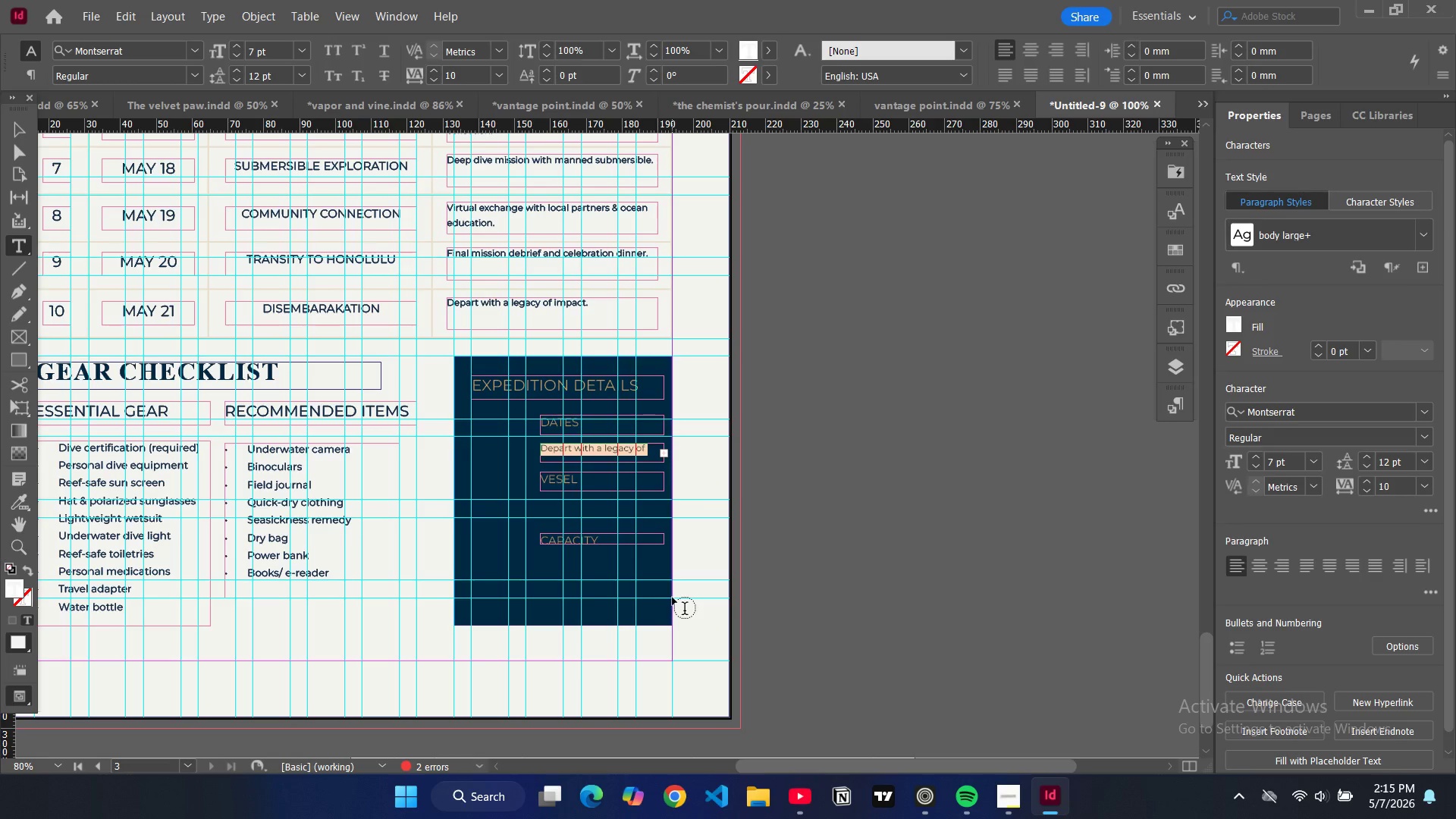 
type(May 12- May 21, 2026)
 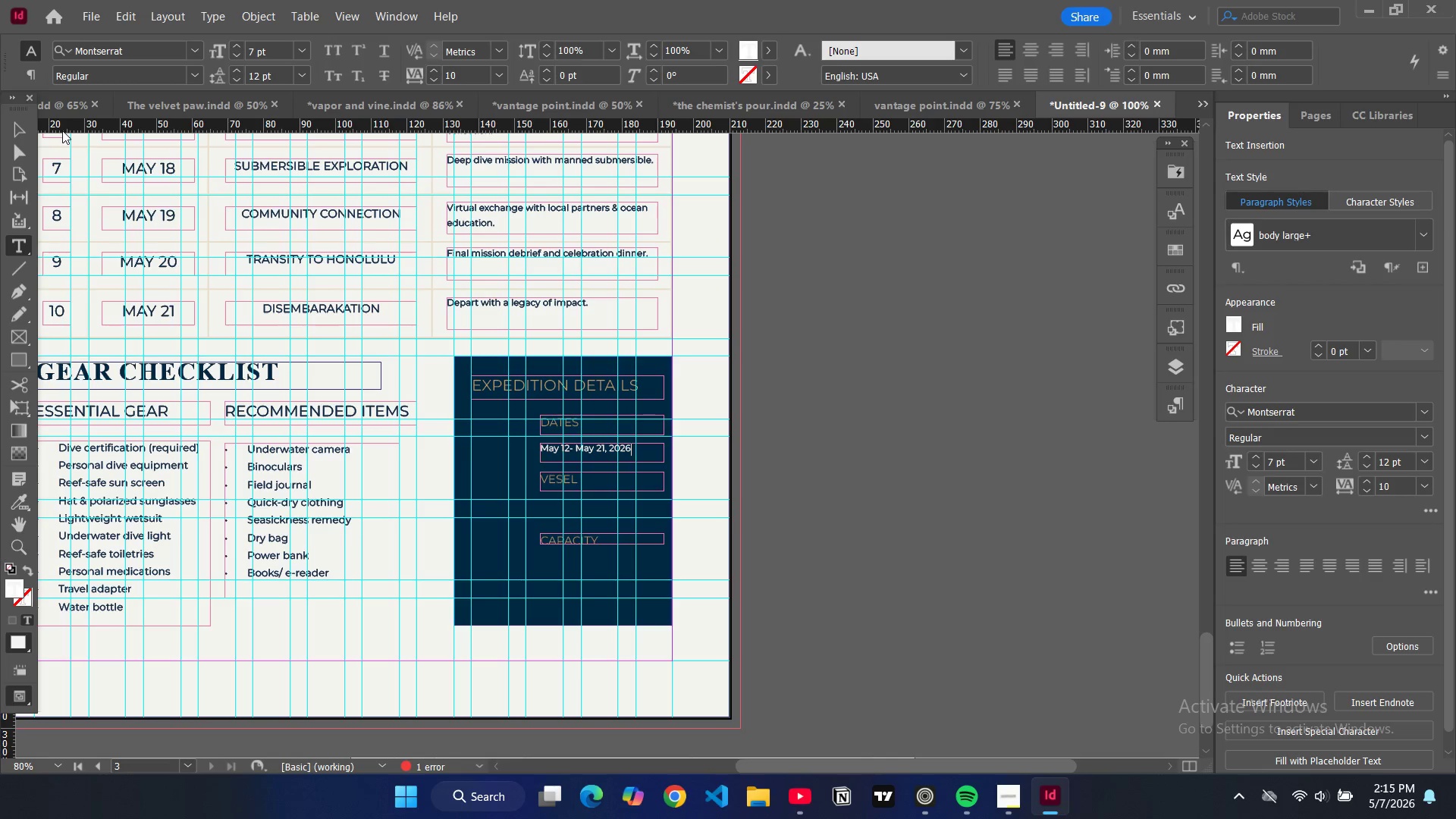 
left_click([20, 133])
 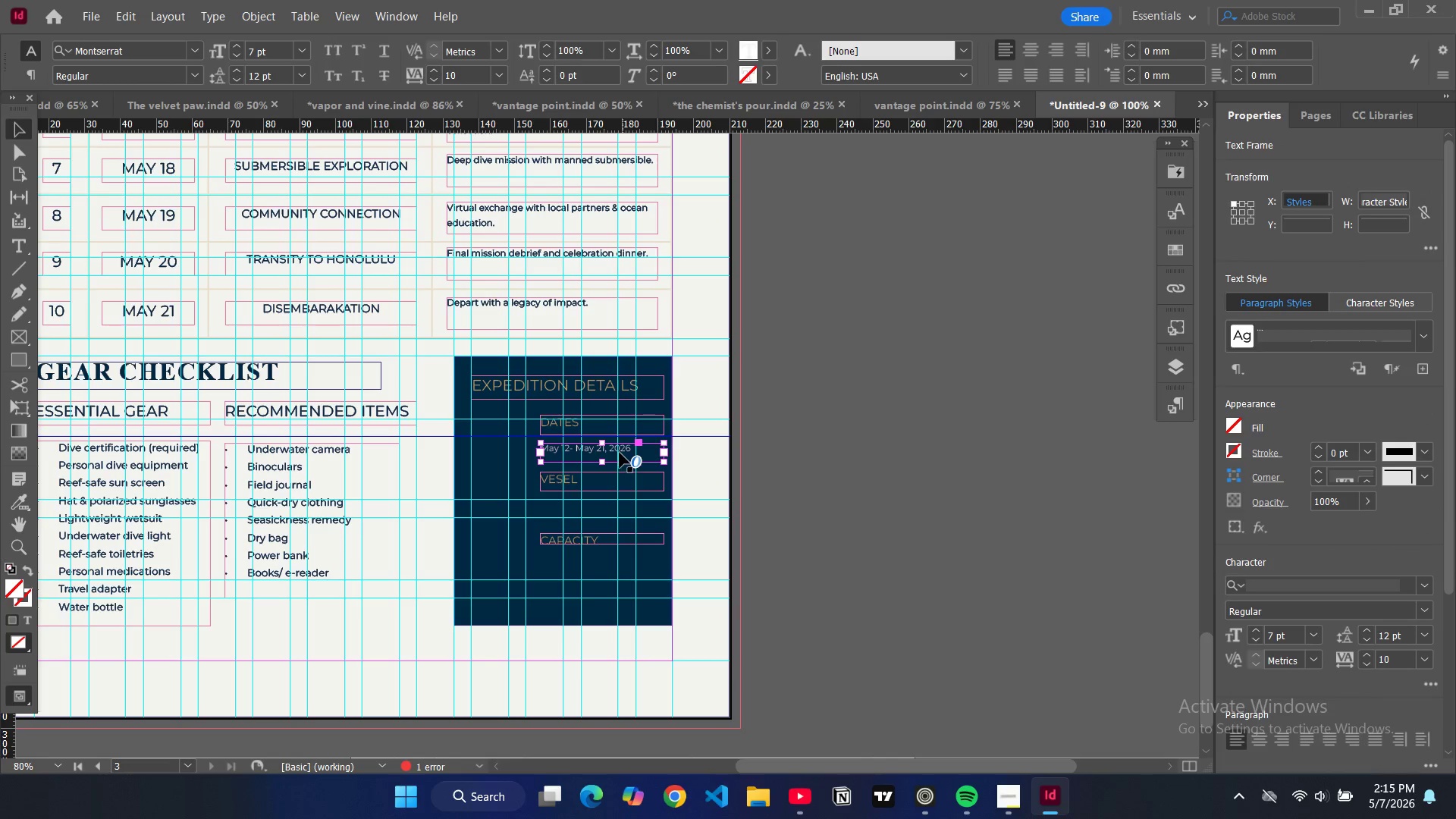 
key(Control+C)
 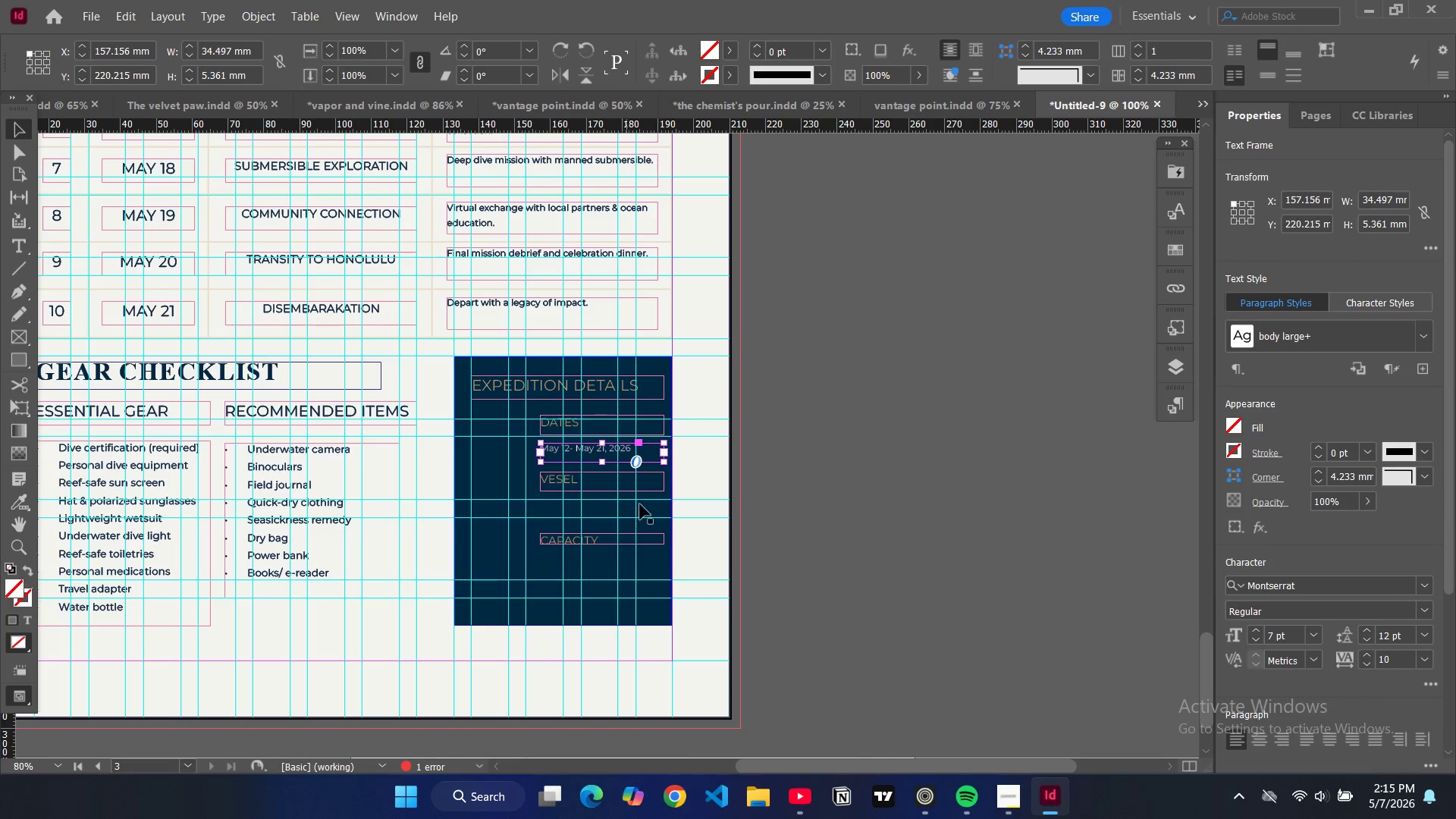 
key(Control+V)
 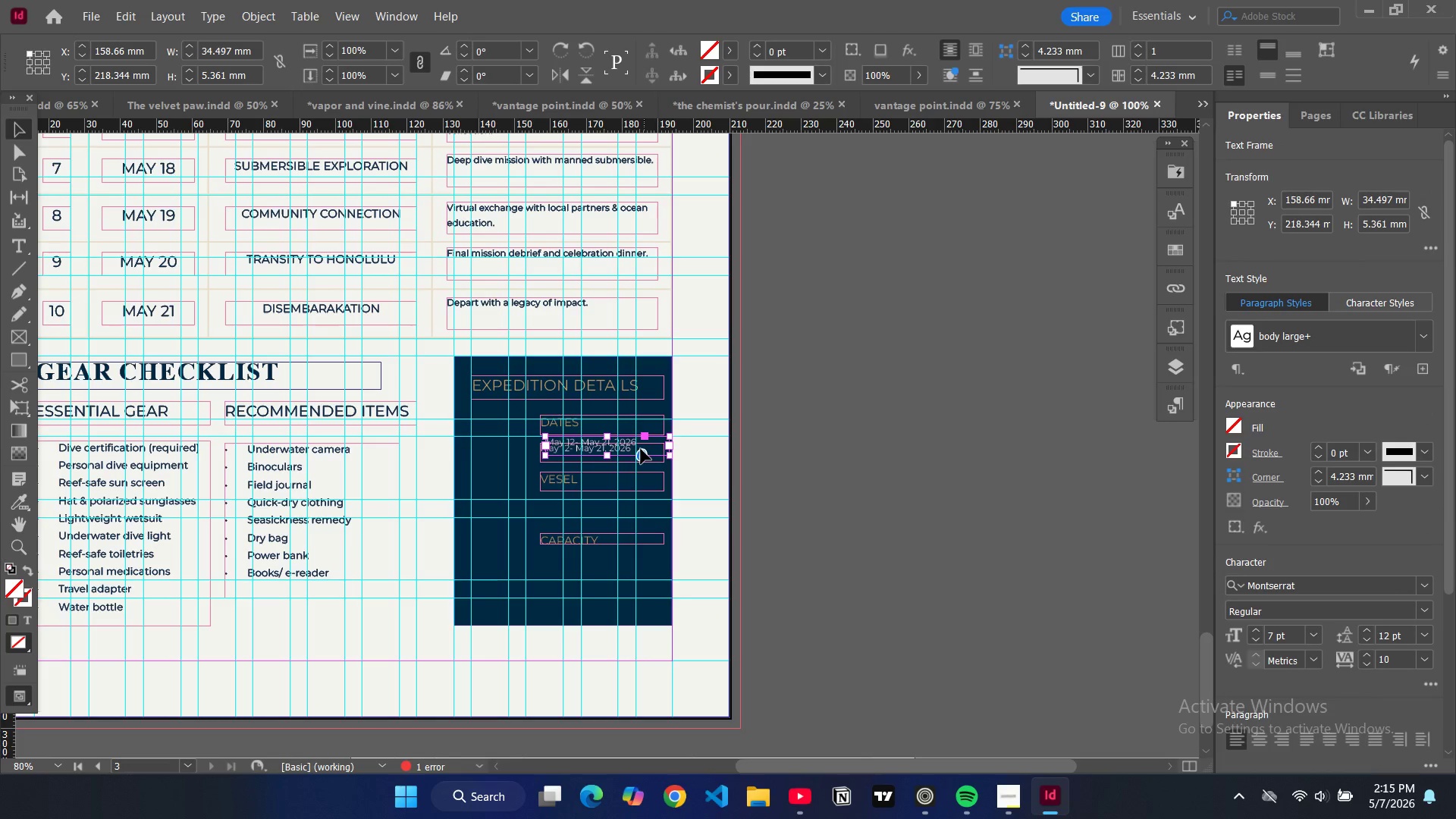 
left_click_drag(start_coordinate=[641, 449], to_coordinate=[626, 500])
 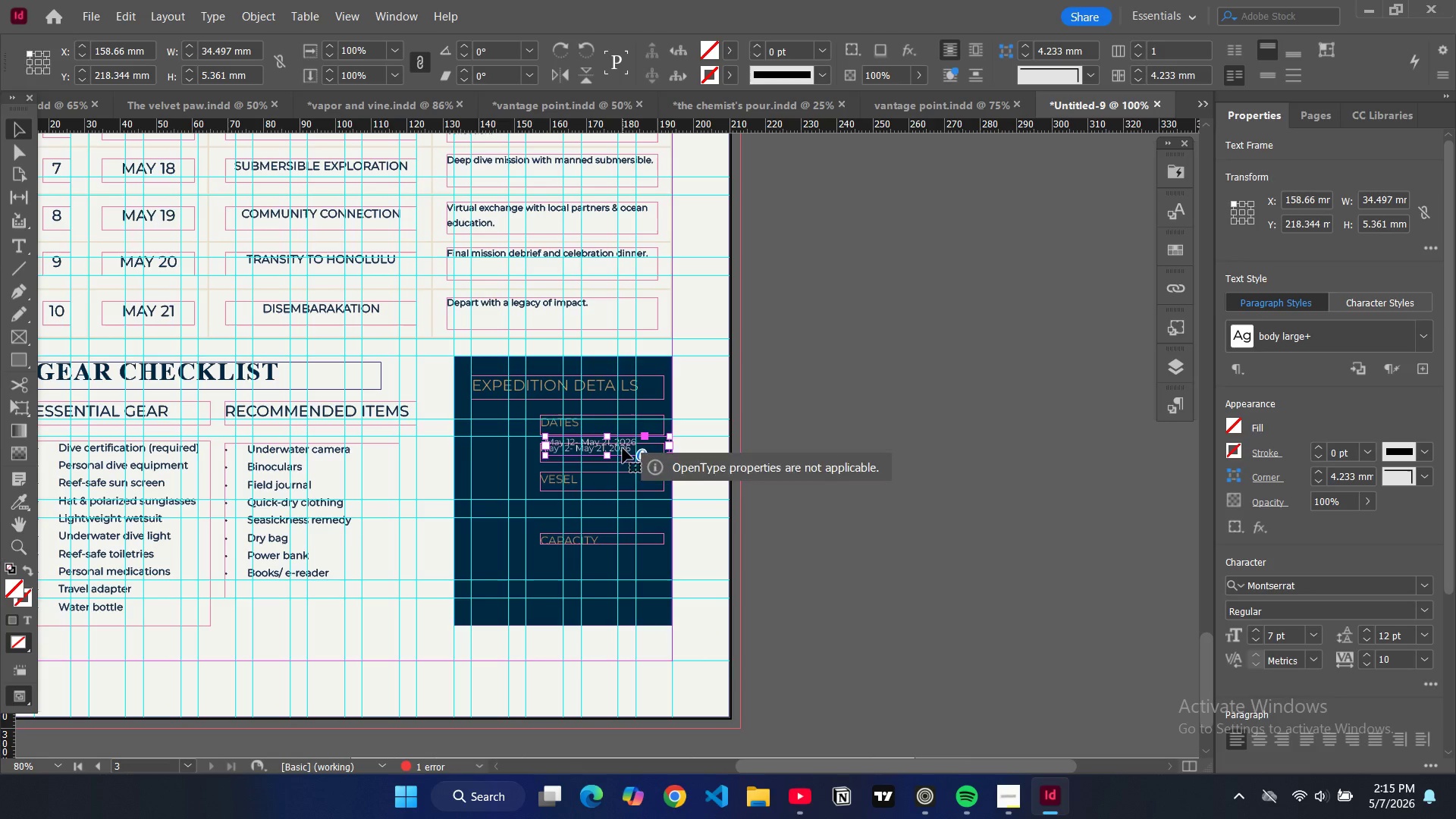 
left_click_drag(start_coordinate=[623, 447], to_coordinate=[617, 509])
 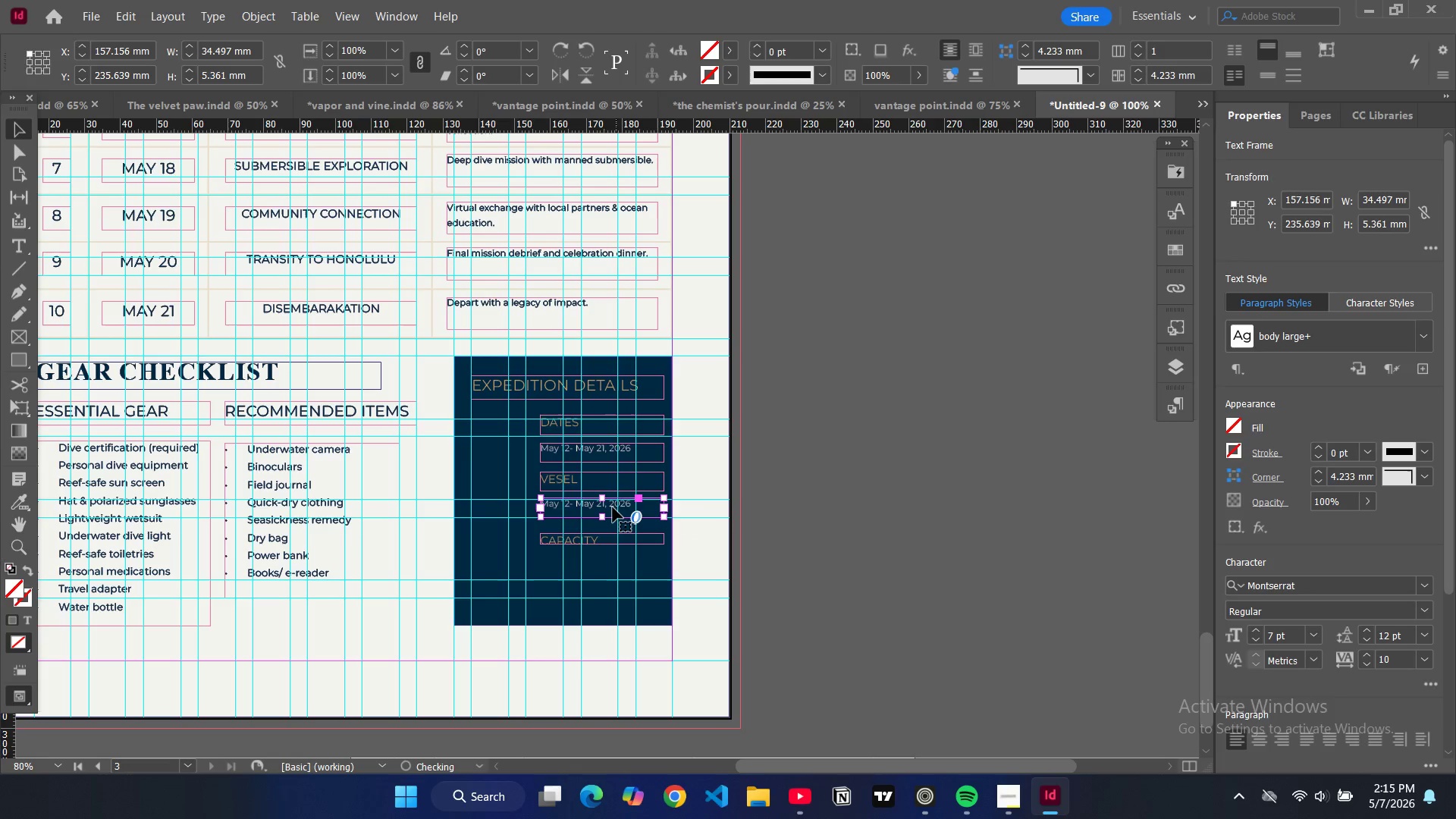 
left_click([613, 507])
 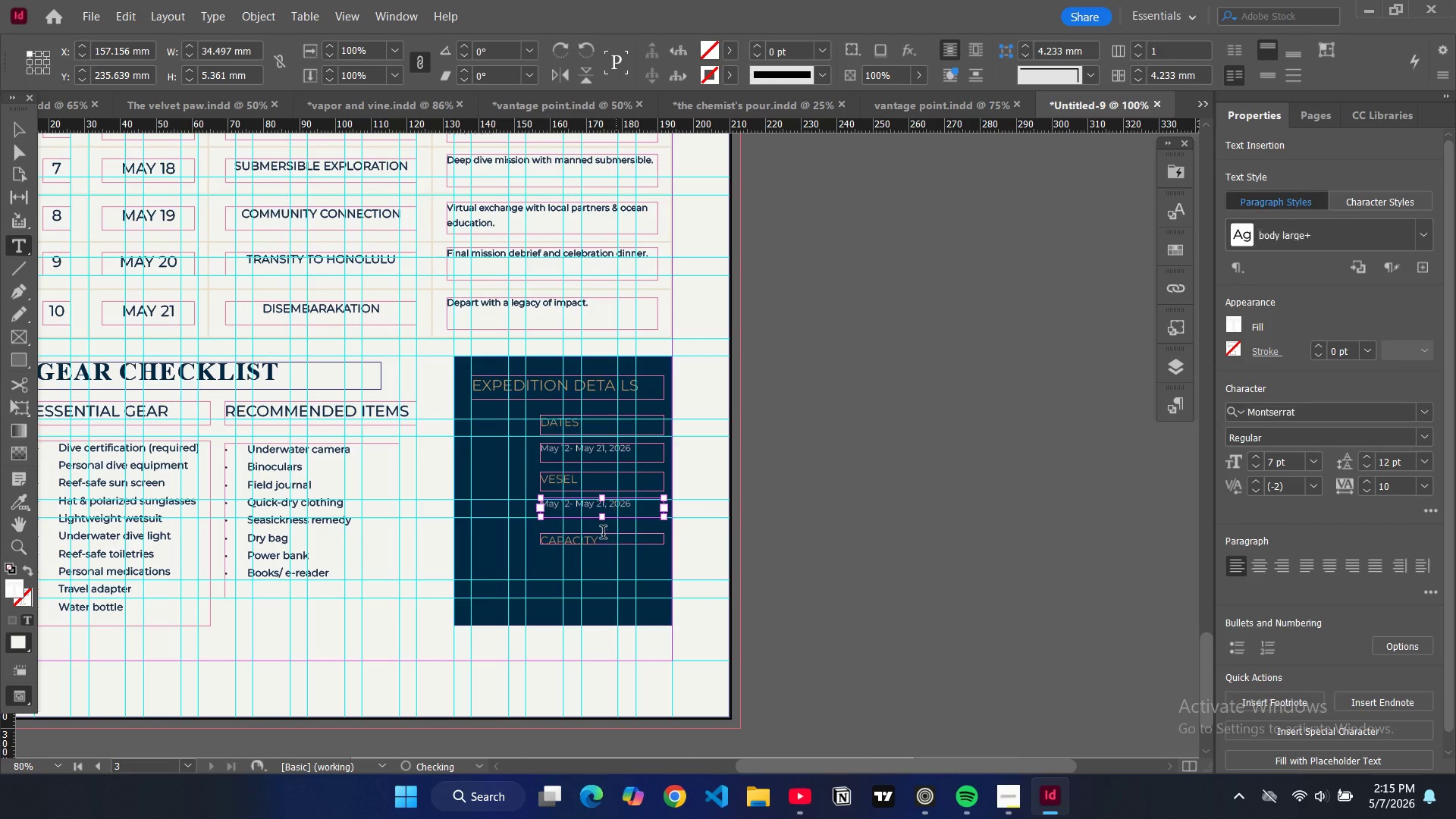 
key(Control+A)
 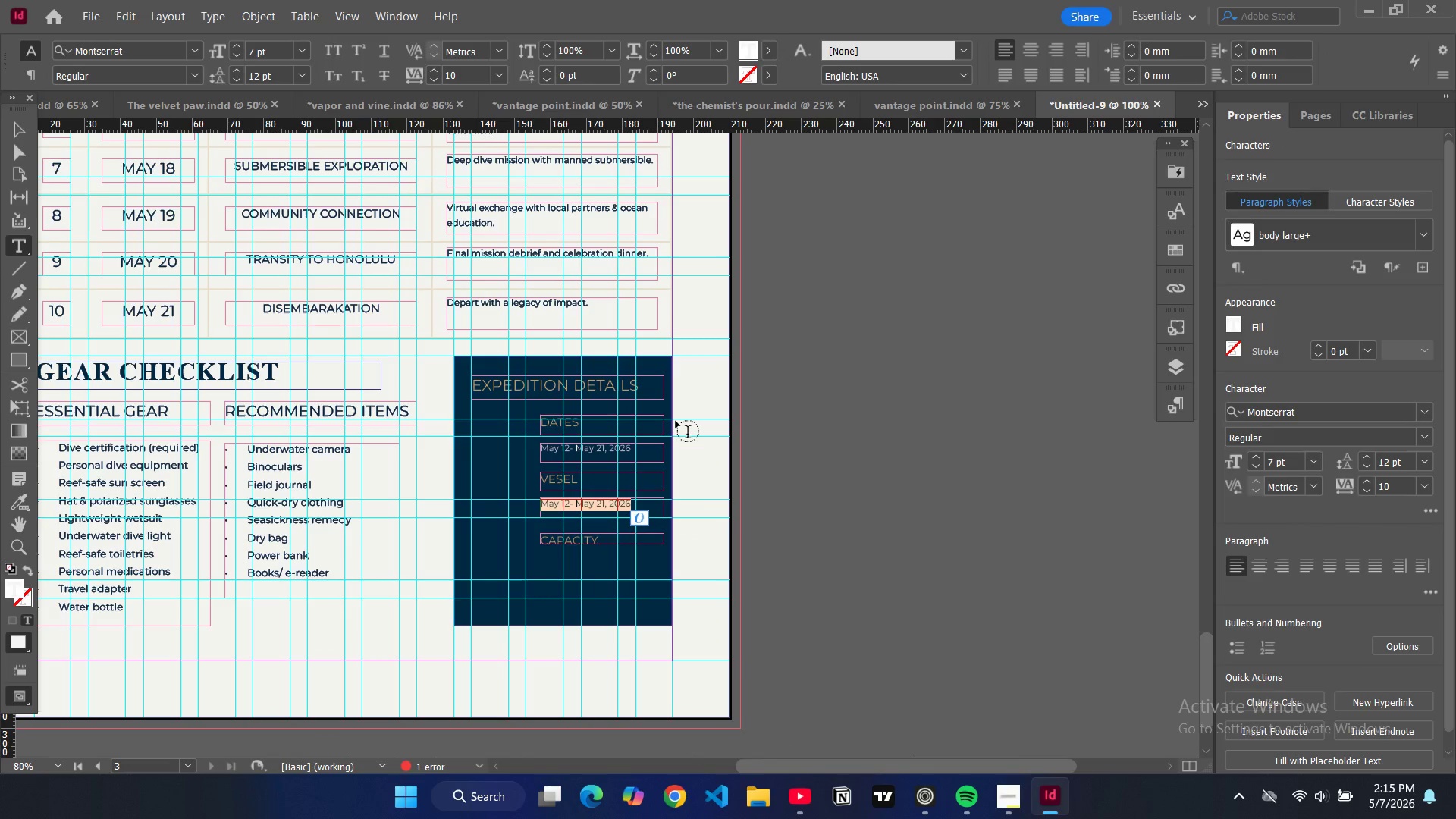 
type(R/V Blue Horizon )
 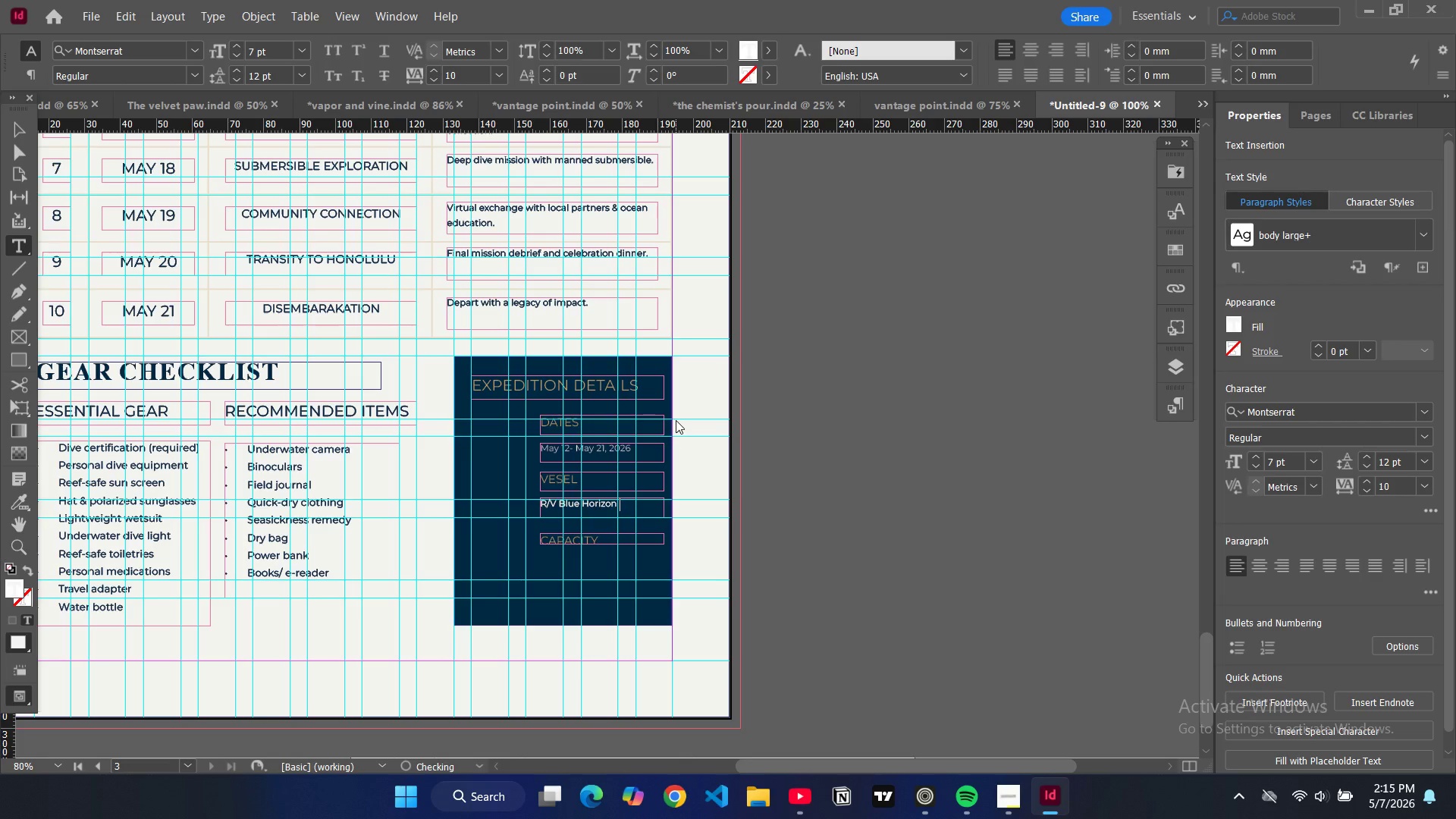 
key(Enter)
 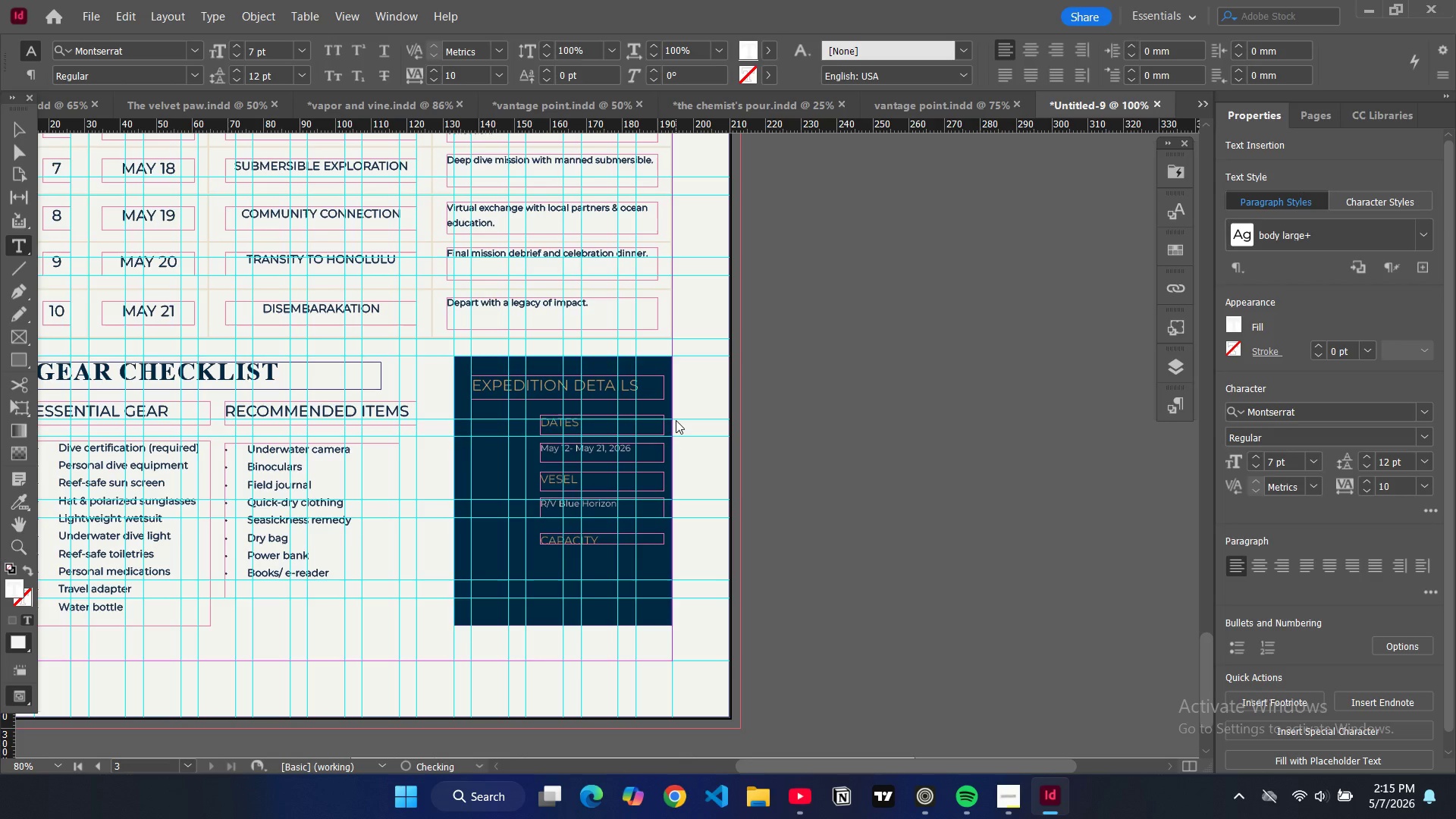 
type(Luxurt)
 